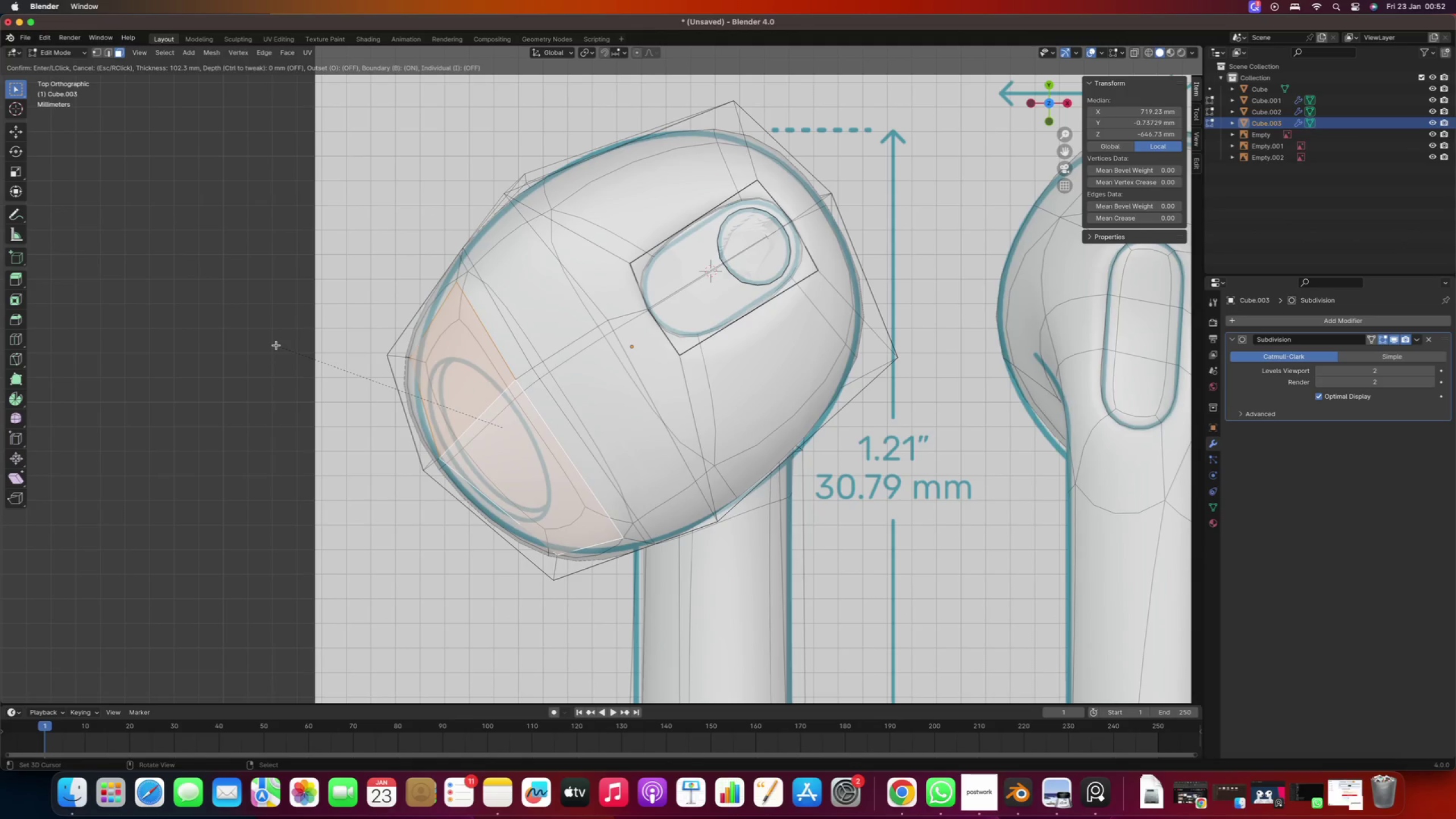 
left_click([276, 345])
 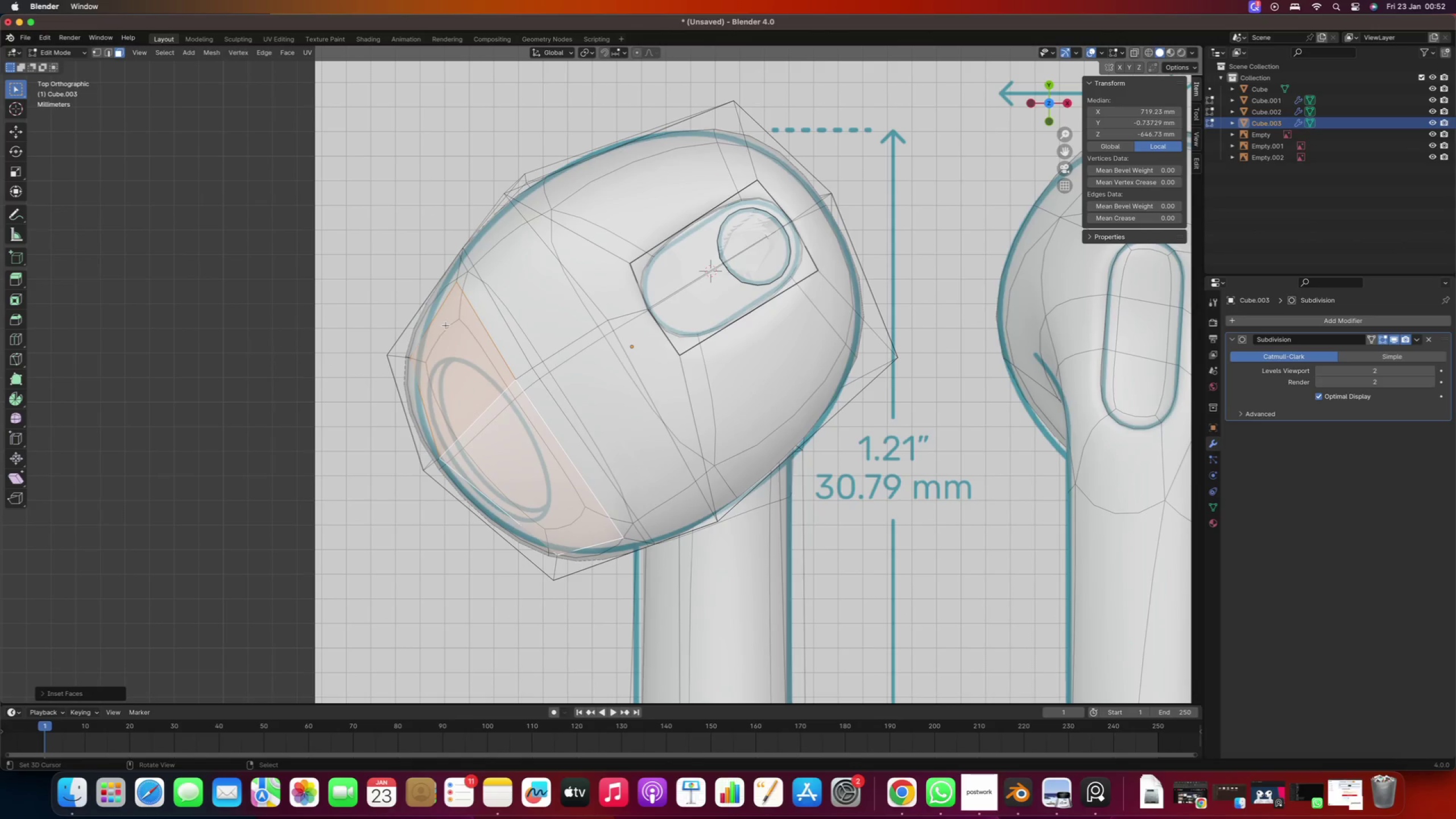 
key(1)
 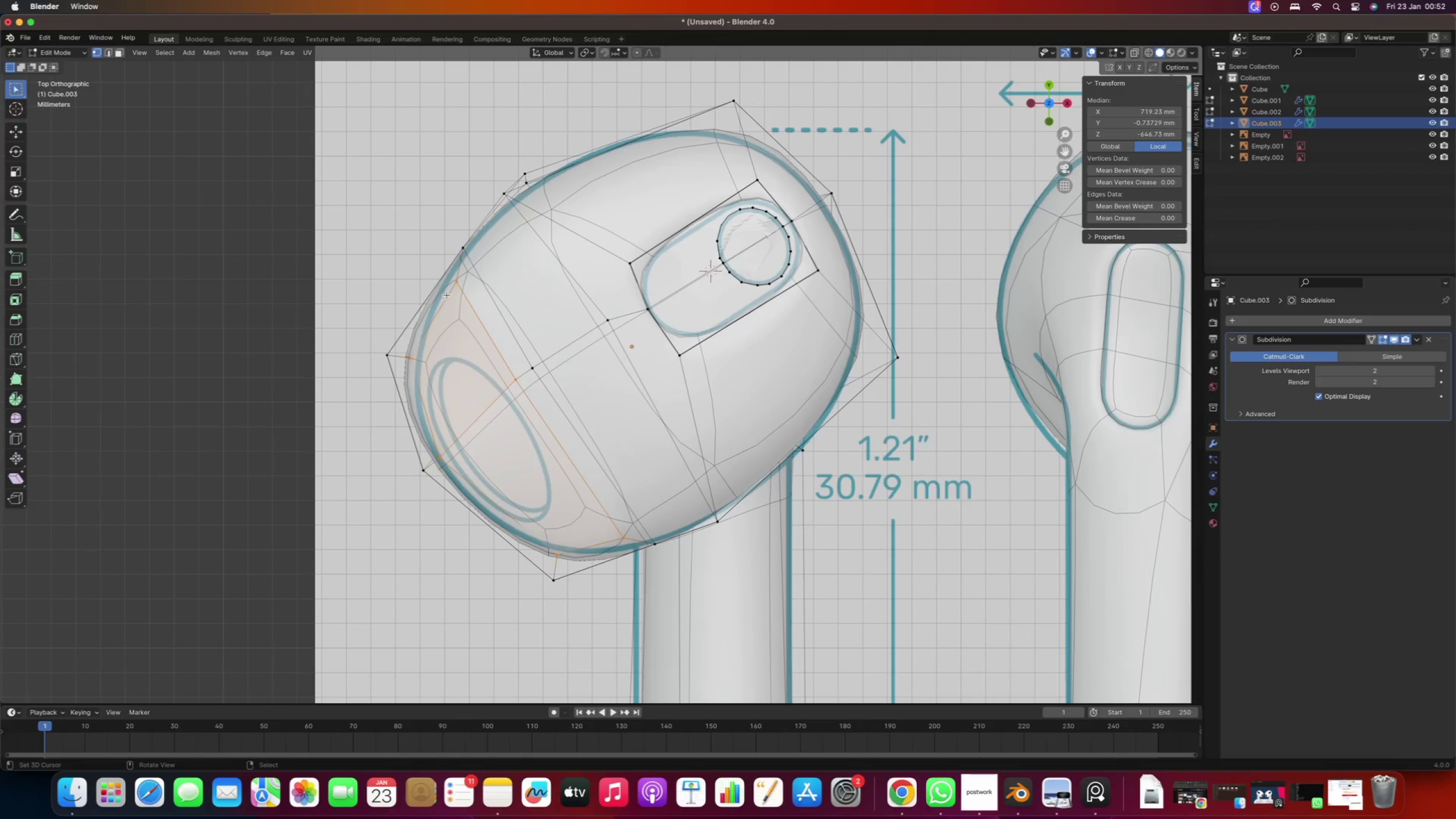 
right_click([452, 292])
 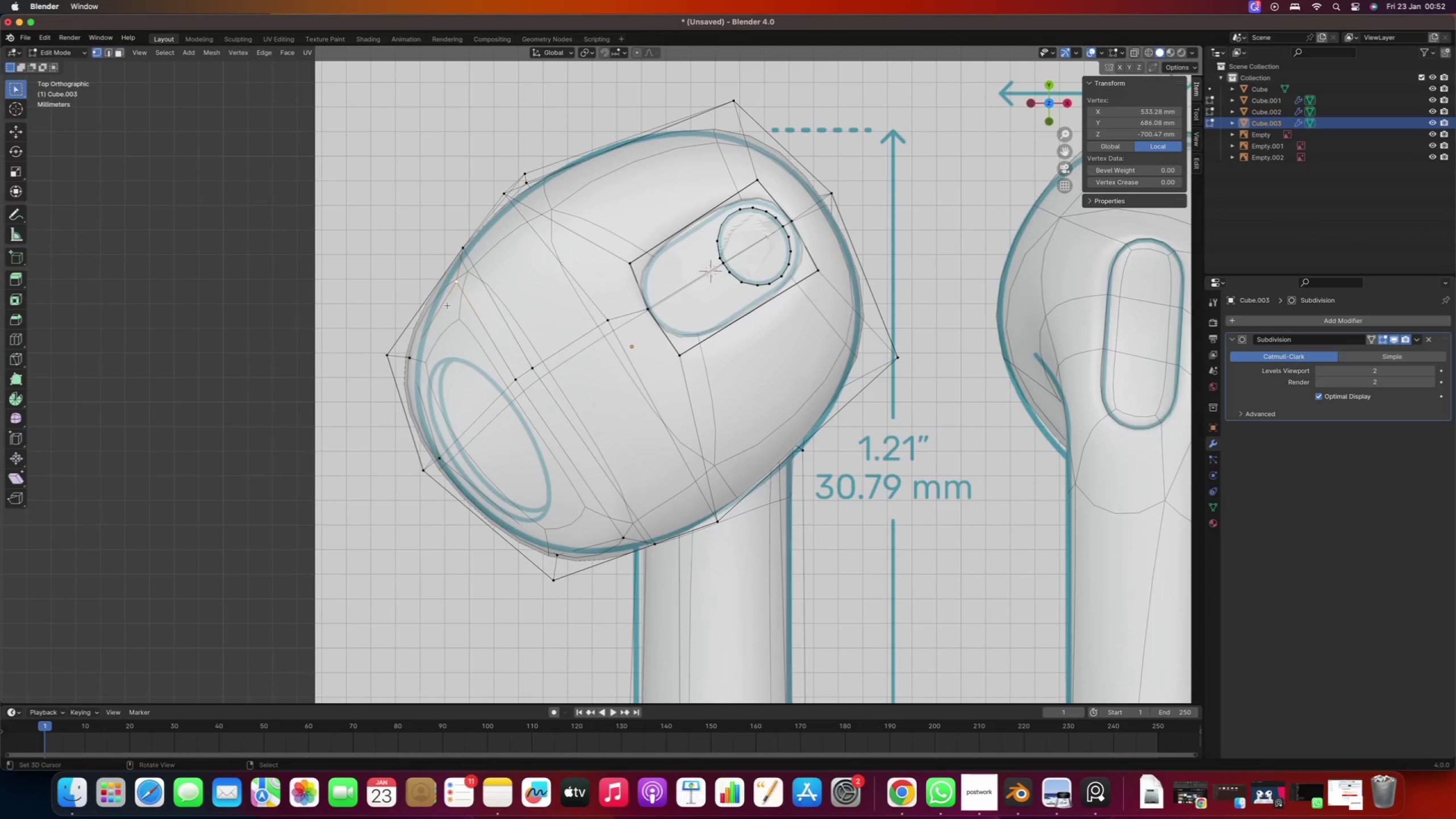 
key(G)
 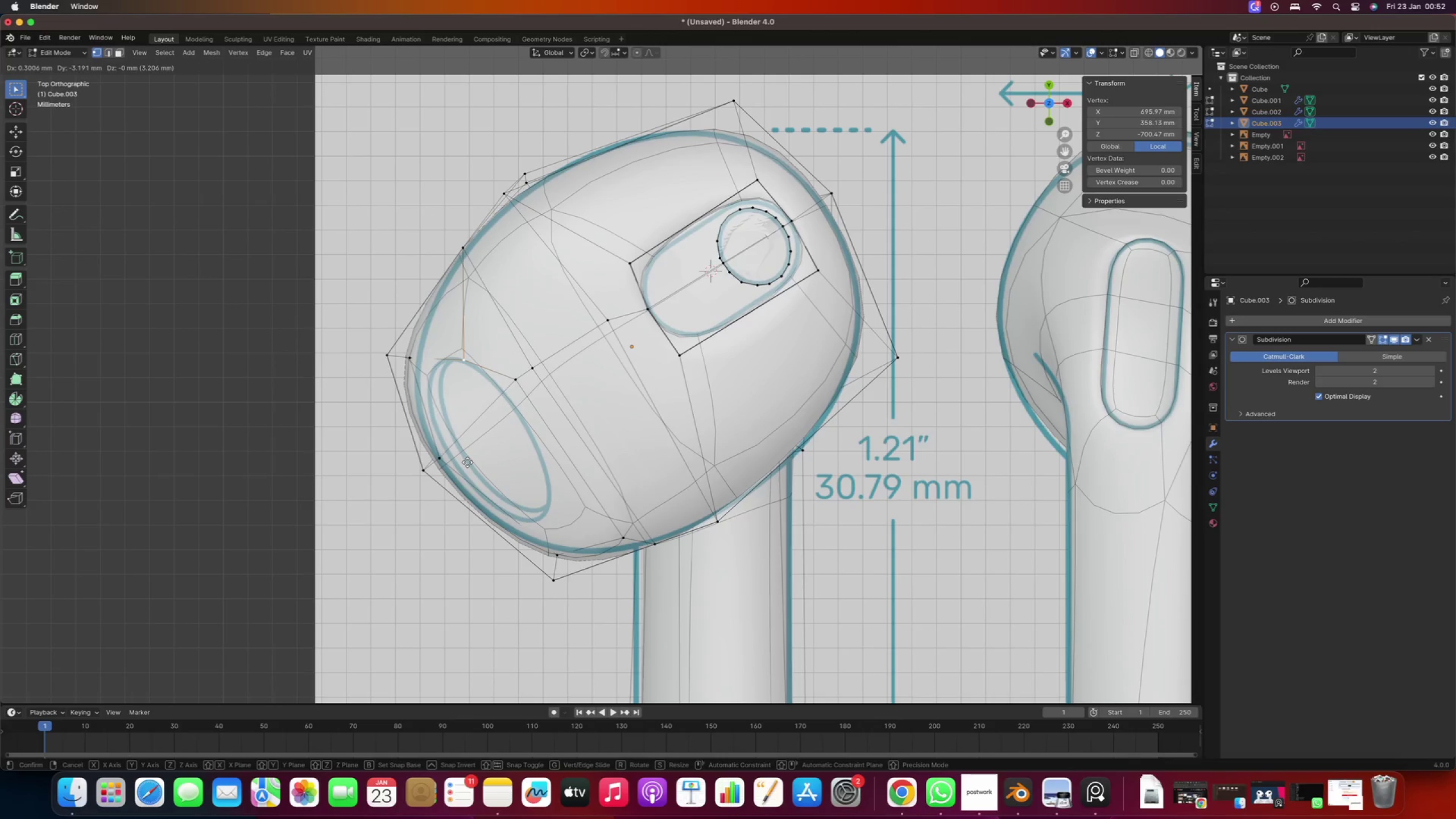 
type(gg)
 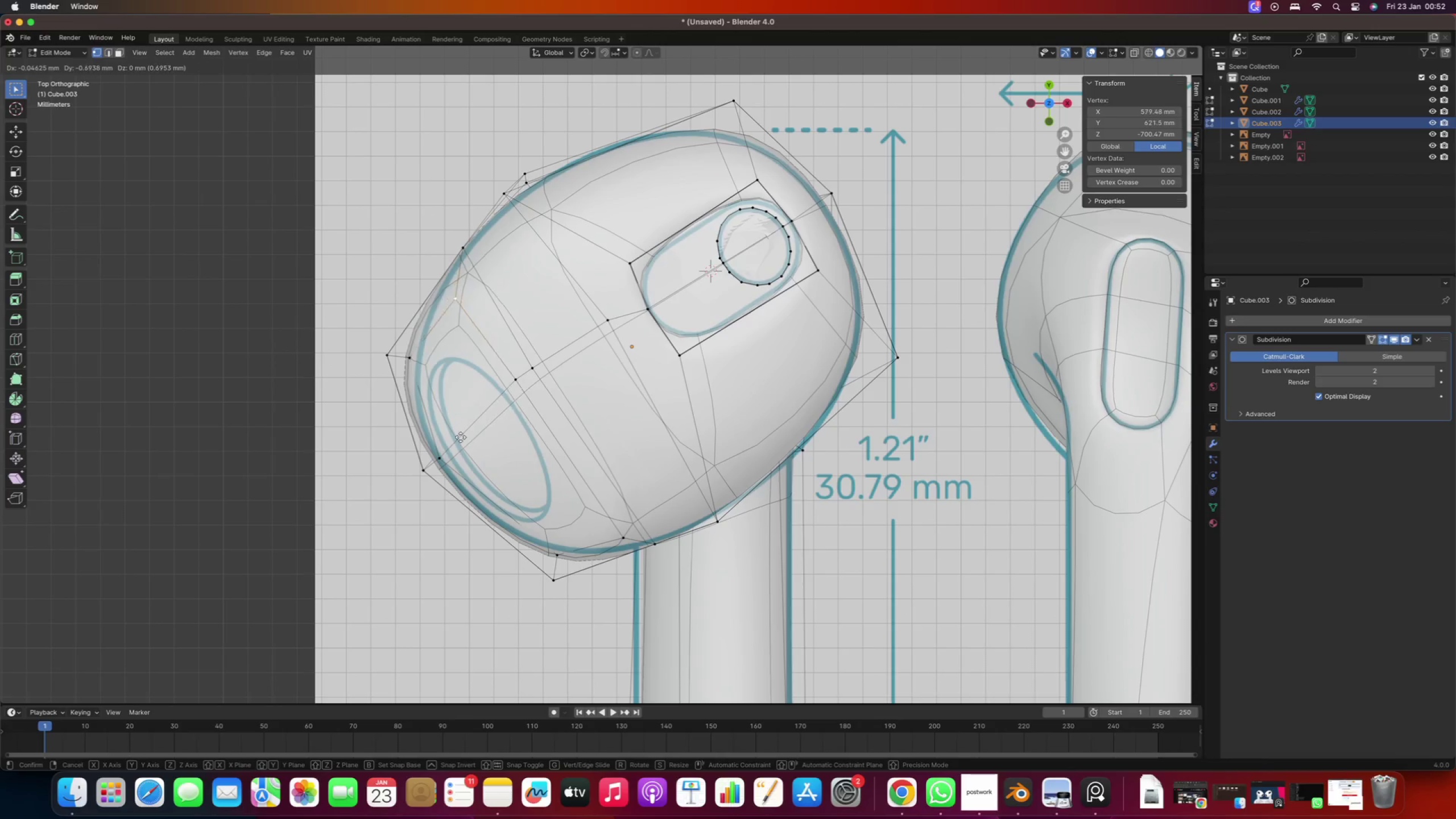 
left_click([465, 459])
 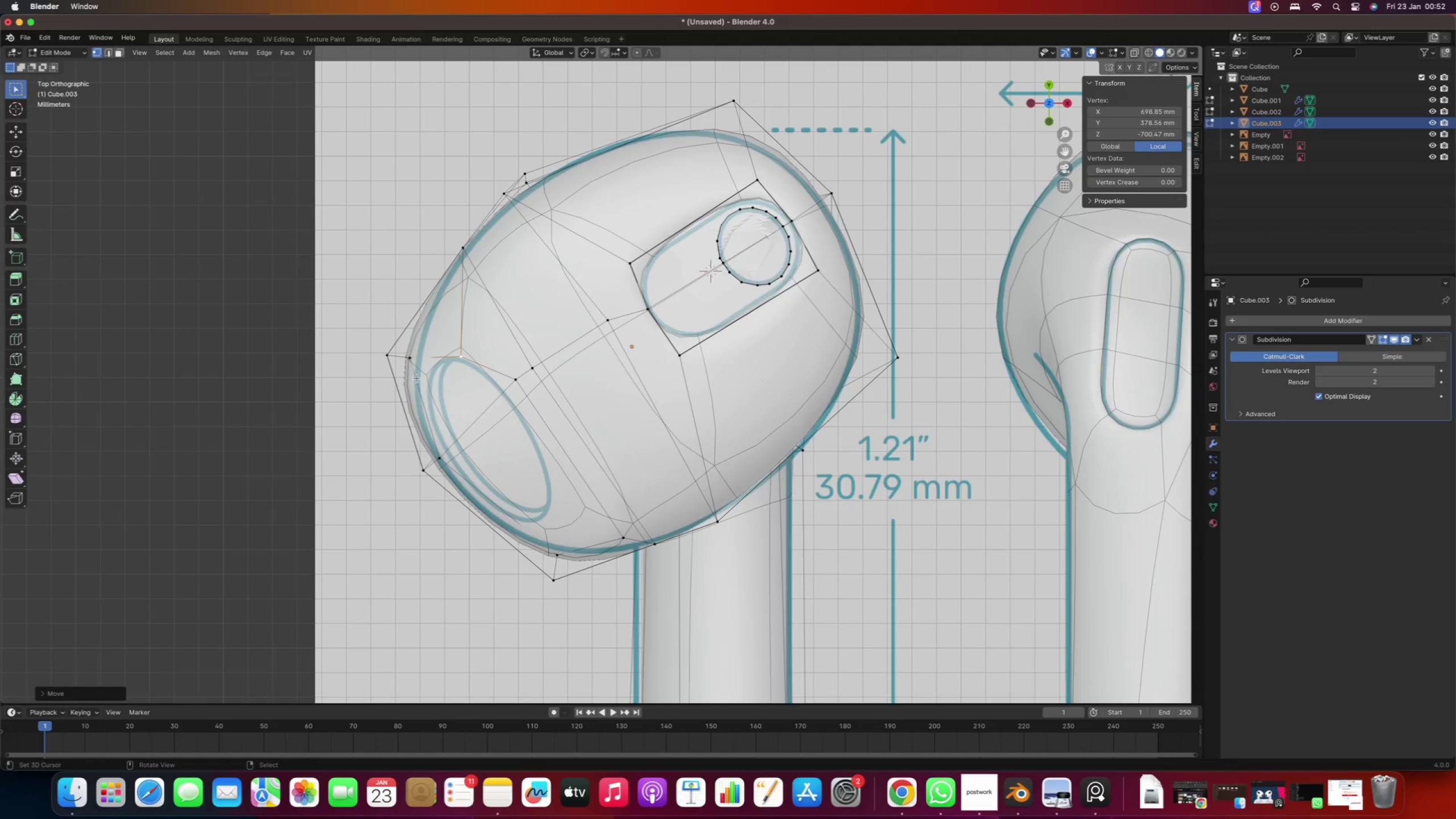 
right_click([411, 364])
 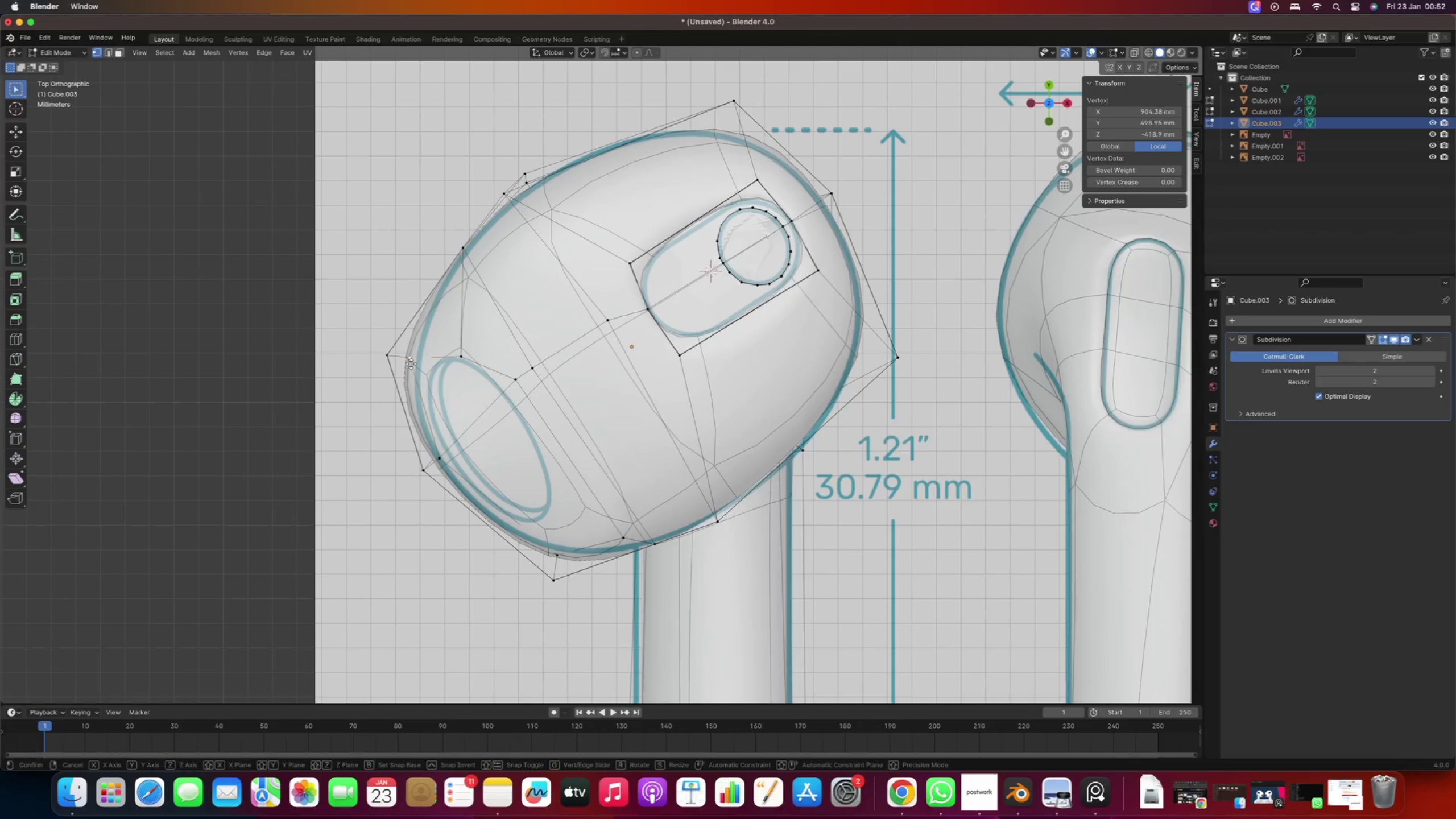 
key(G)
 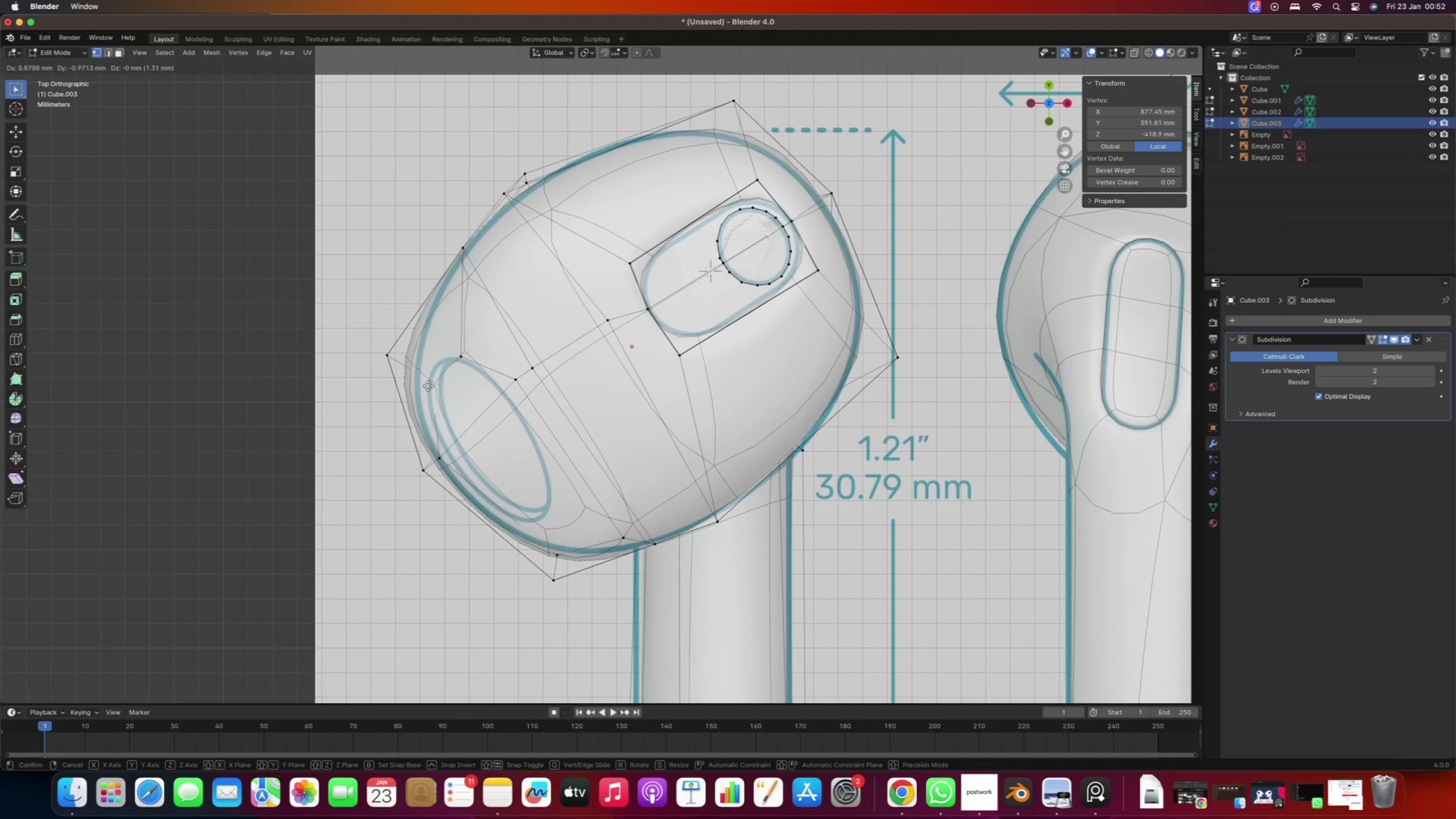 
type(gg)
 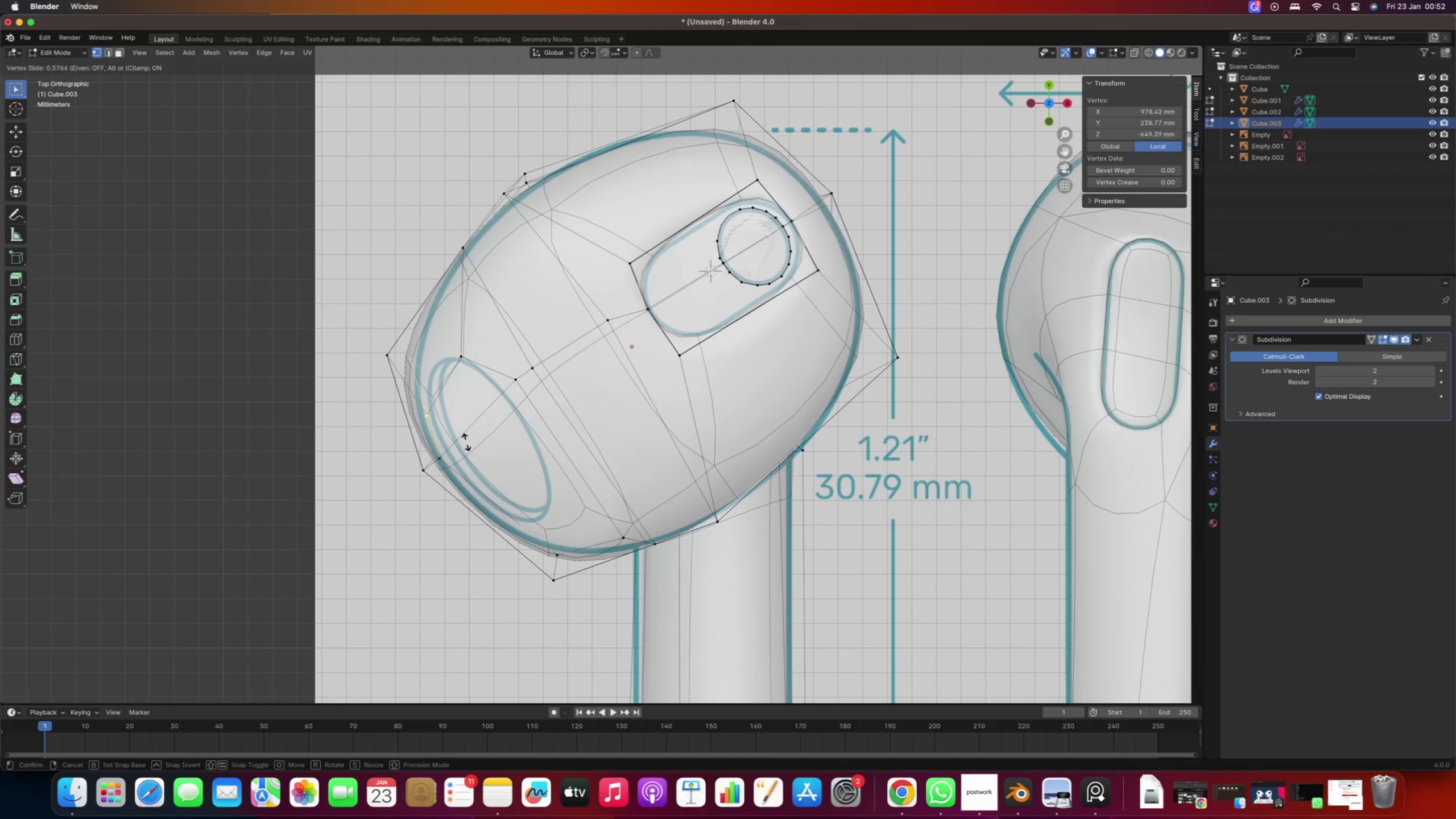 
left_click([469, 442])
 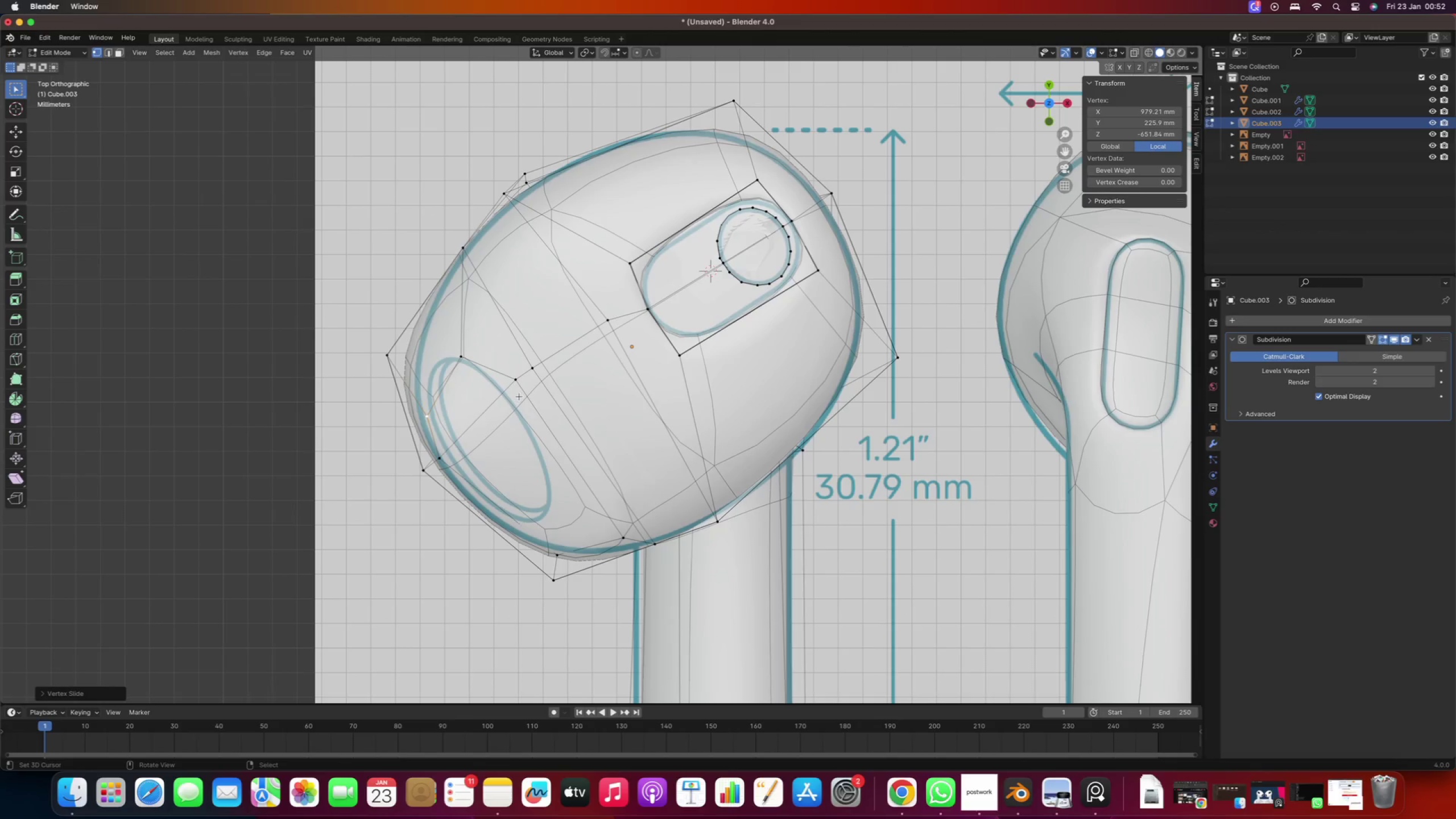 
right_click([524, 382])
 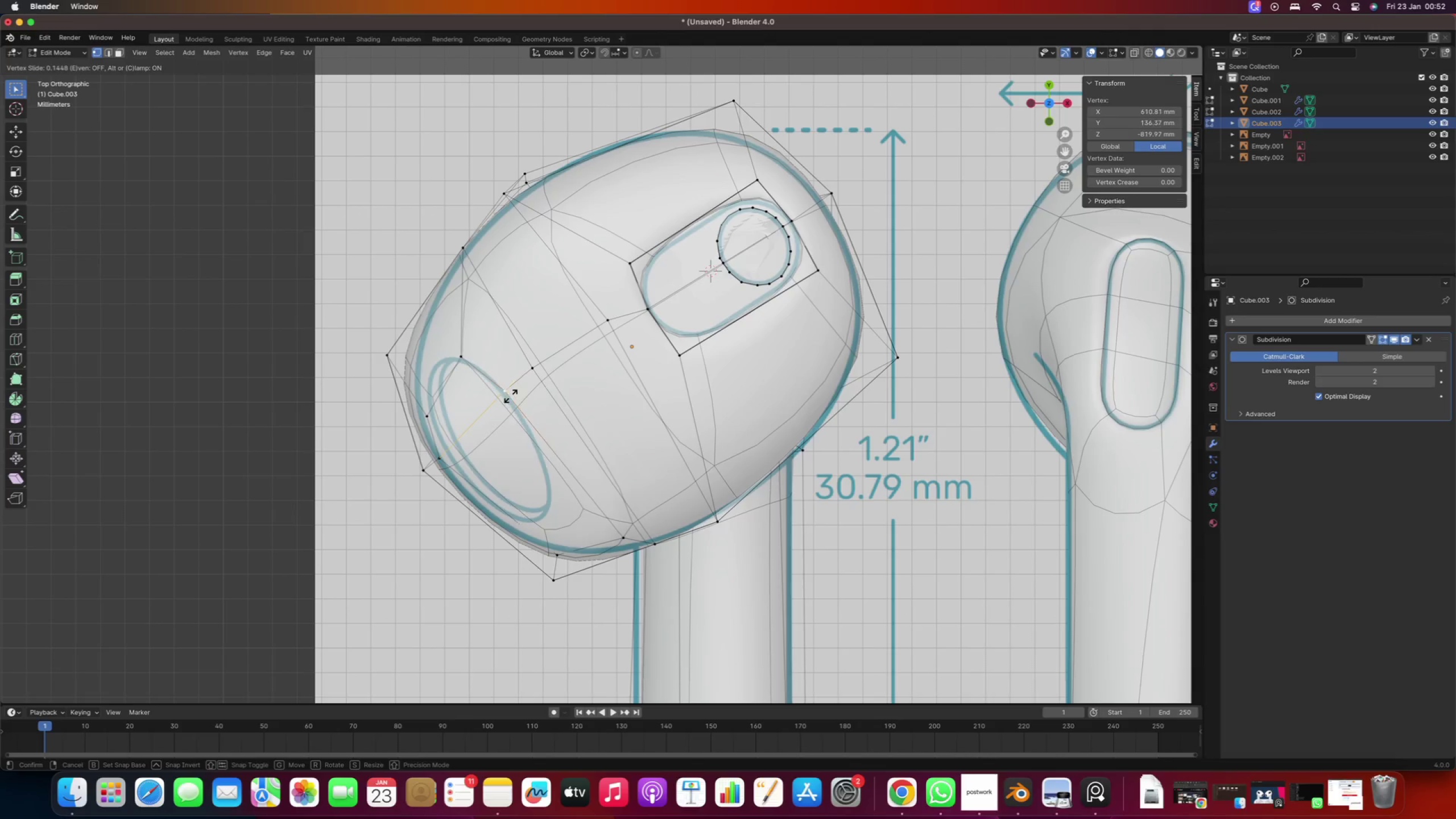 
type(gg)
 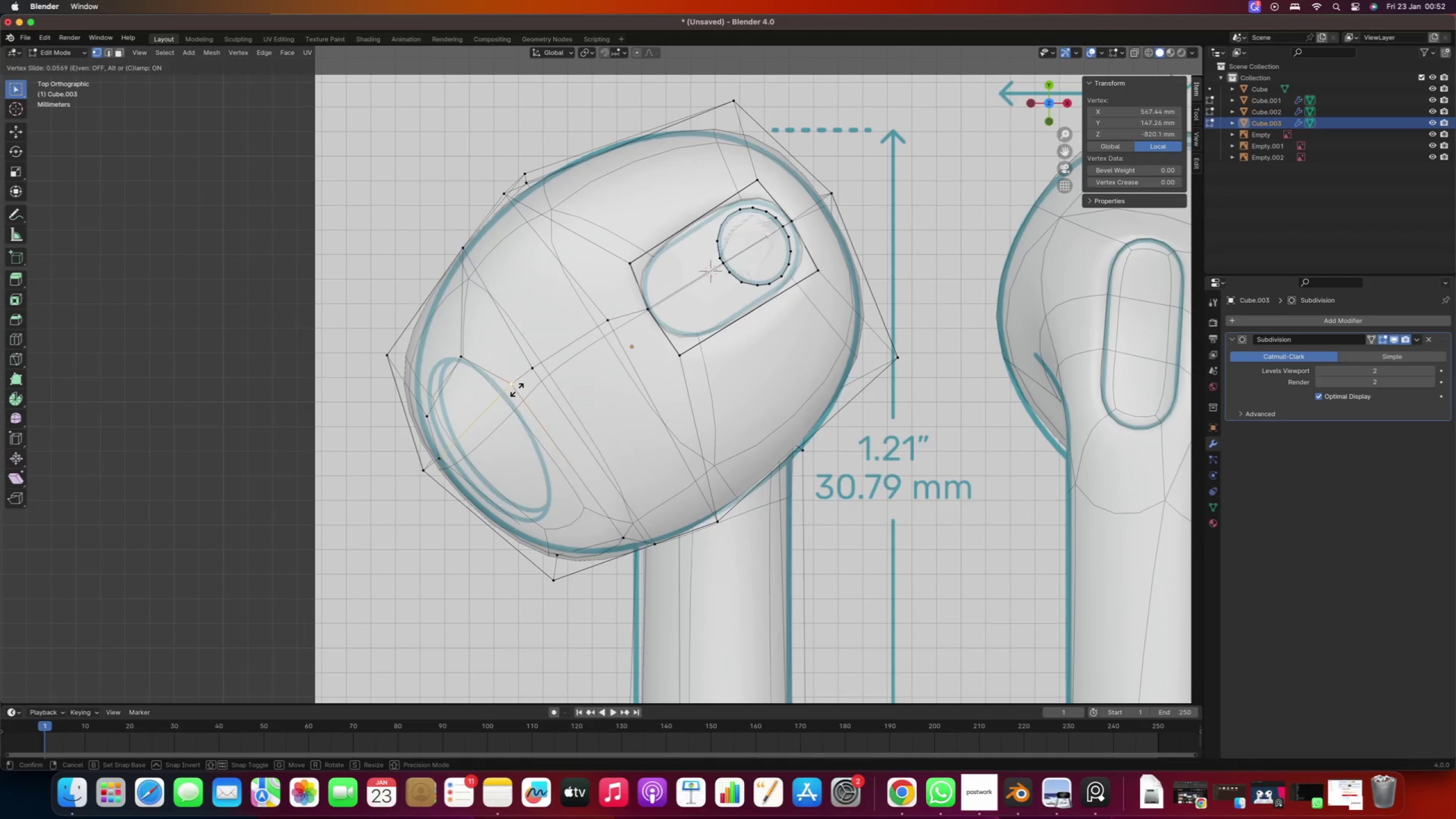 
left_click([511, 396])
 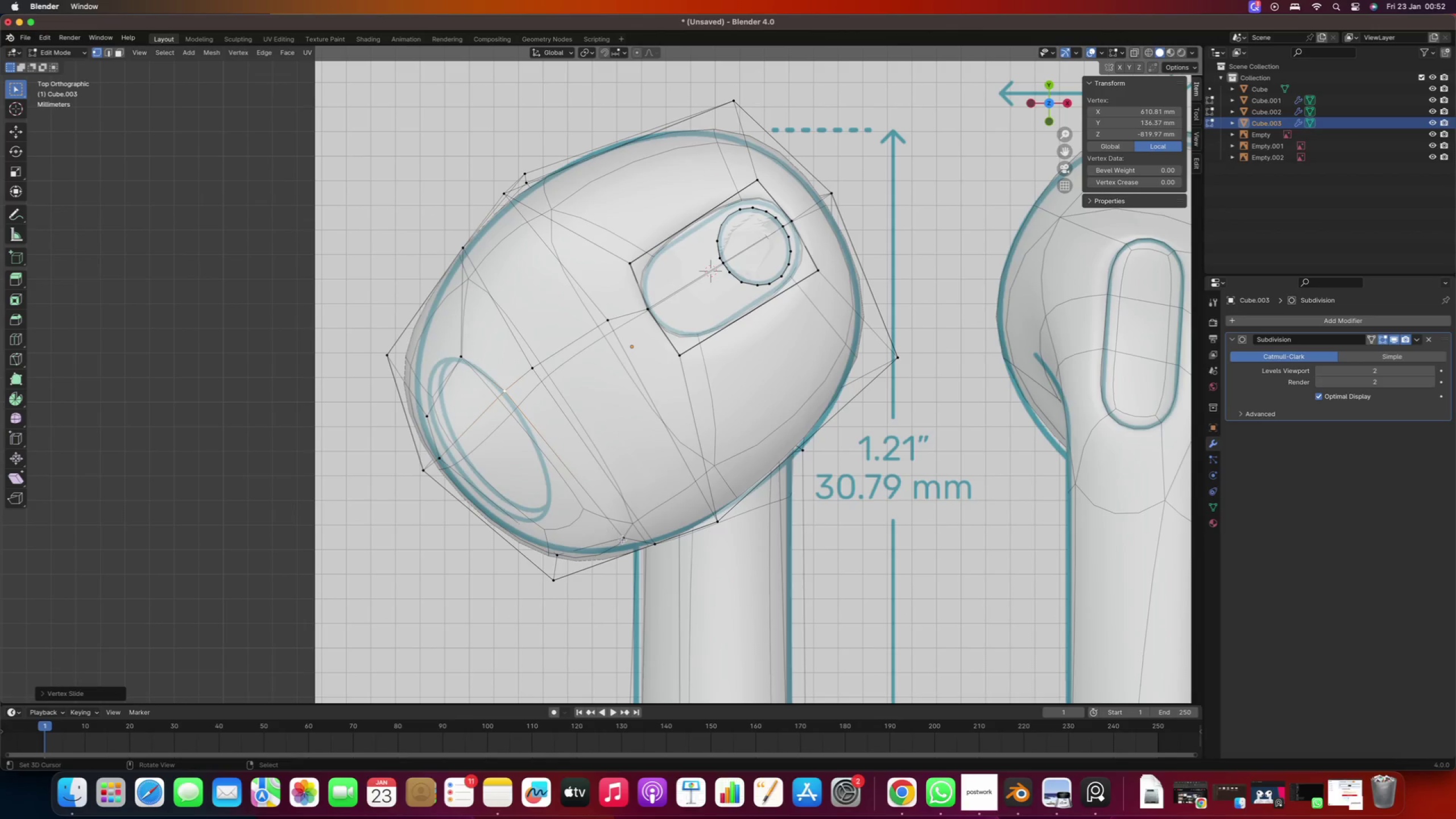 
right_click([624, 539])
 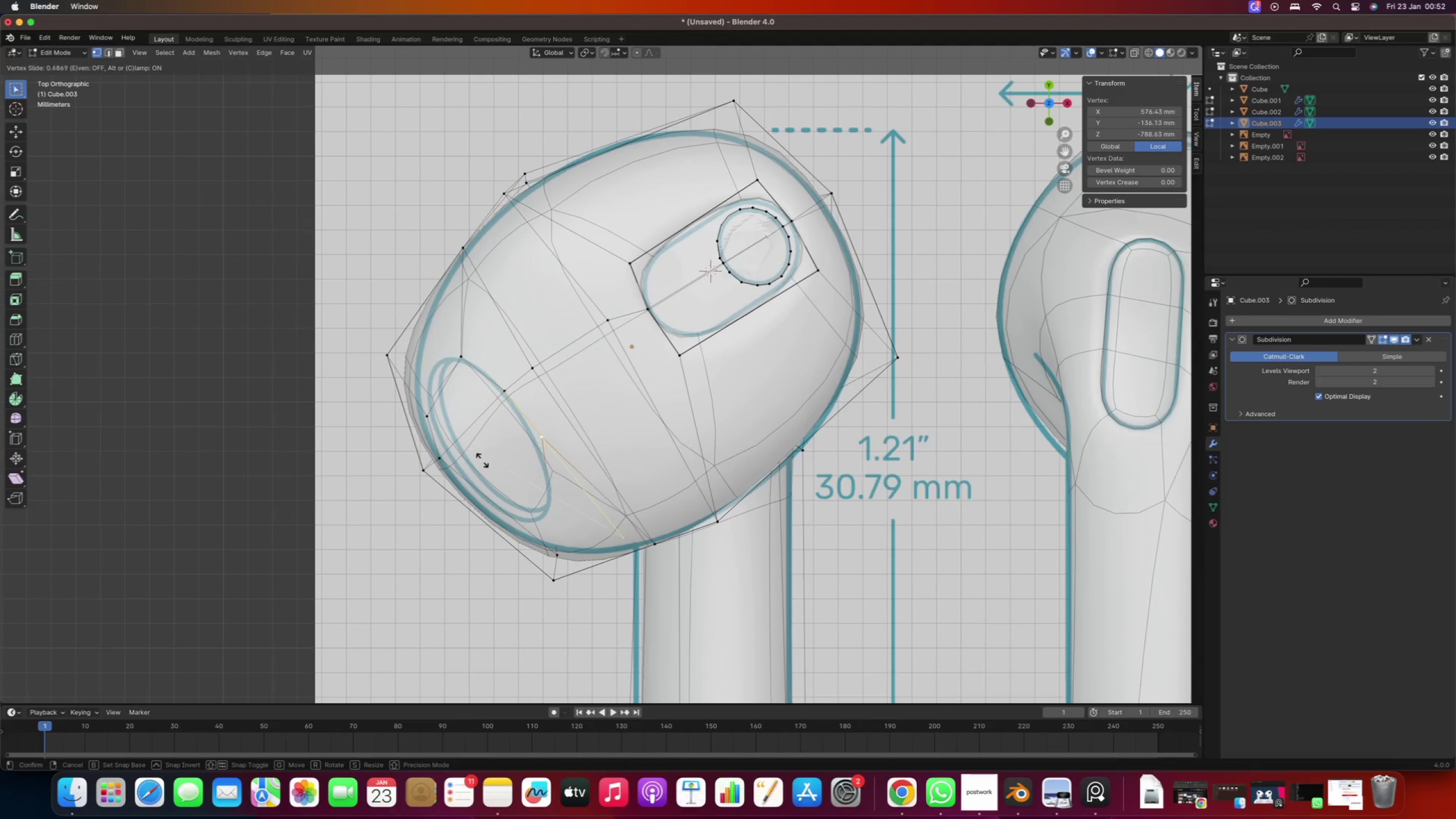 
type(gg)
 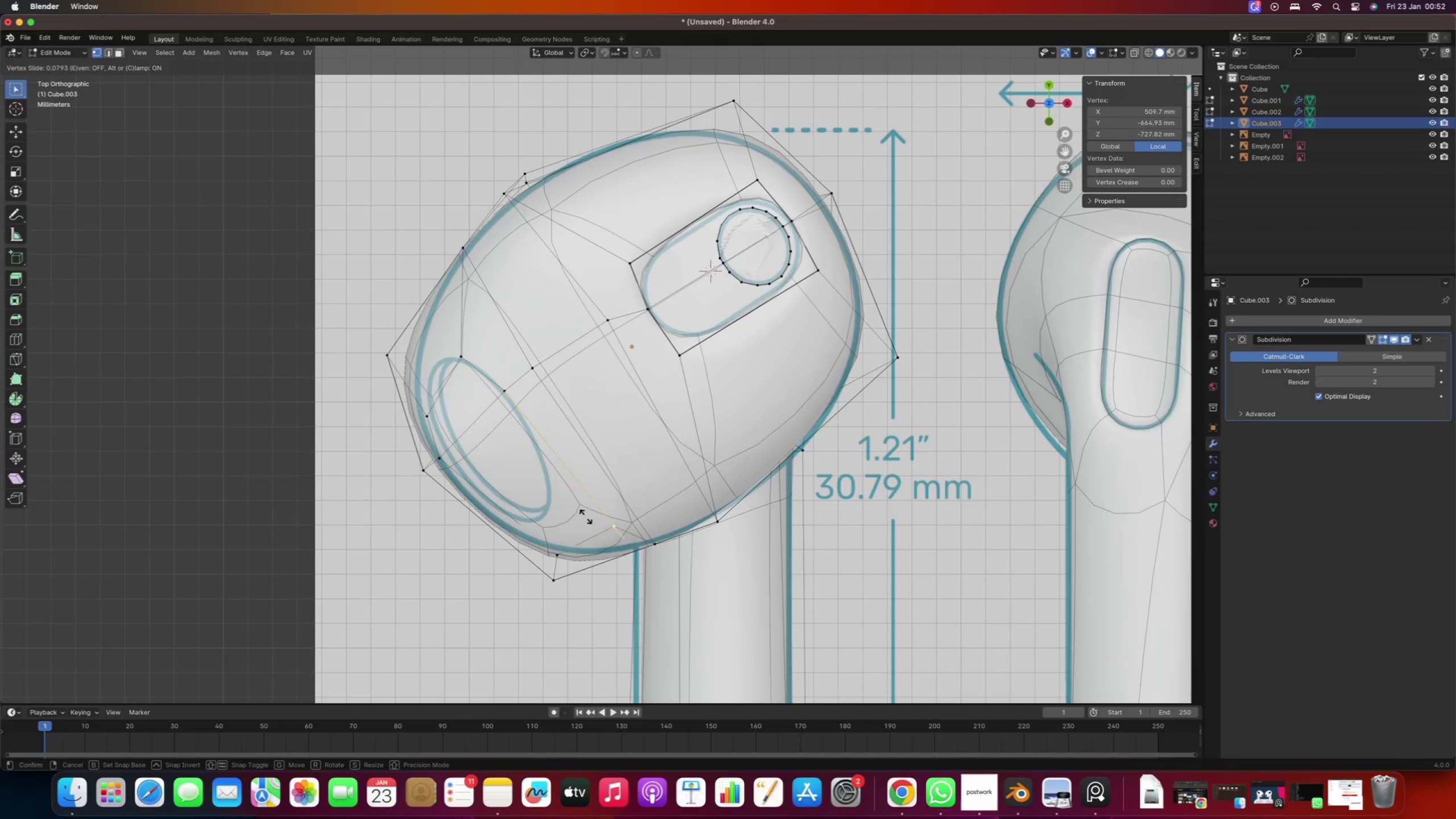 
left_click([482, 464])
 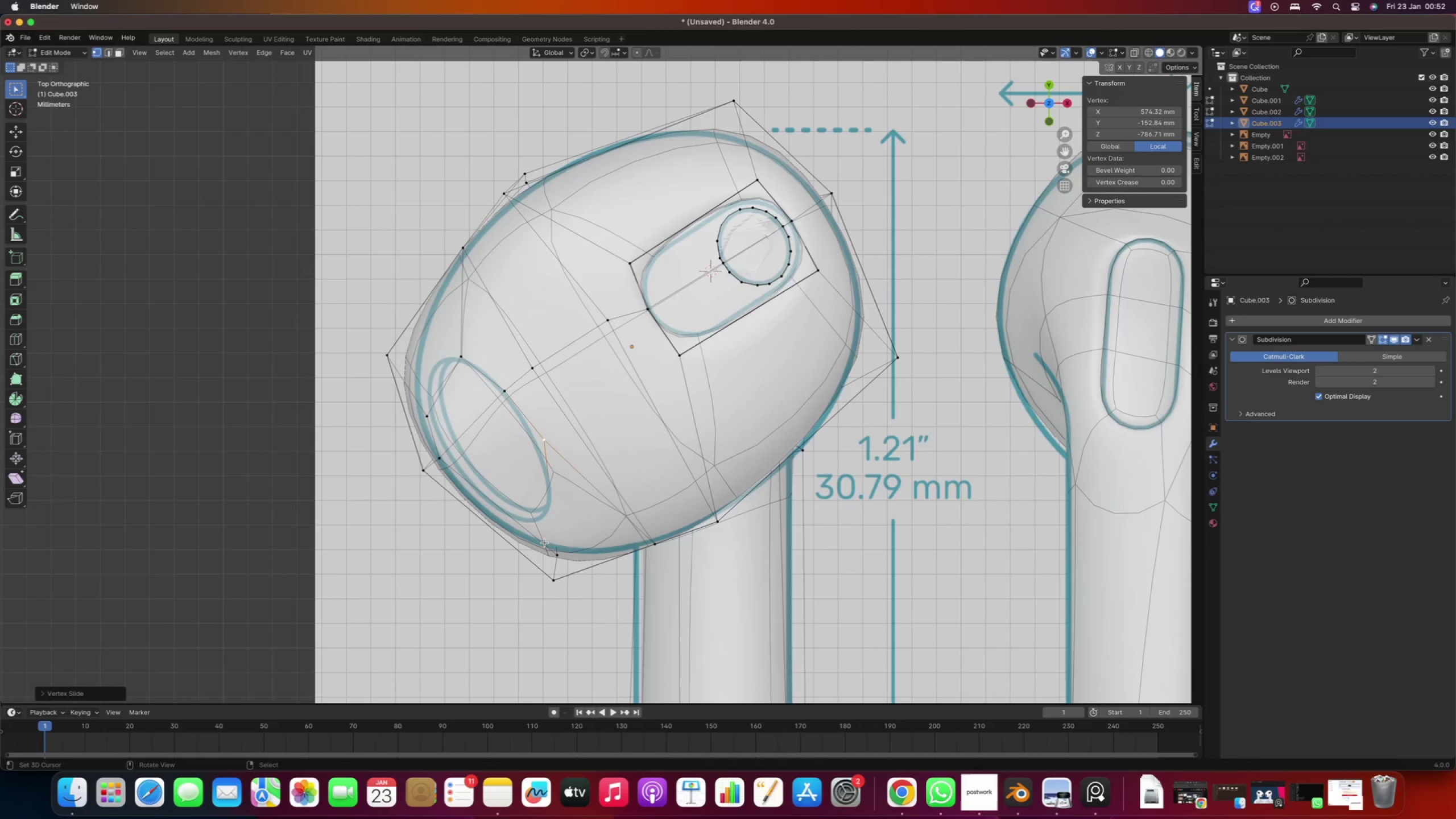 
right_click([553, 545])
 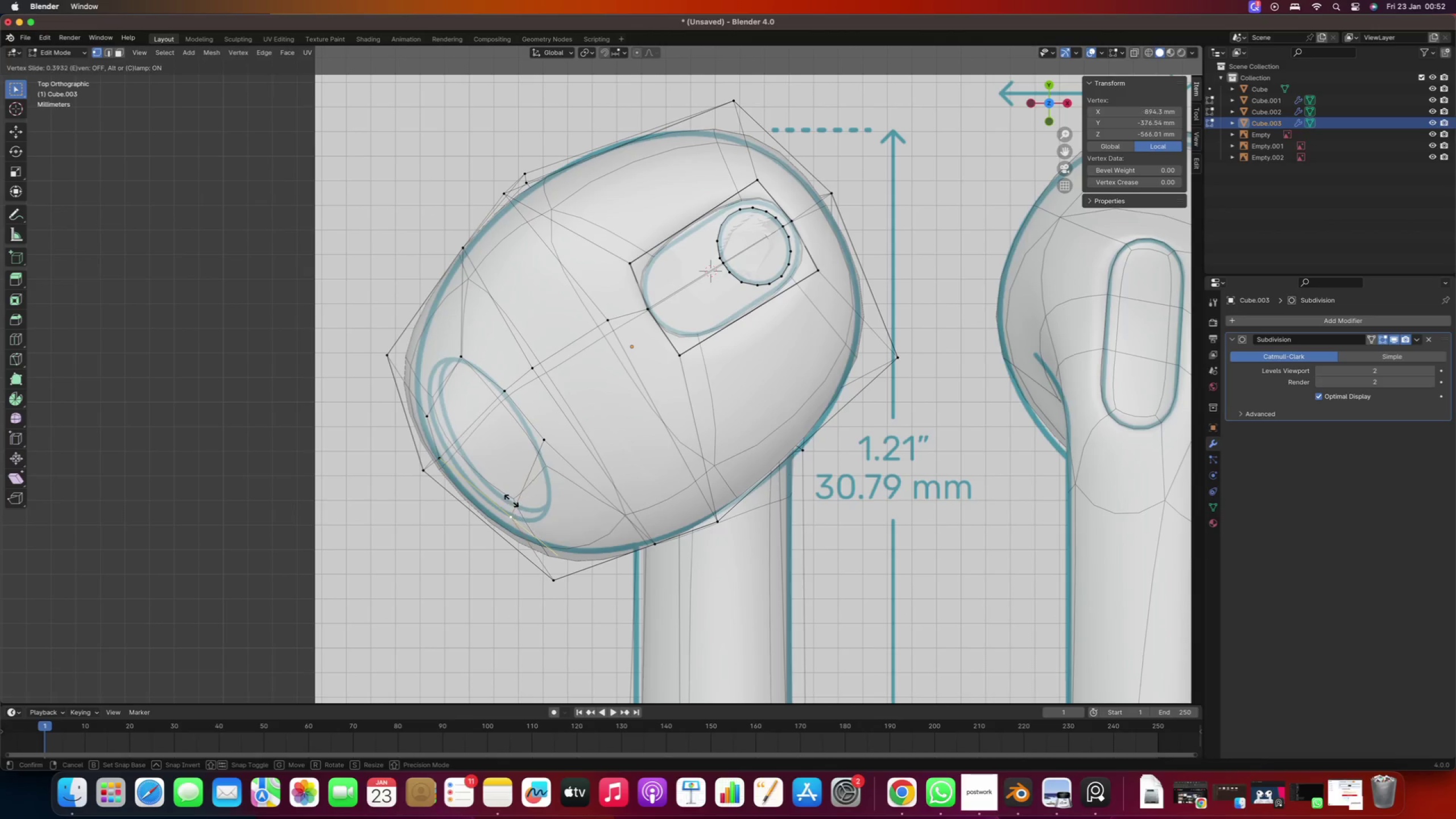 
type(gg)
 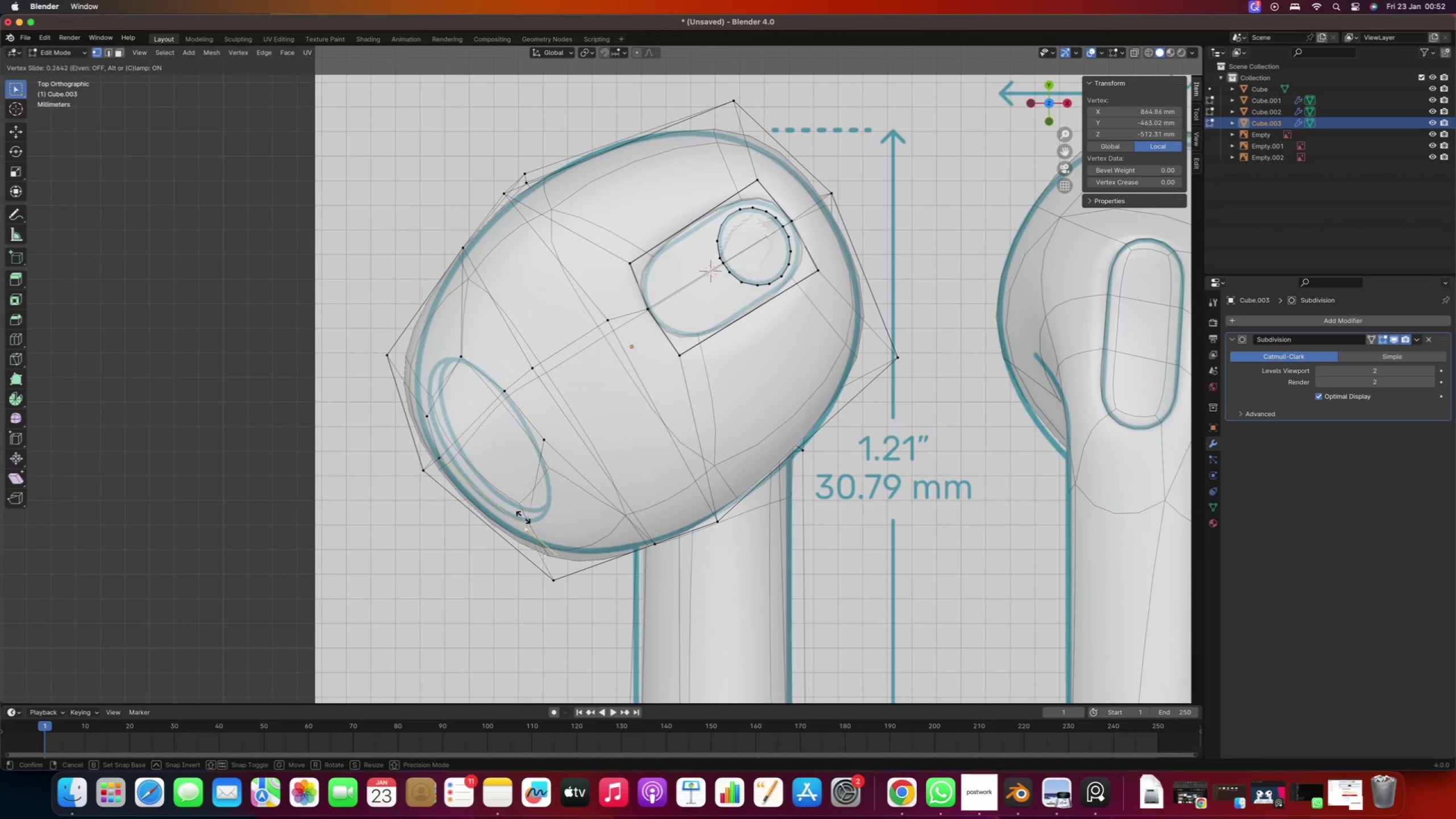 
left_click([512, 503])
 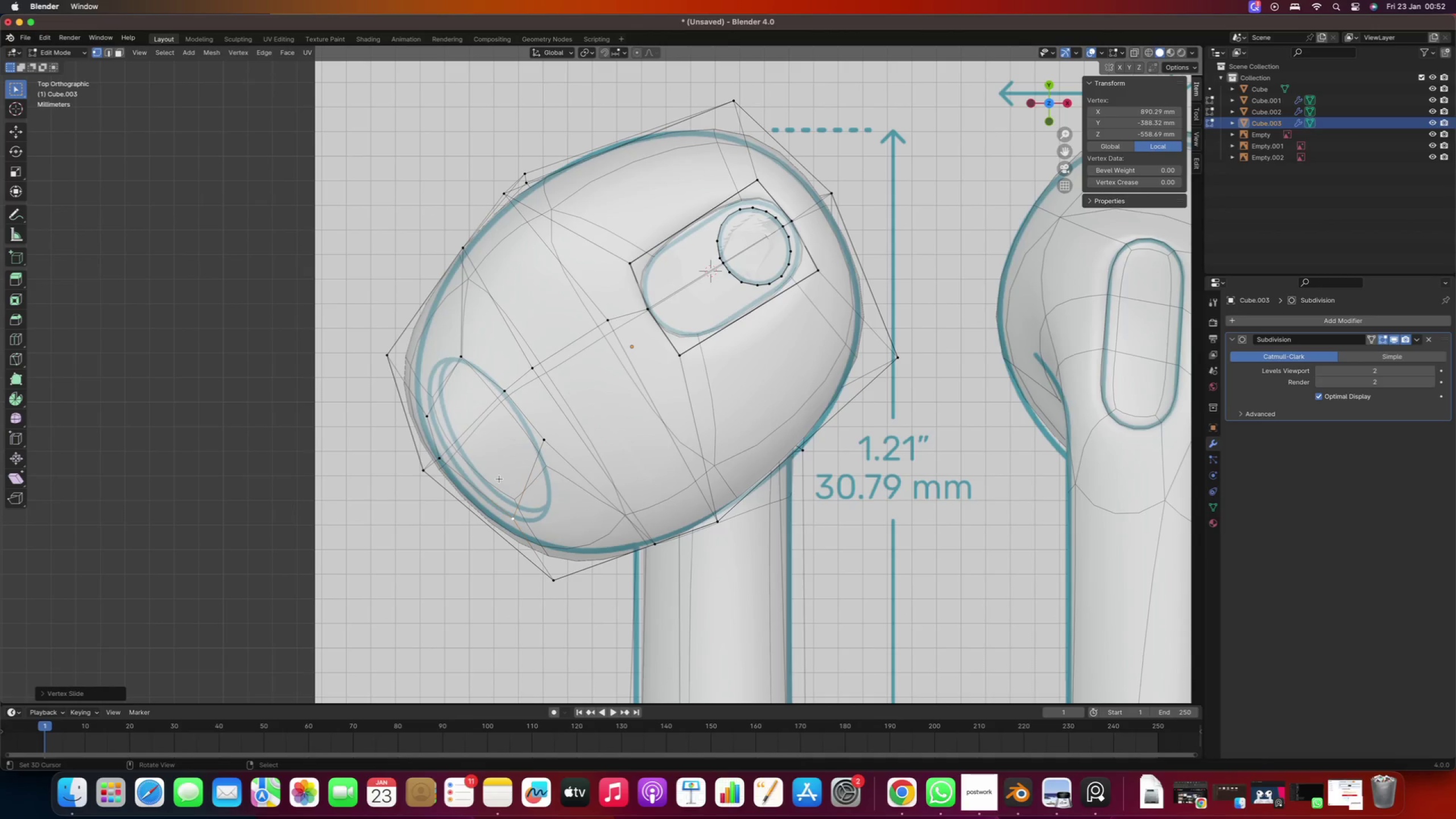 
key(3)
 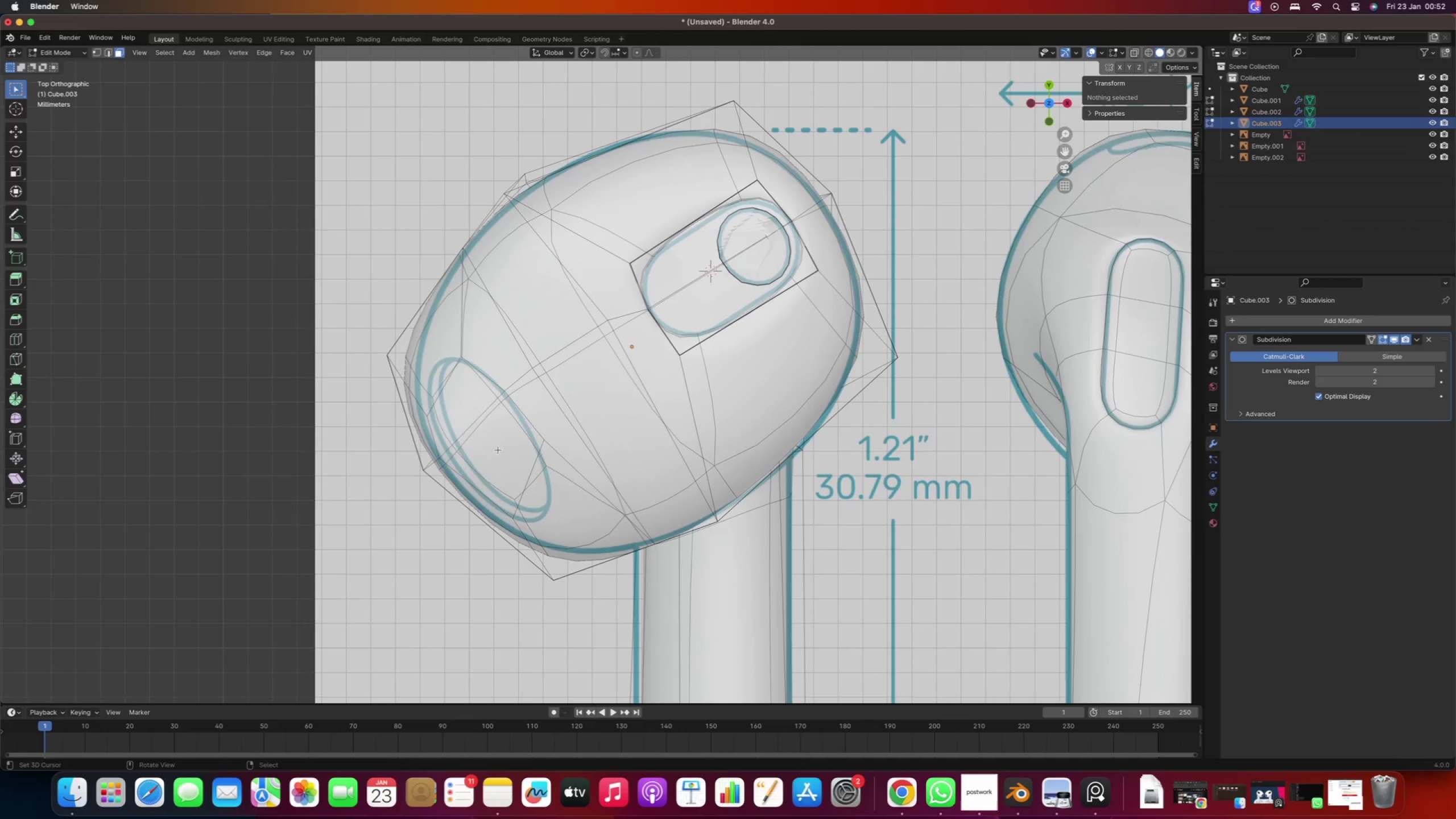 
right_click([498, 450])
 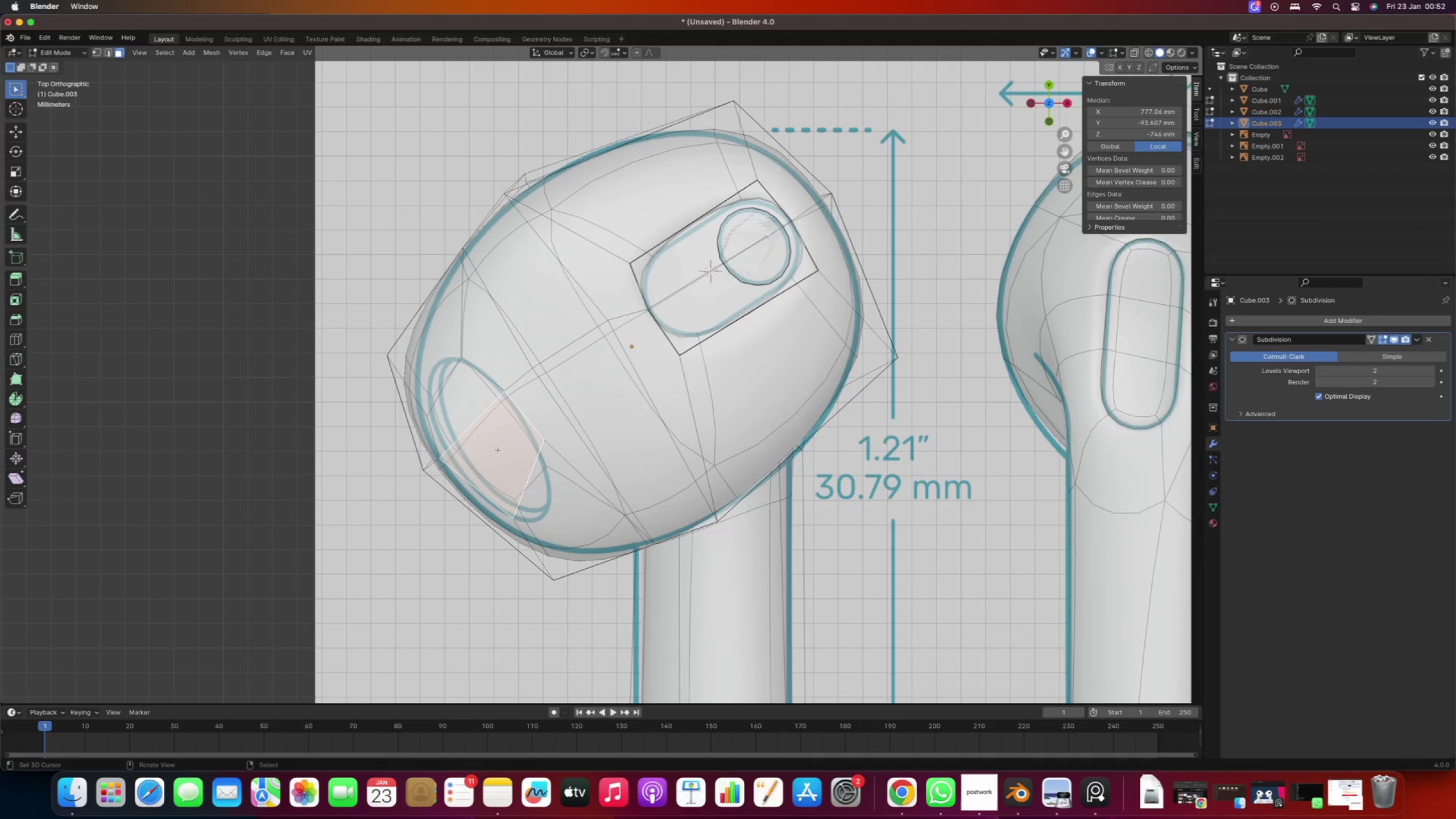 
hold_key(key=ShiftRight, duration=0.44)
right_click([465, 402])
 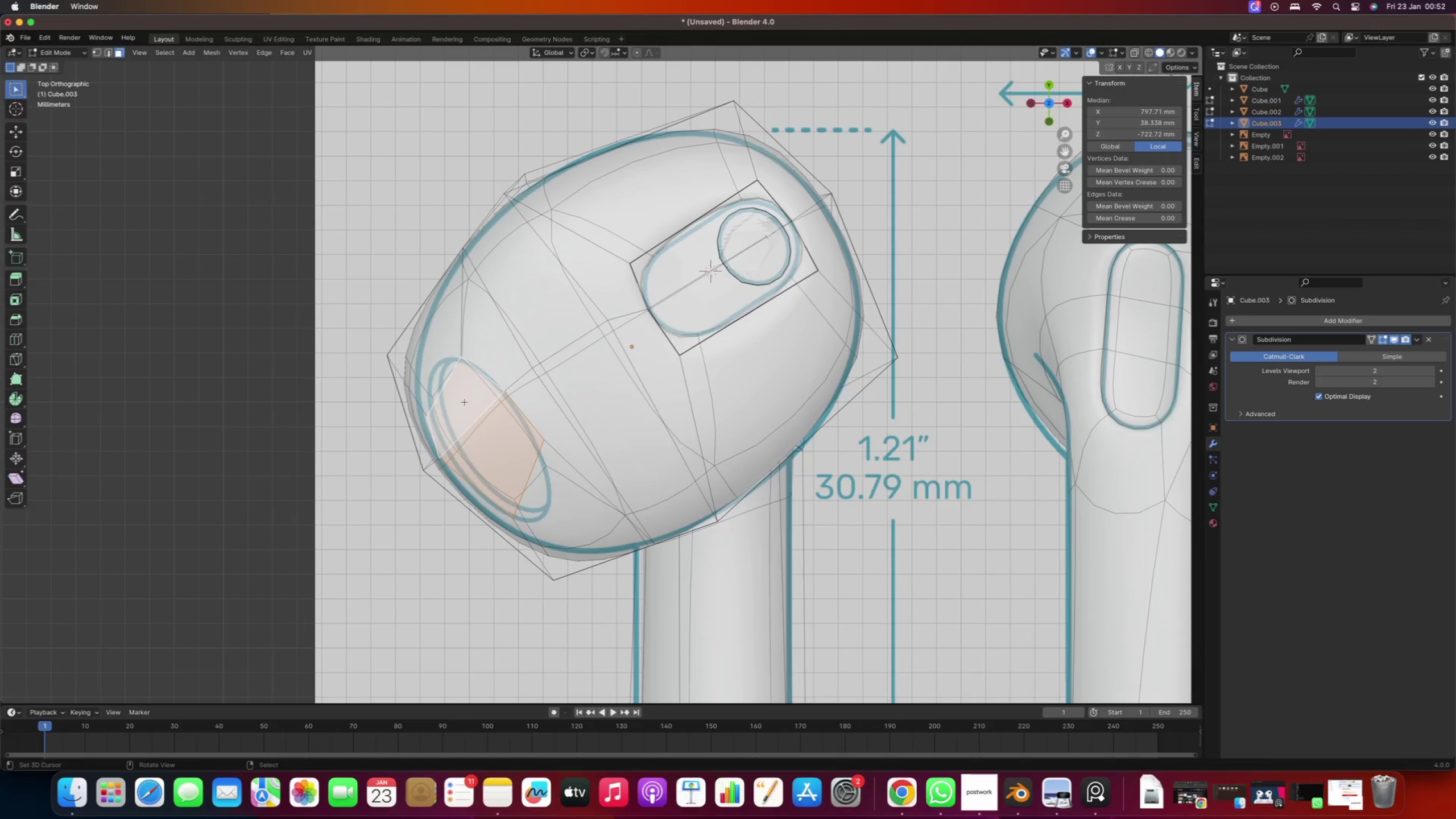 
key(Delete)
 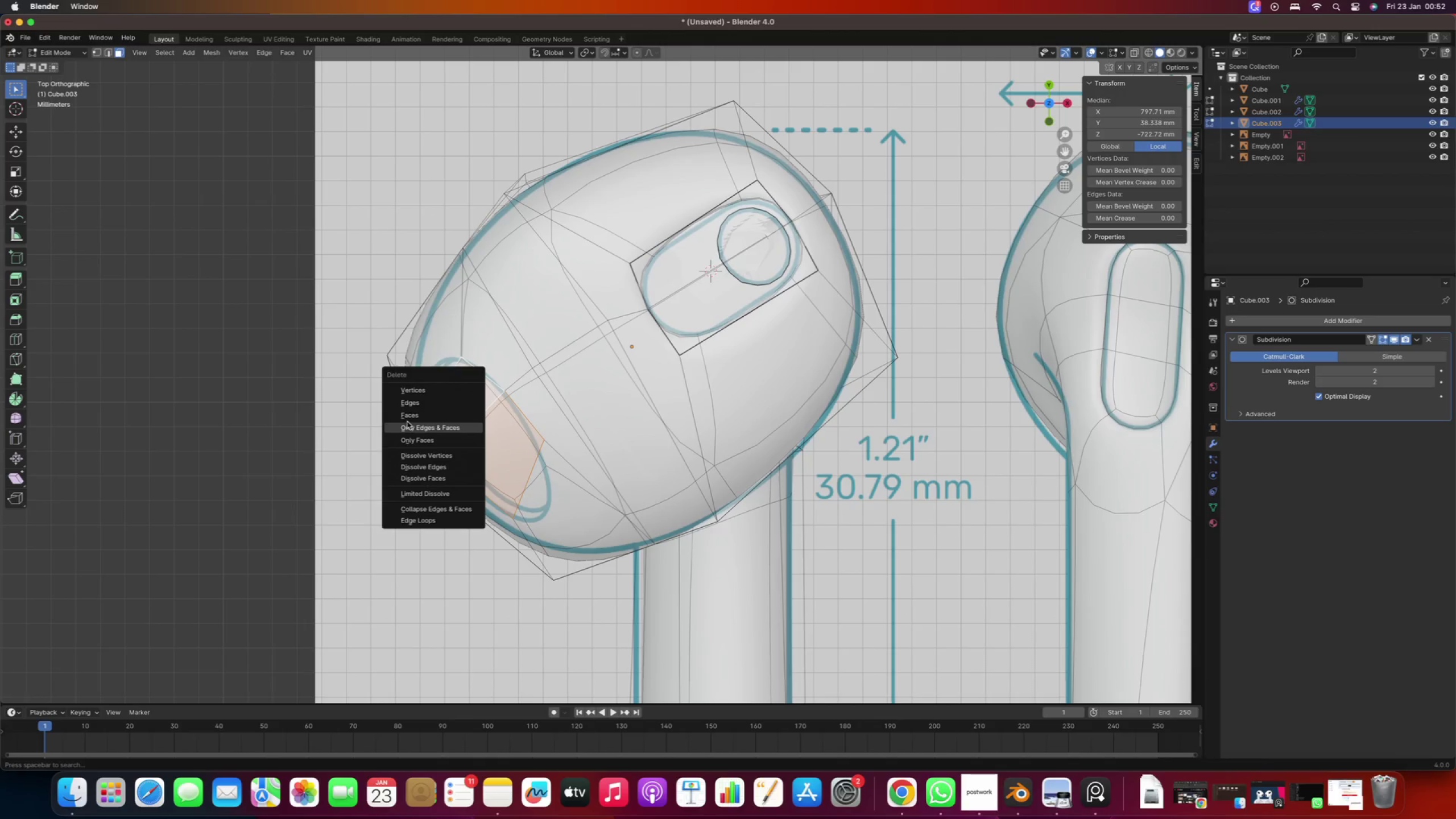 
left_click([413, 417])
 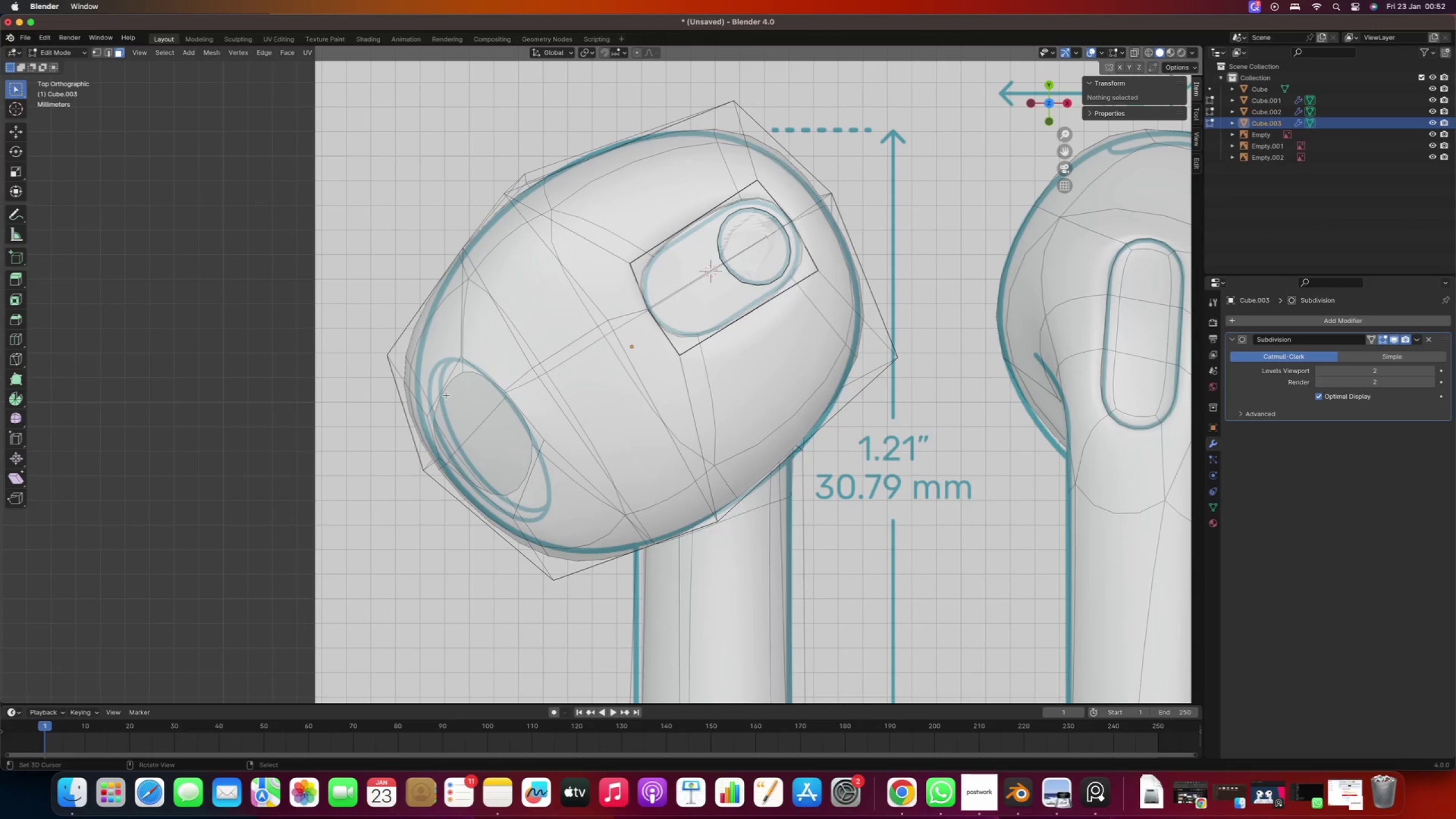 
scroll: coordinate [465, 384], scroll_direction: up, amount: 2.0
 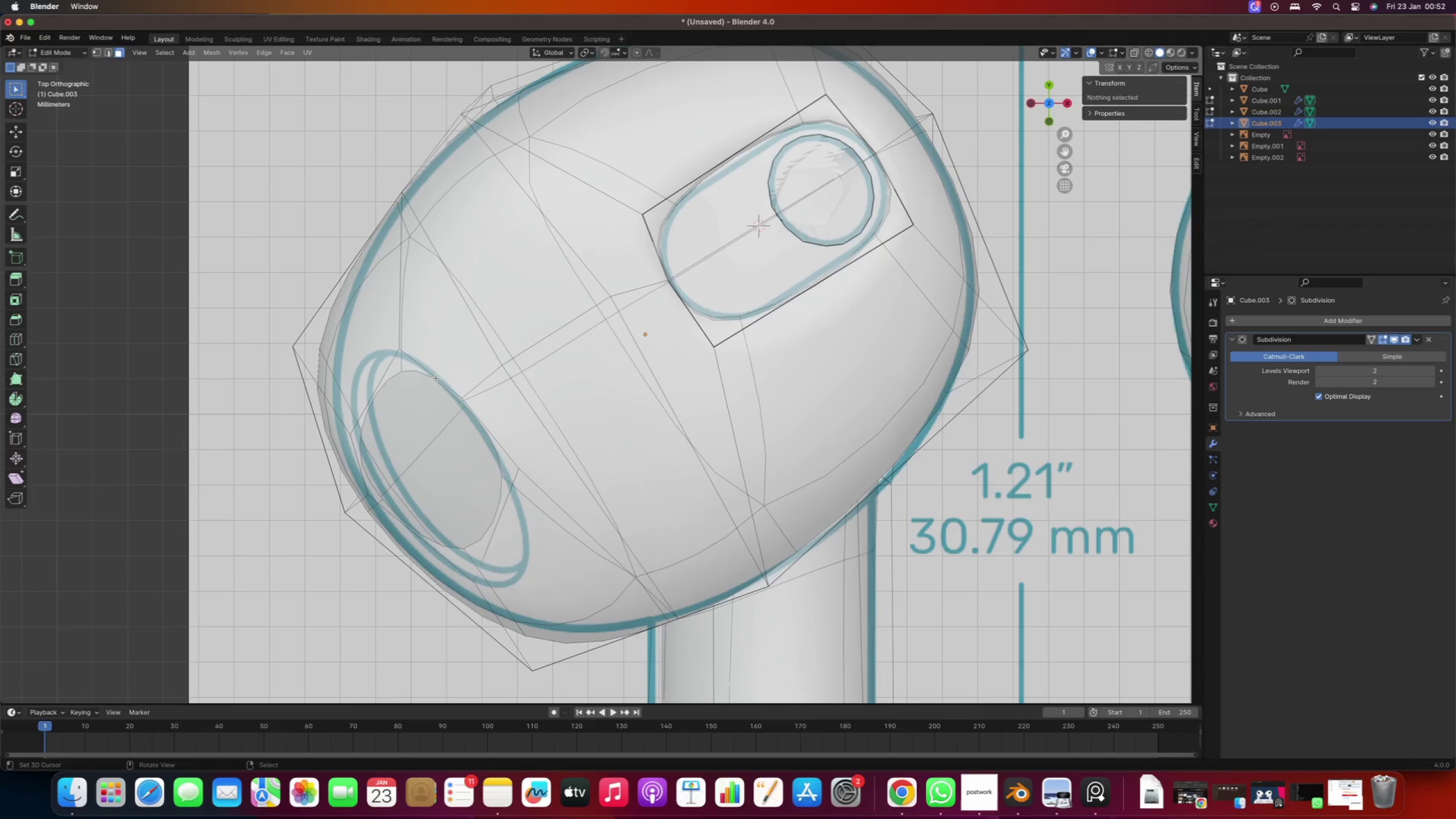 
key(1)
 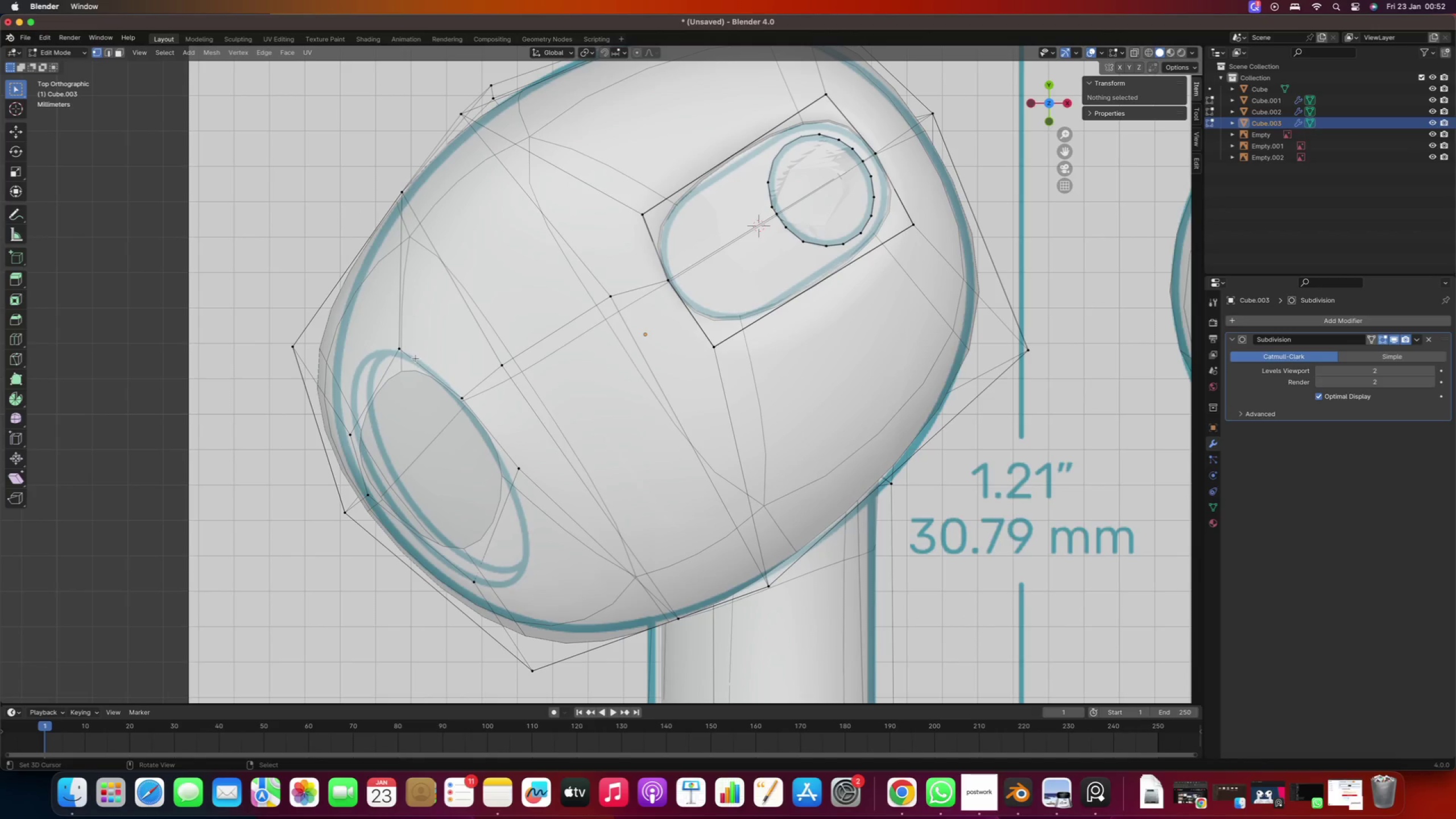 
right_click([415, 358])
 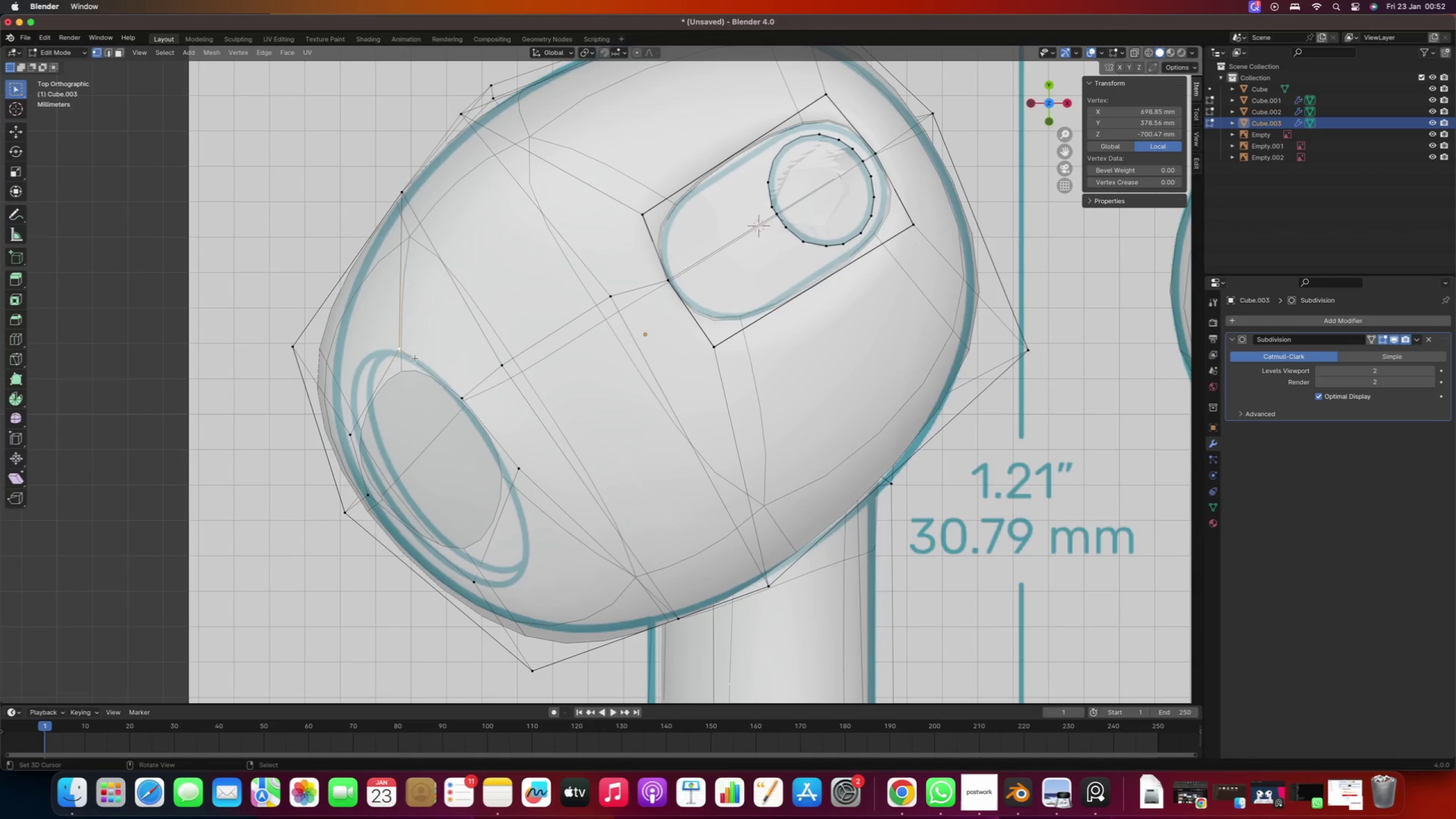 
type(gg)
 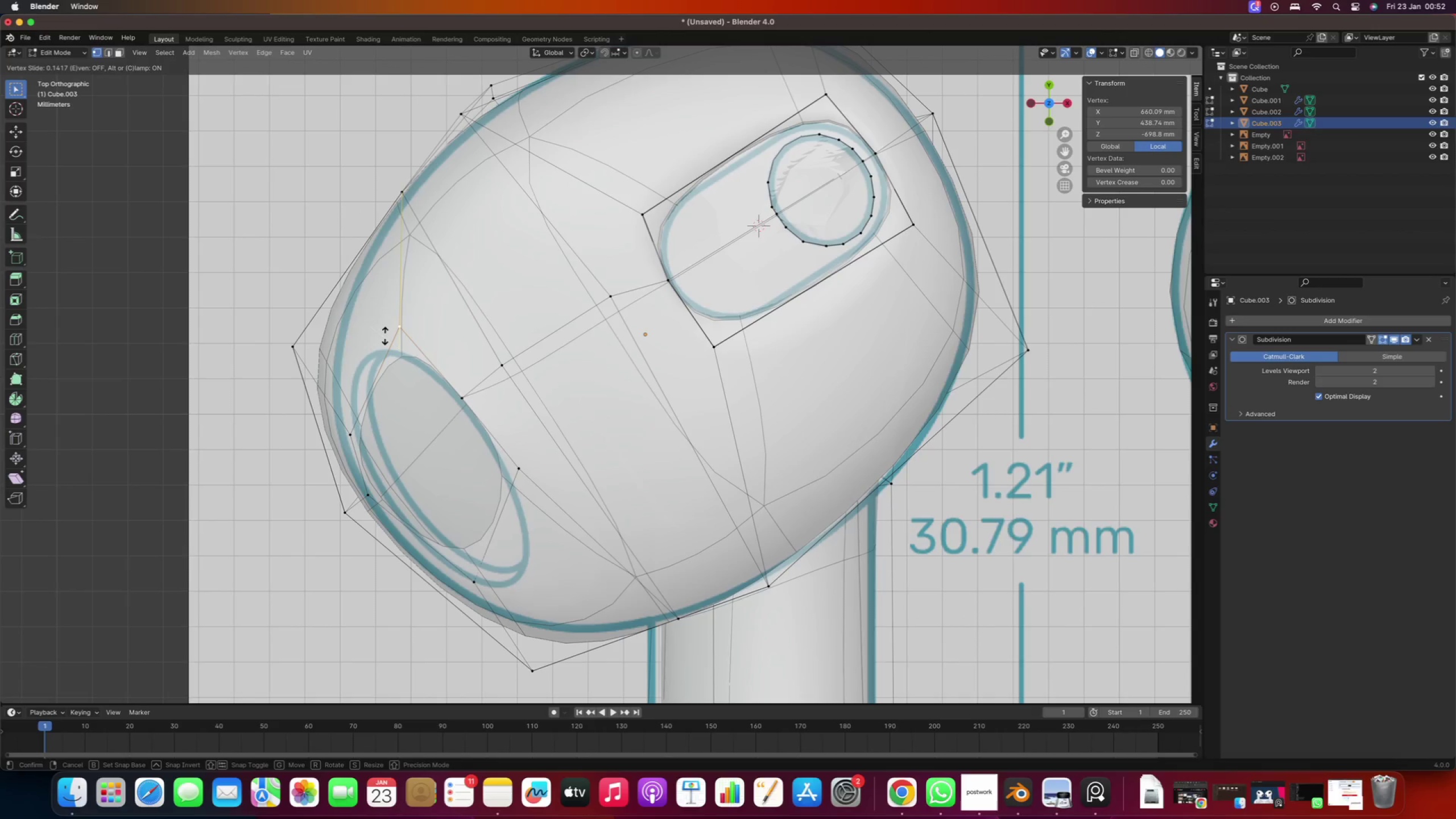 
left_click([384, 335])
 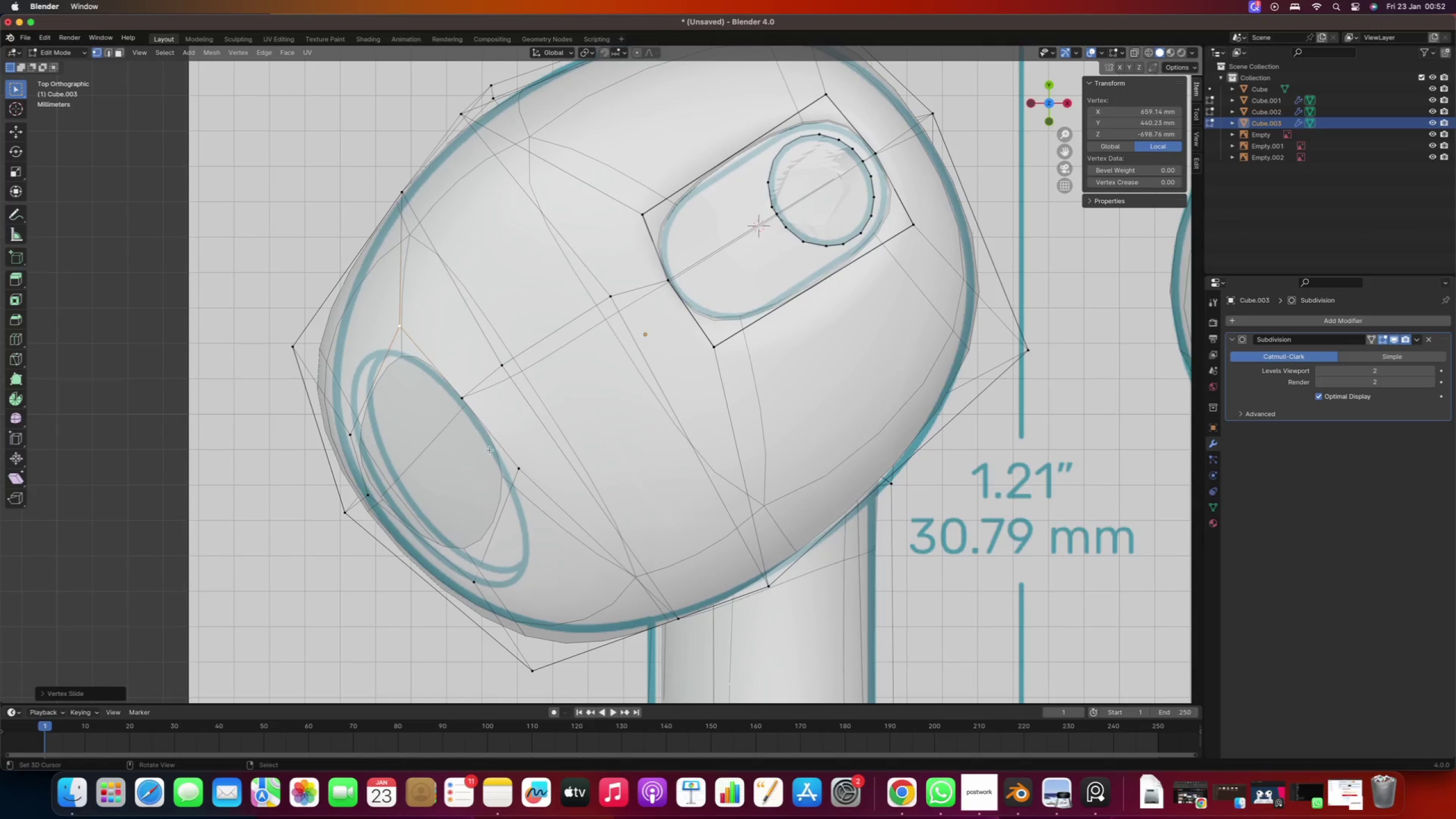 
right_click([497, 466])
 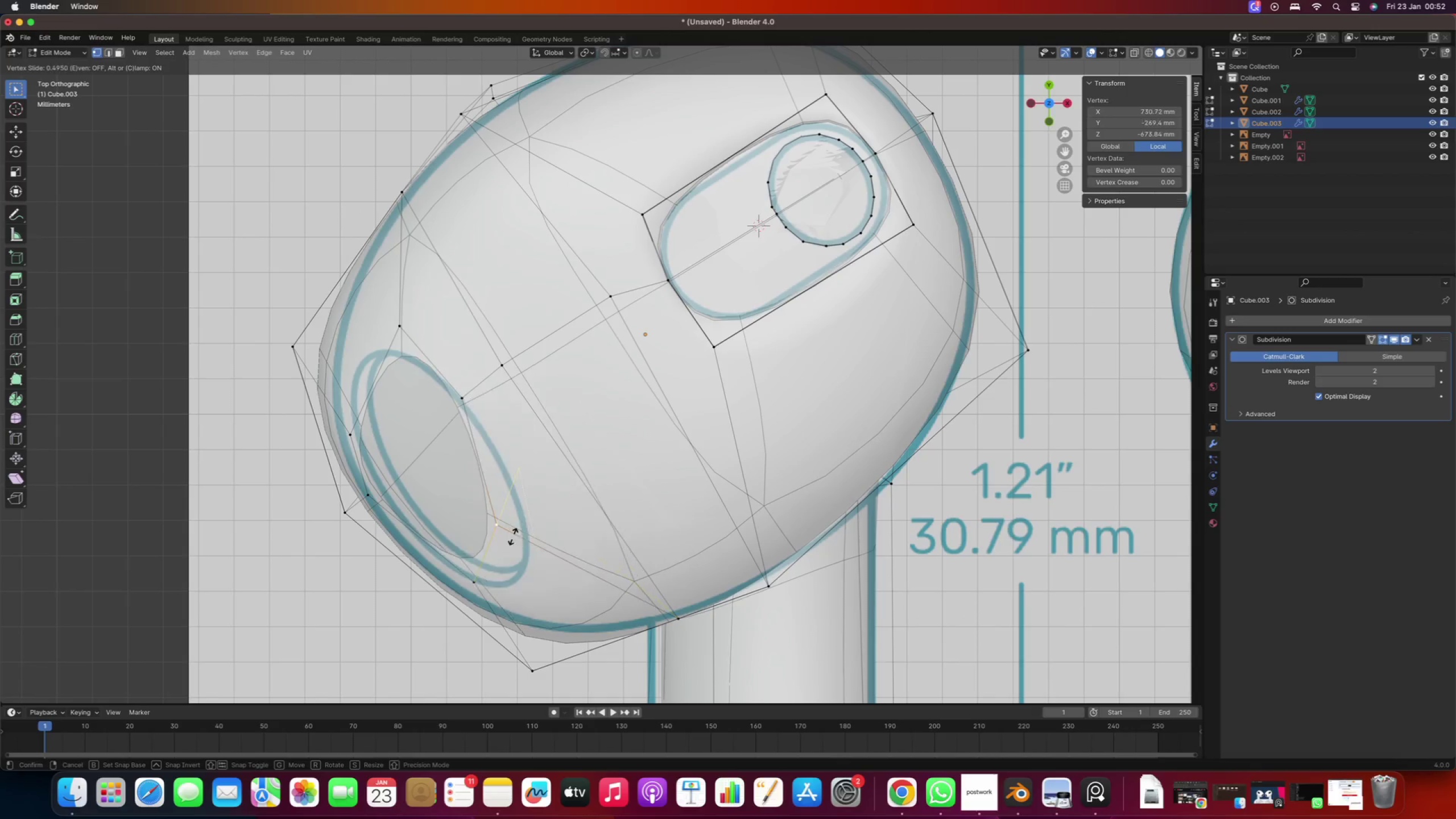 
type(gg)
 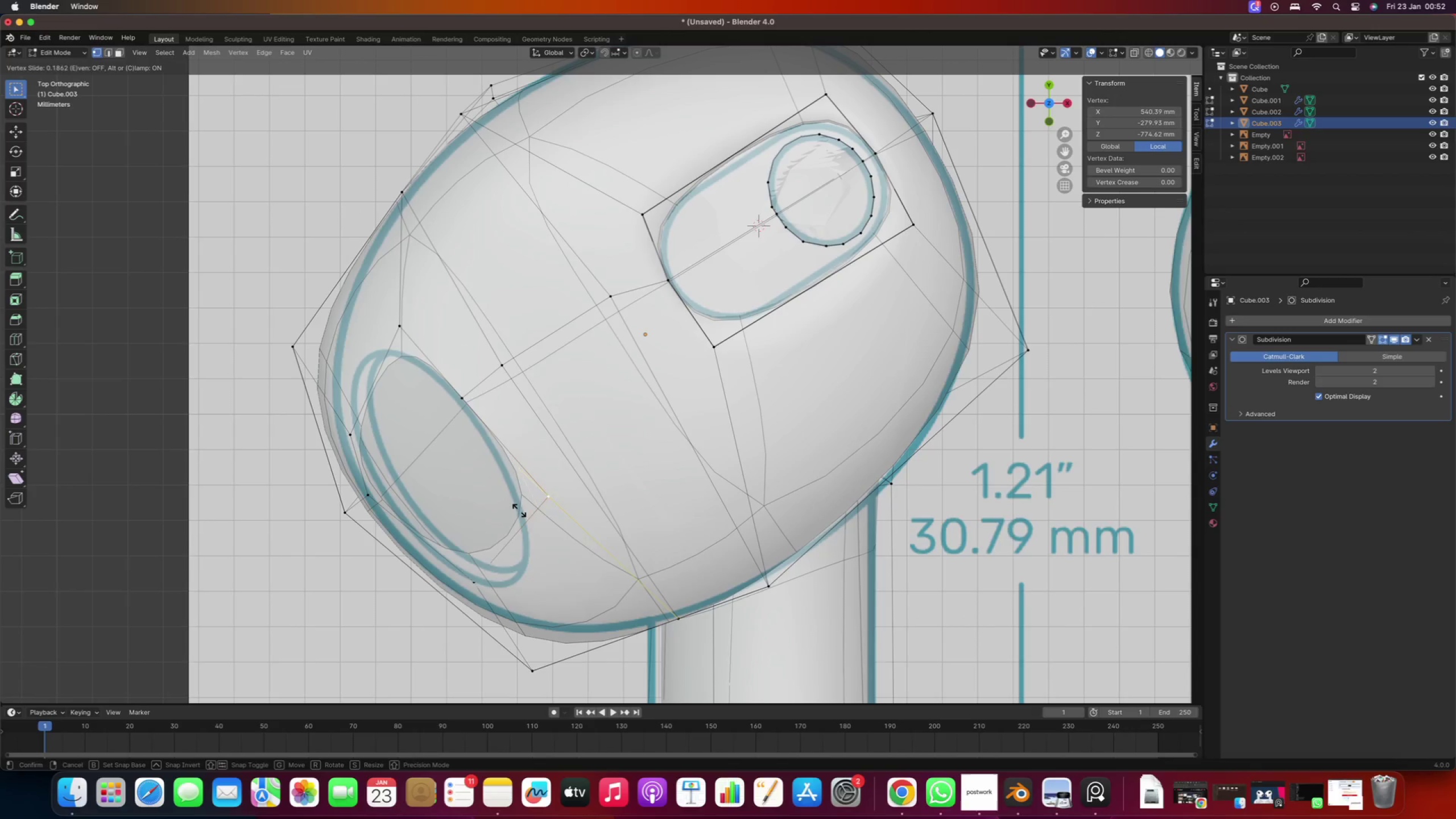 
wait(5.49)
 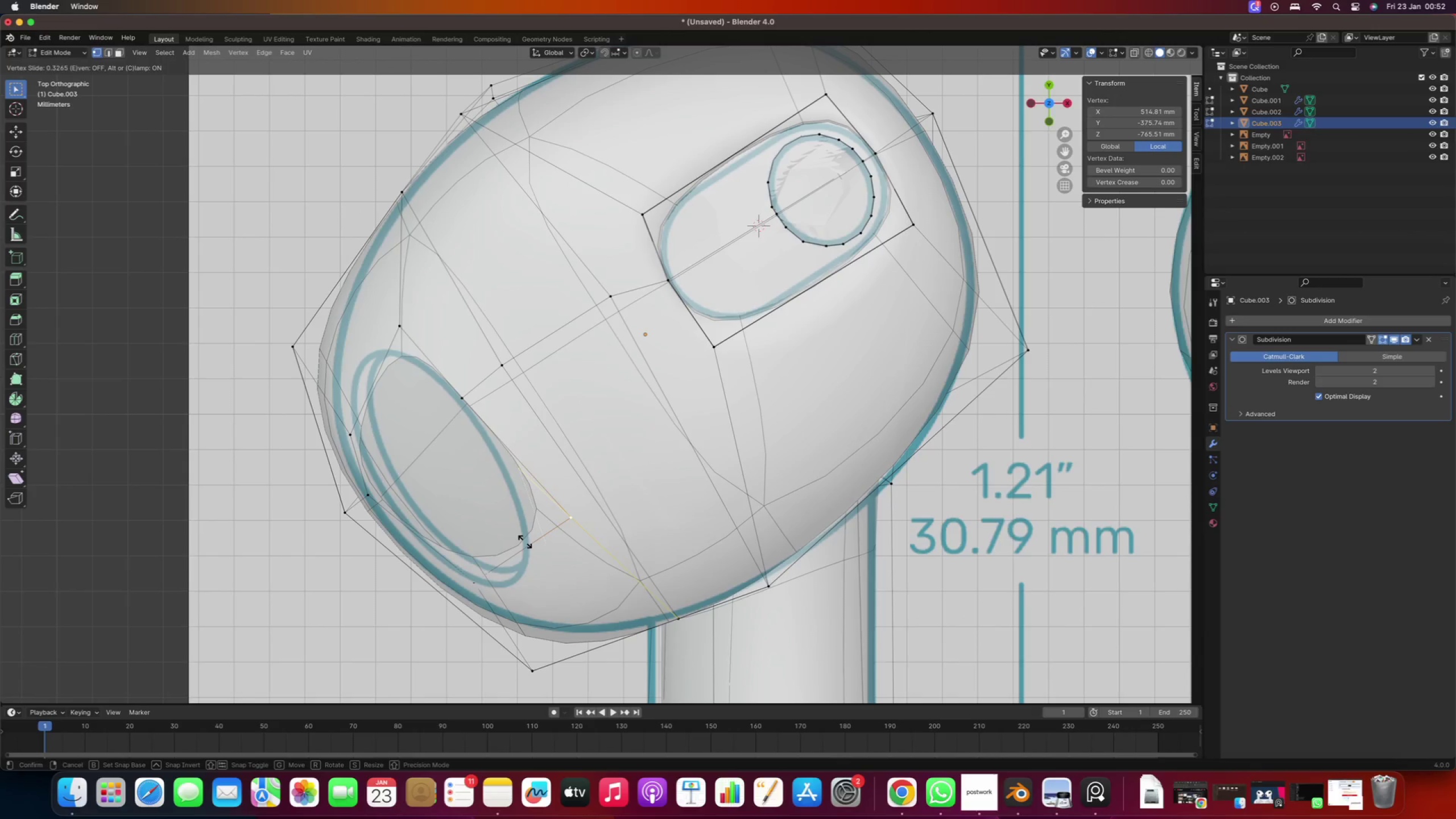 
left_click([504, 474])
 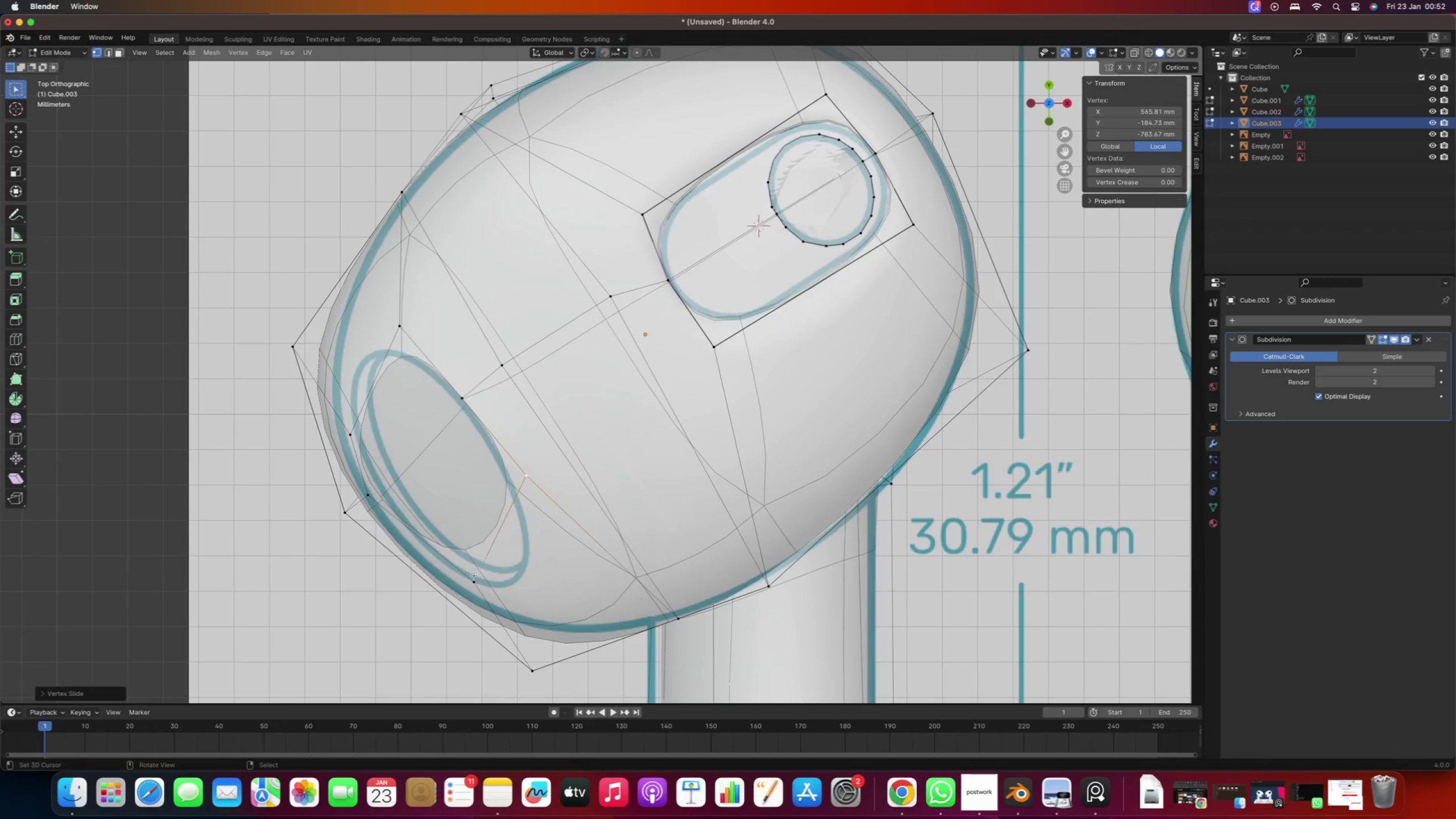 
type(gg)
 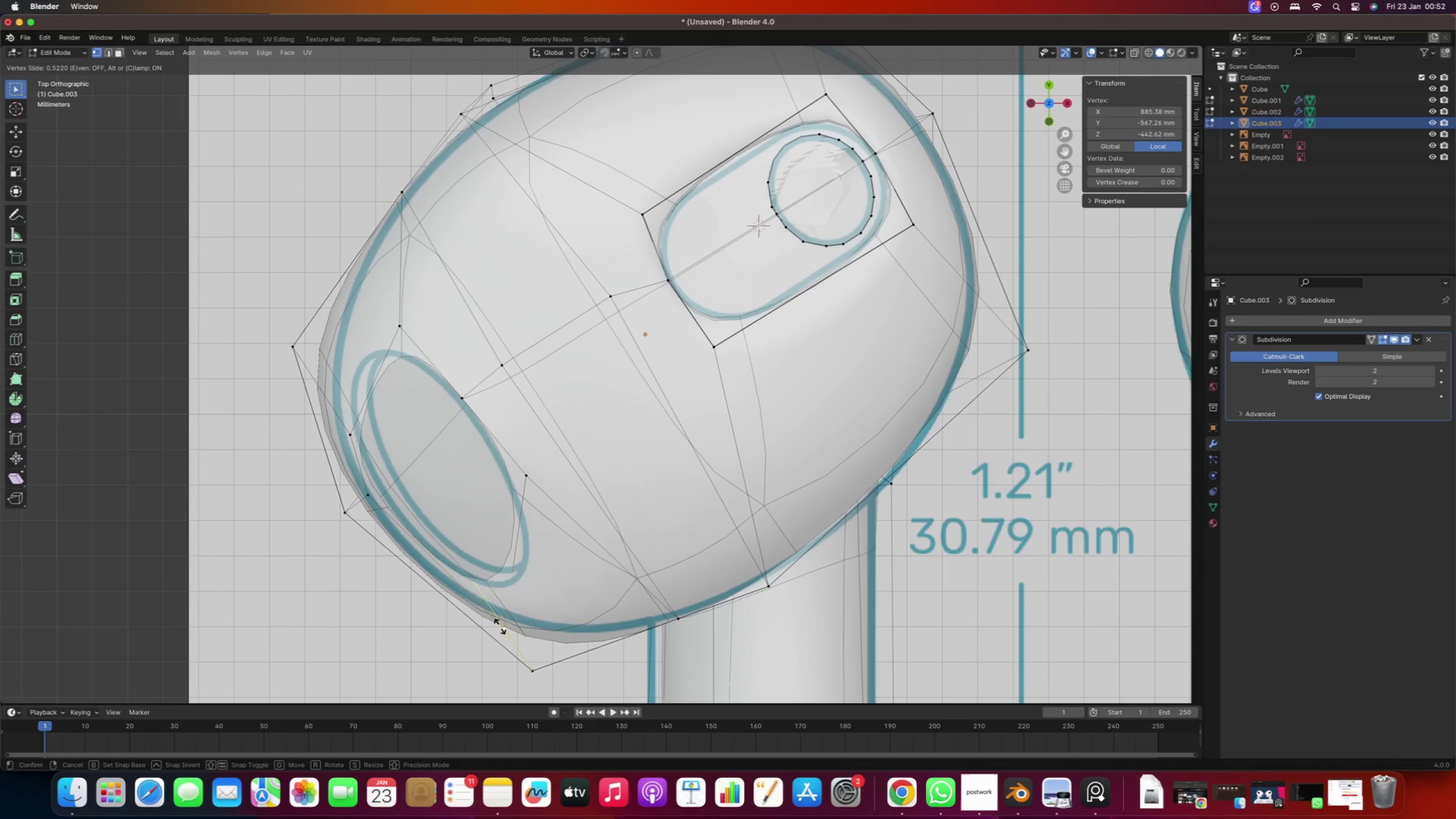 
left_click([501, 628])
 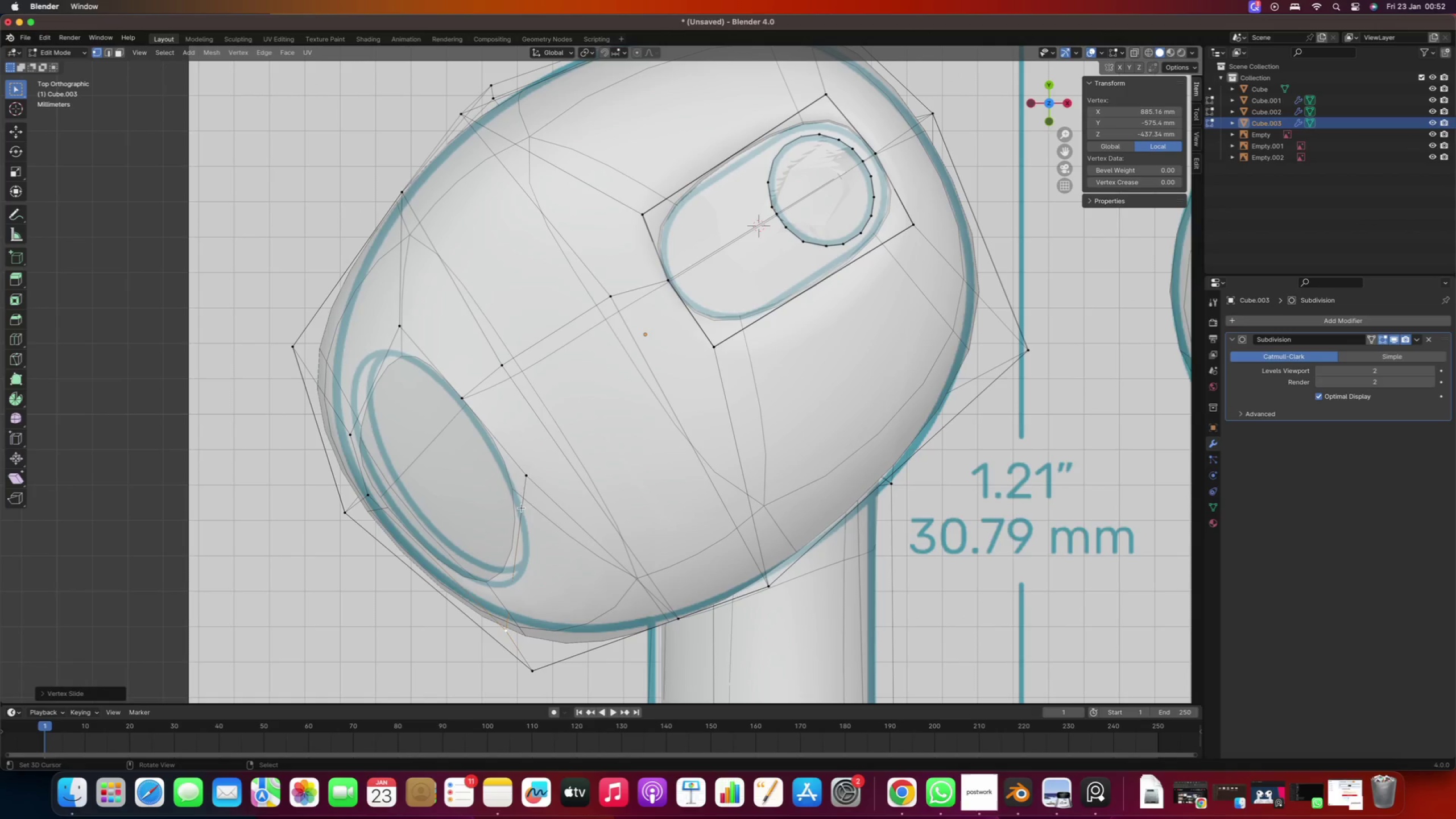 
right_click([524, 490])
 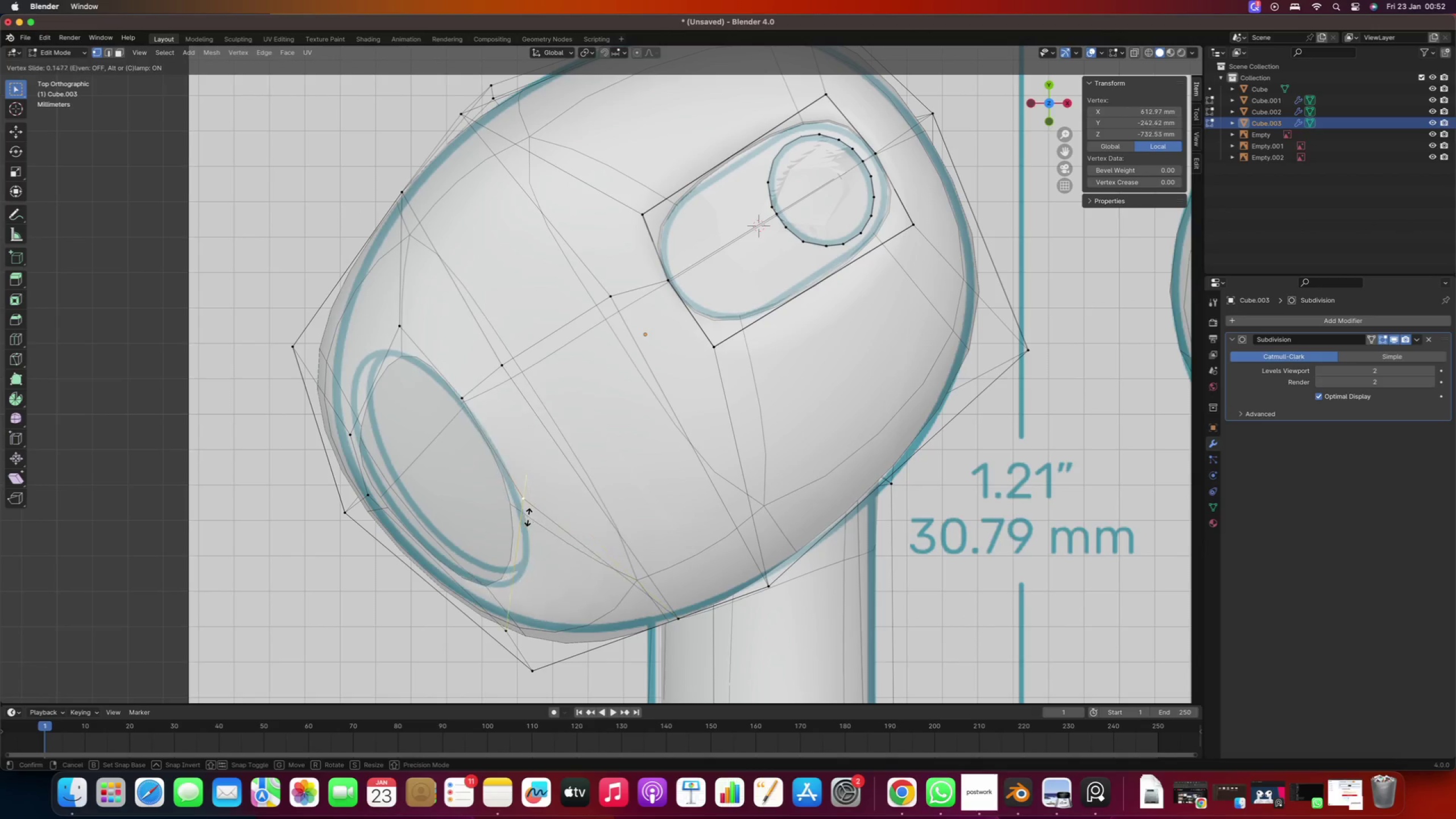 
type(gg)
 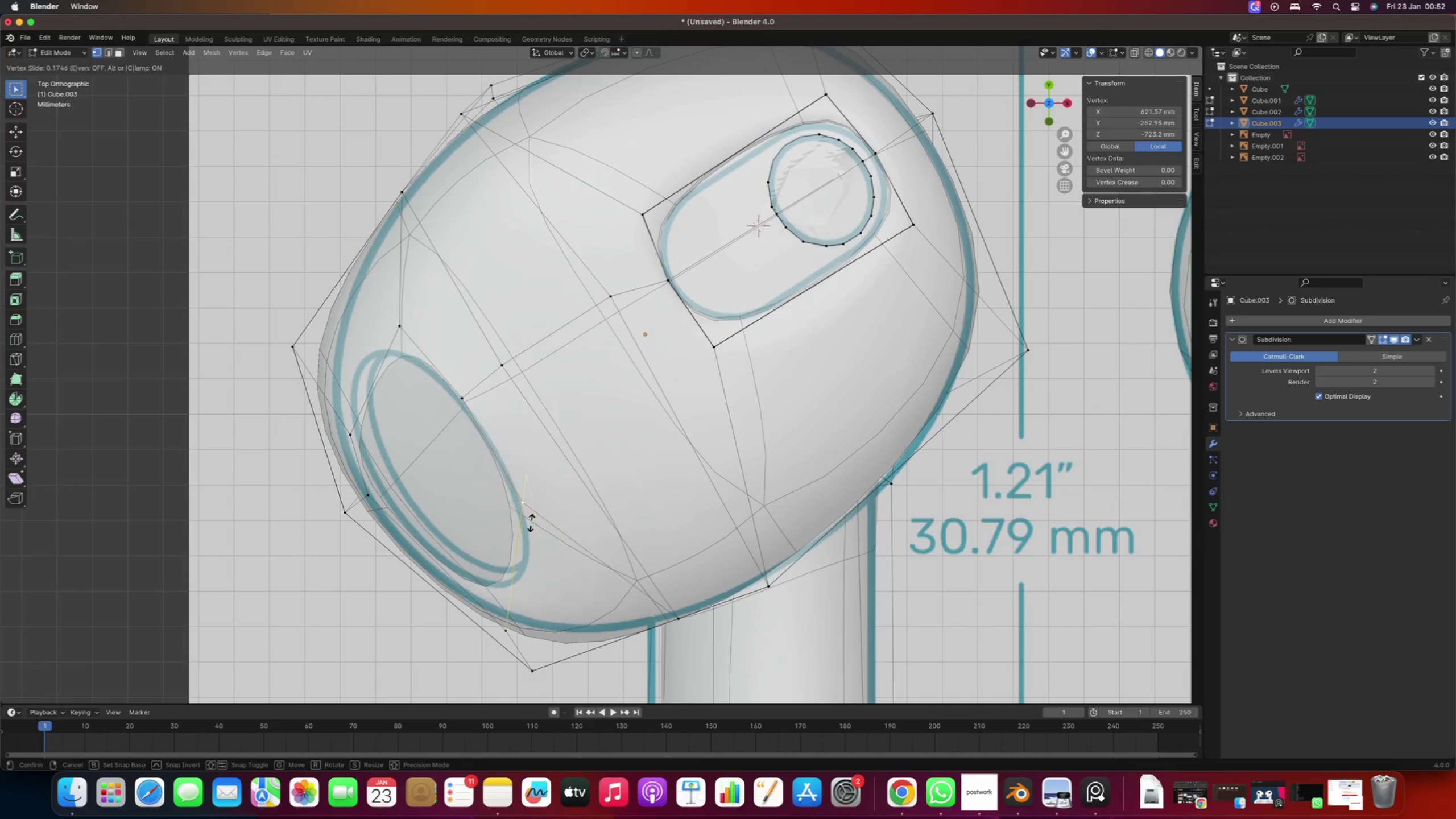 
left_click([530, 518])
 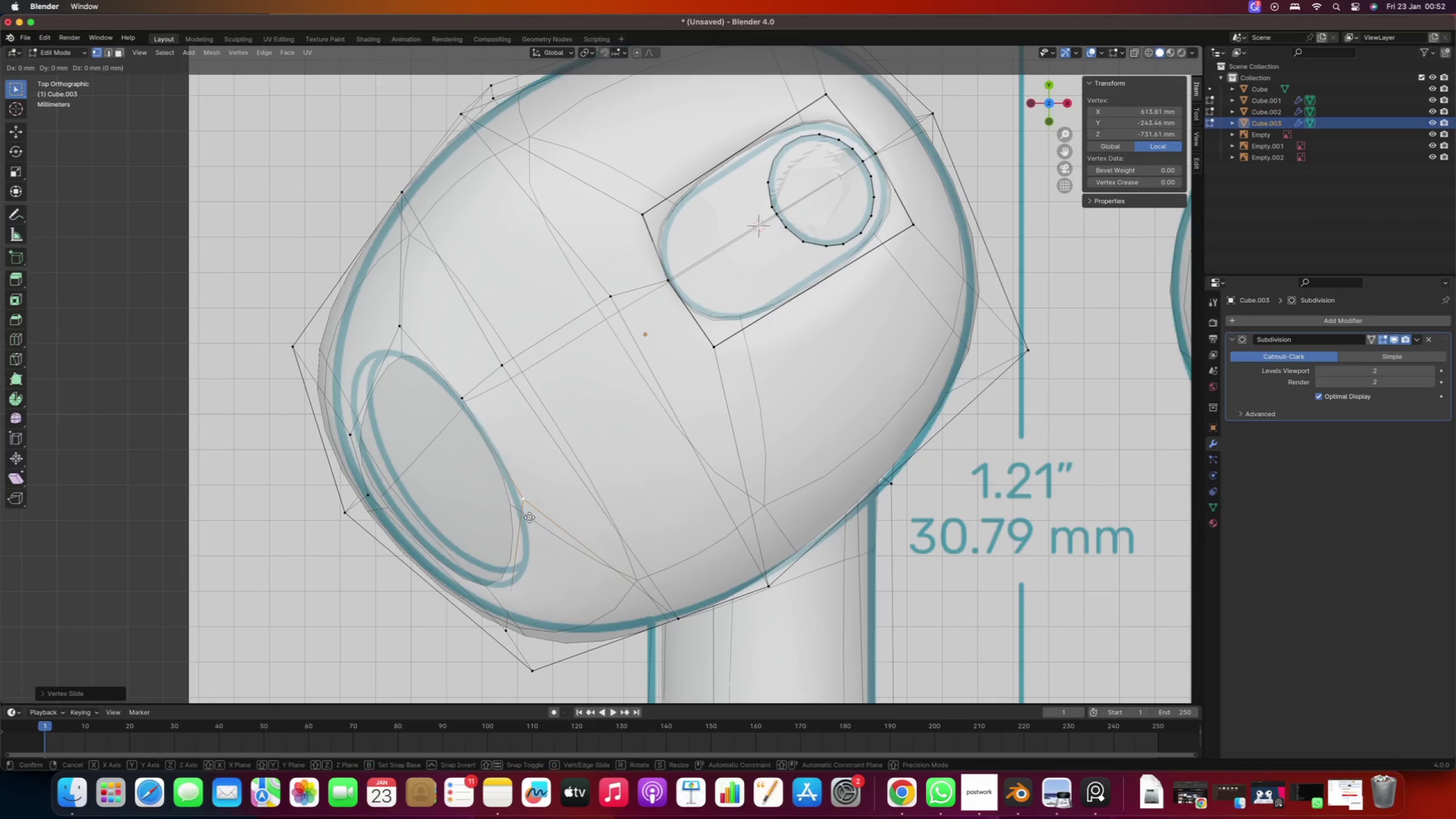 
key(G)
 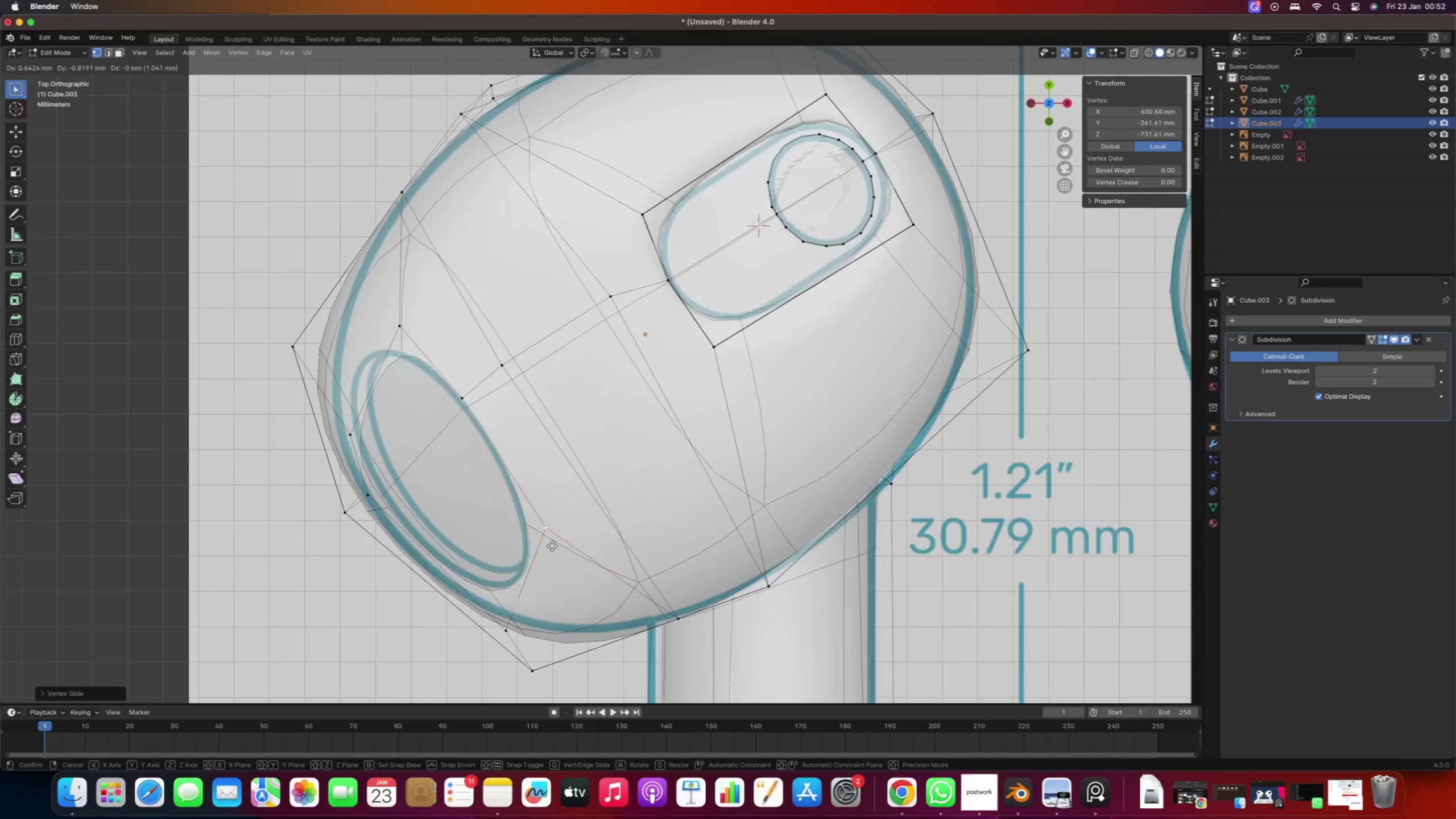 
left_click([555, 545])
 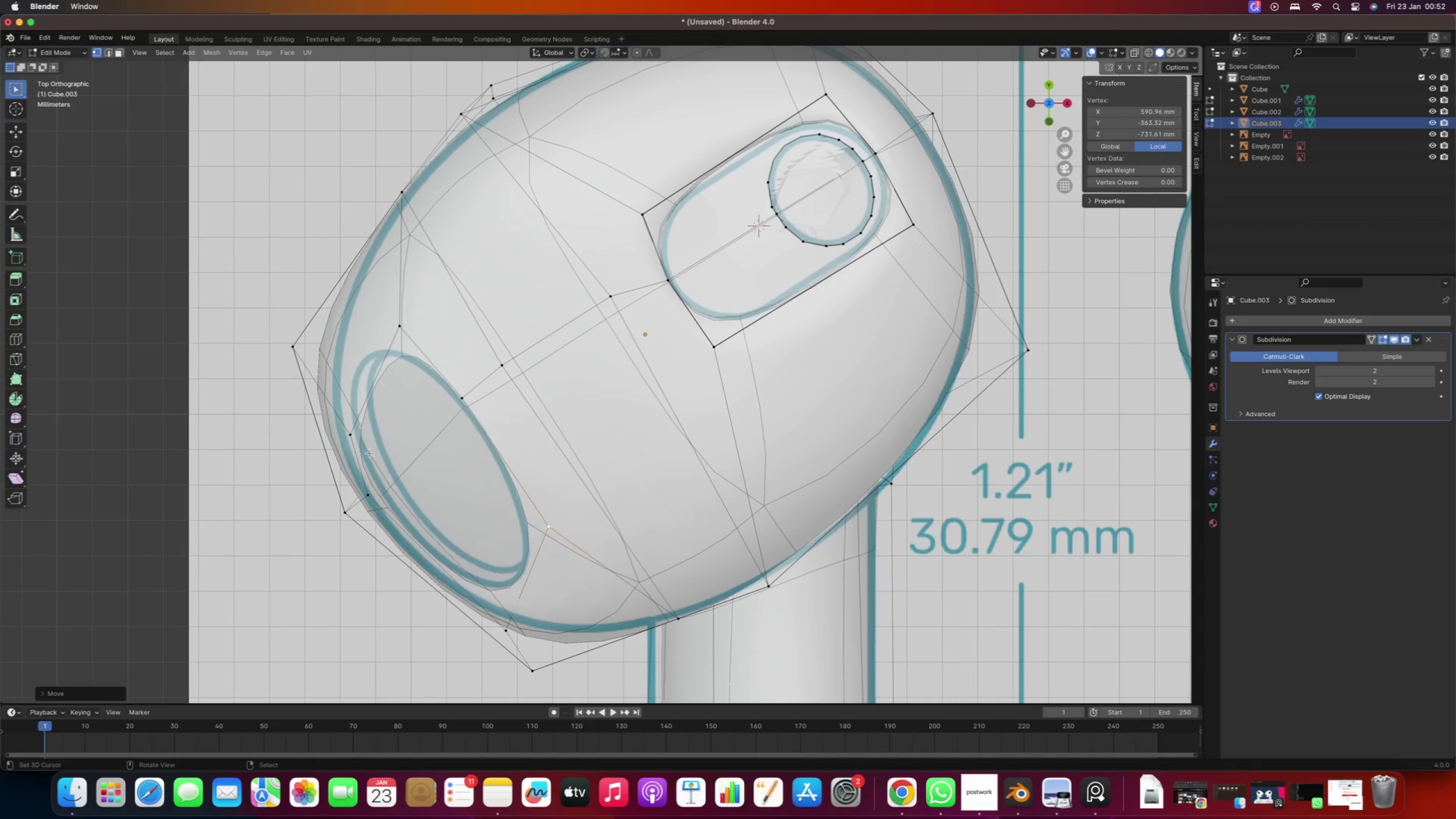 
right_click([369, 482])
 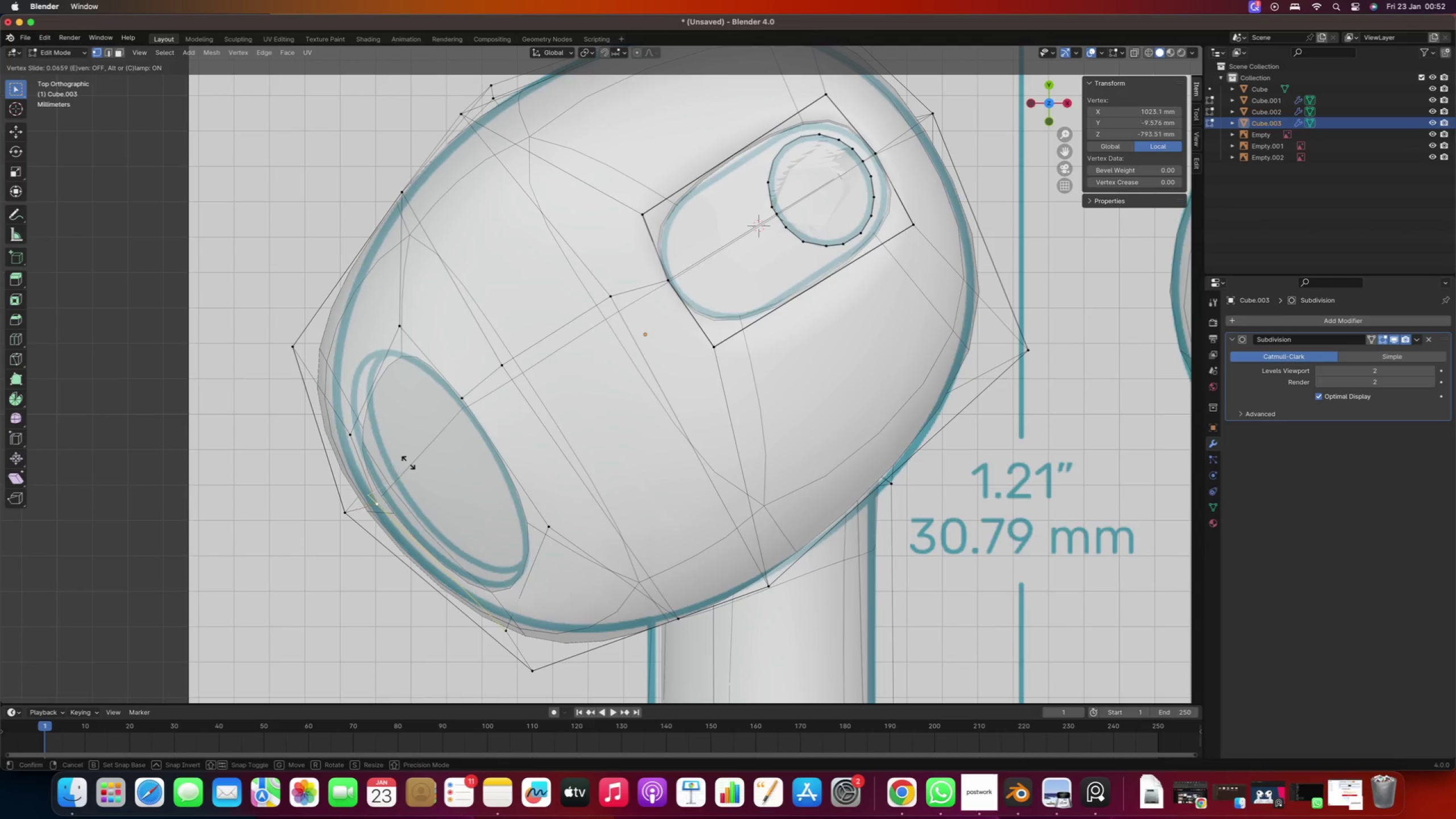 
type(gg)
 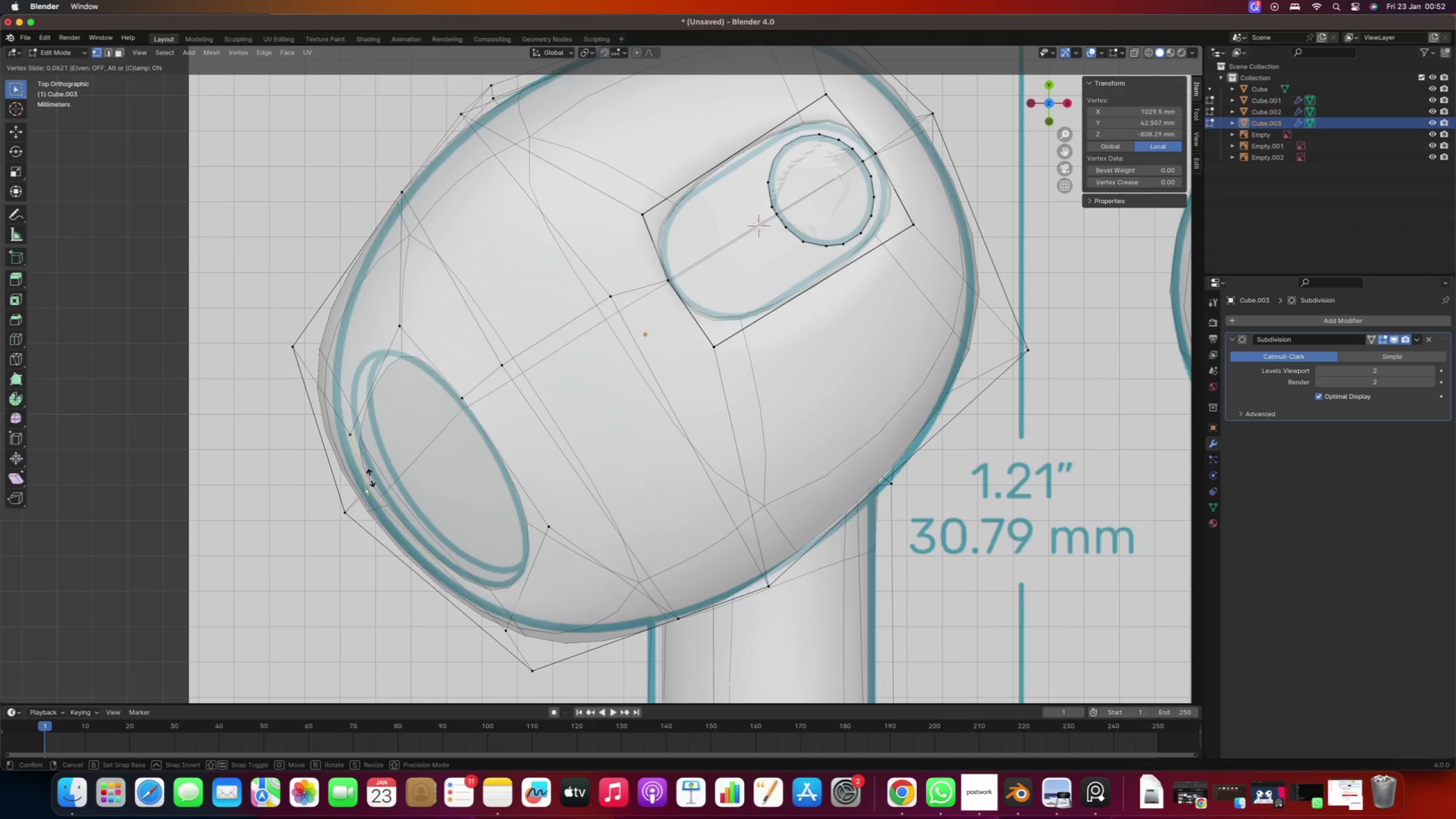 
right_click([383, 464])
 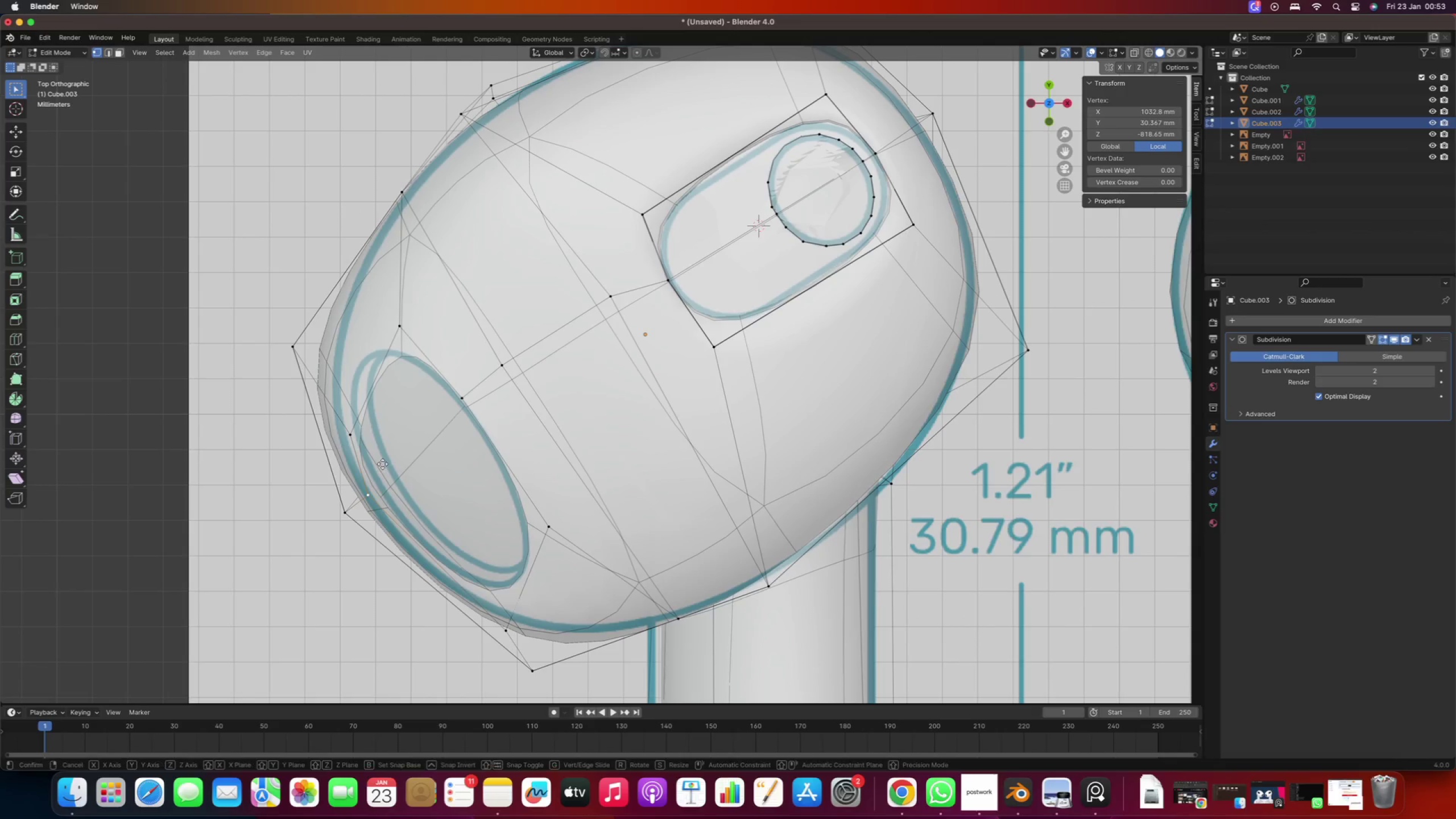 
key(G)
 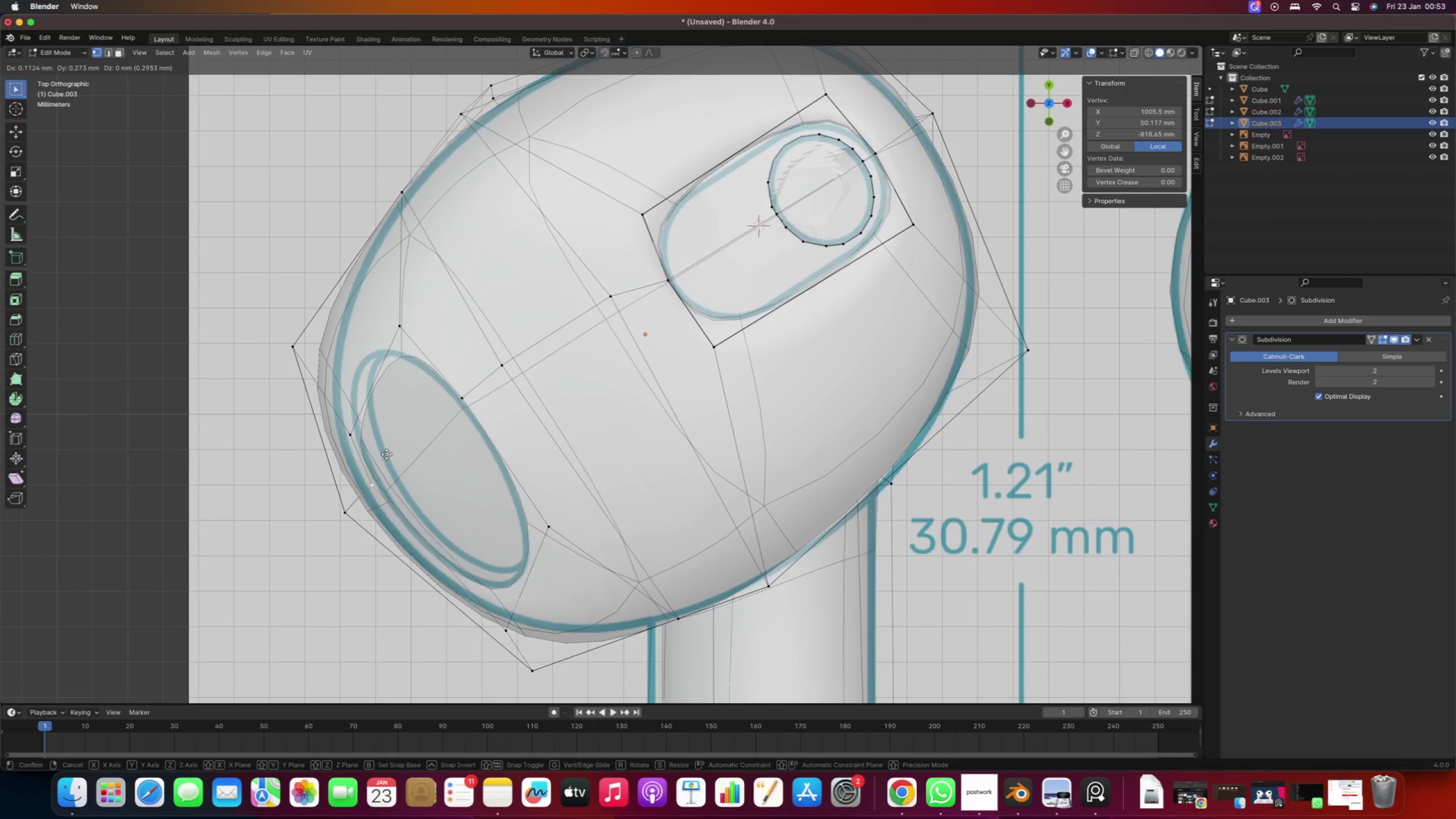 
left_click([385, 454])
 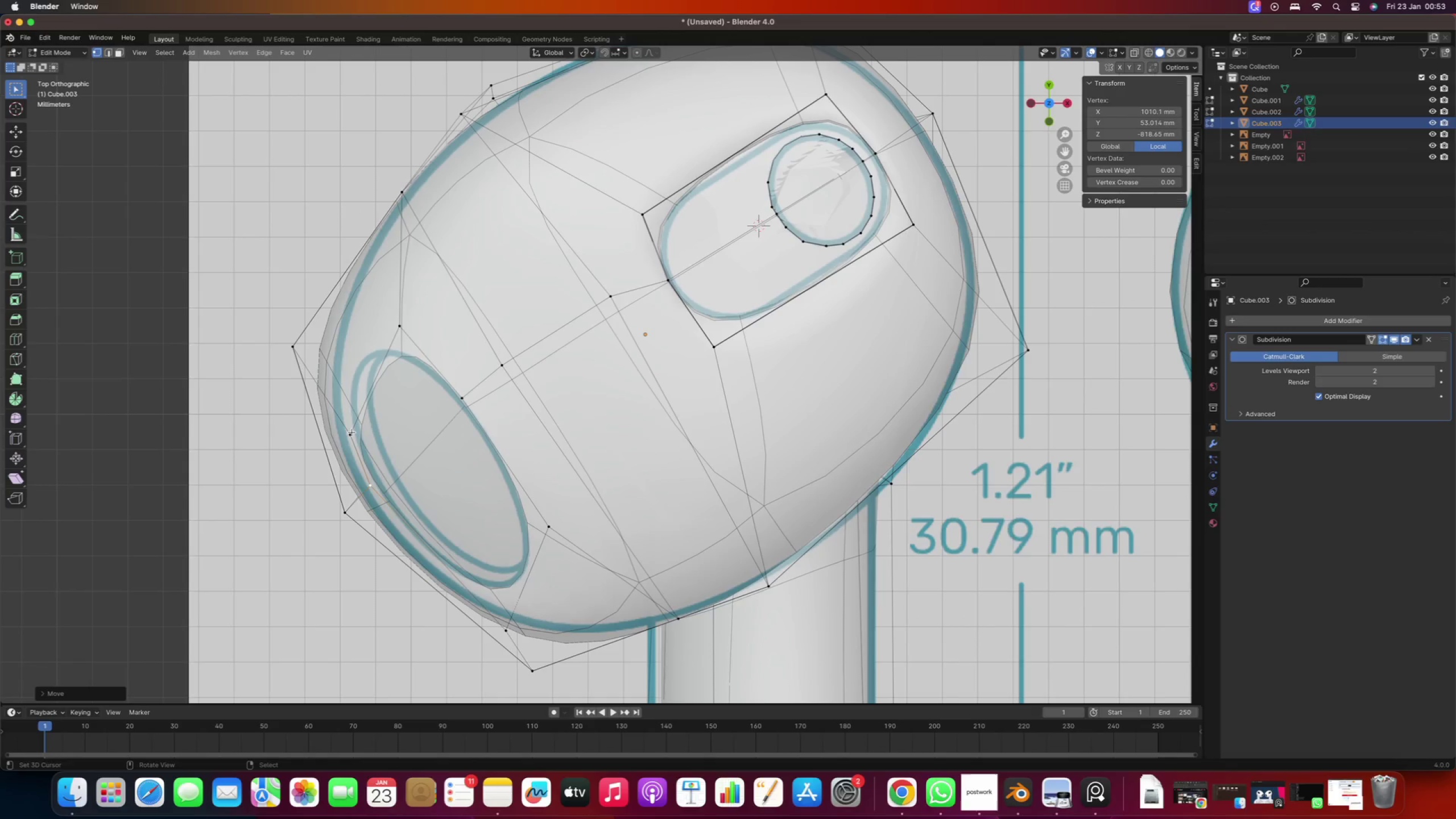 
right_click([349, 432])
 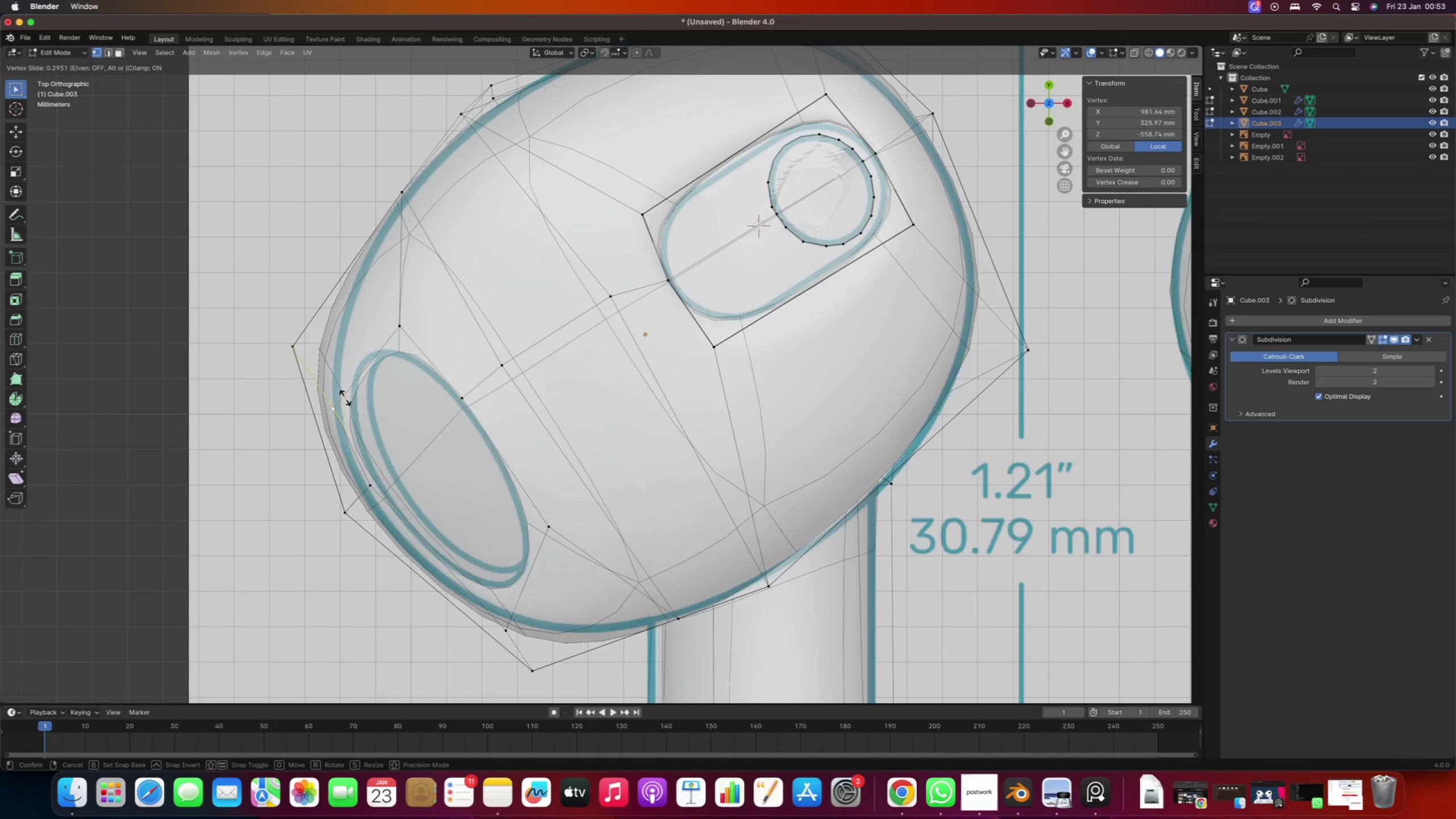 
type(gg)
 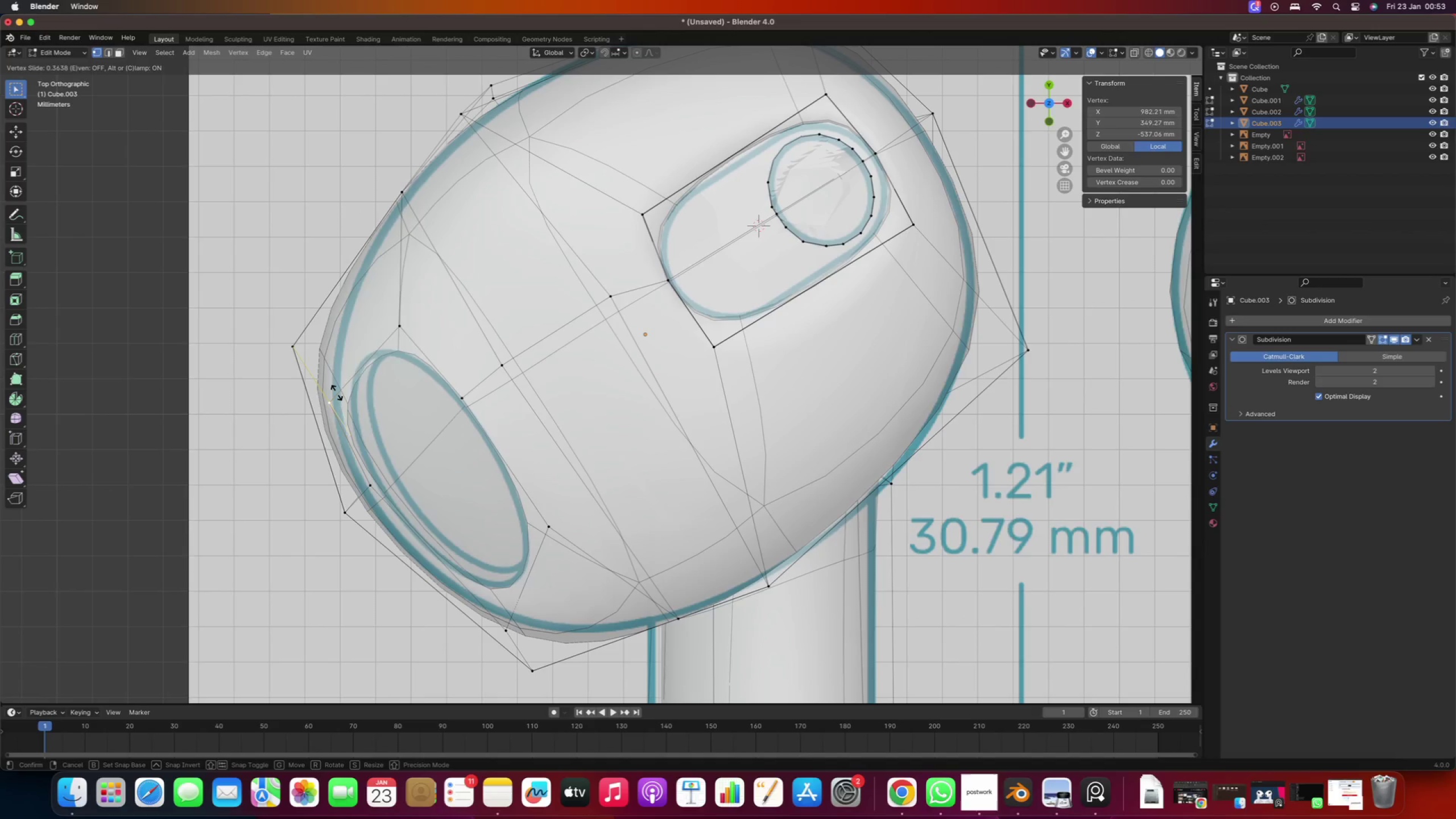 
wait(5.74)
 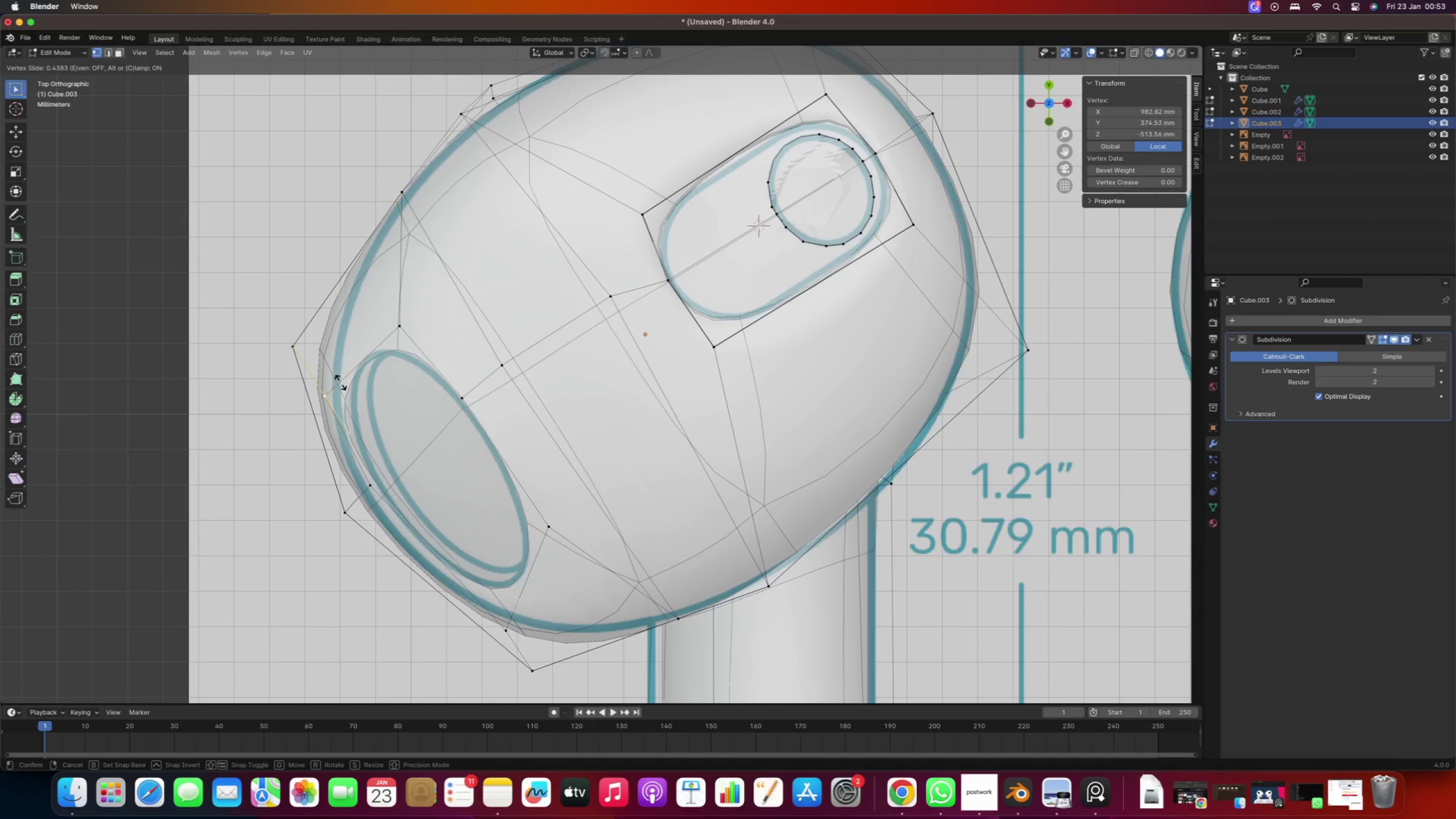 
left_click([345, 402])
 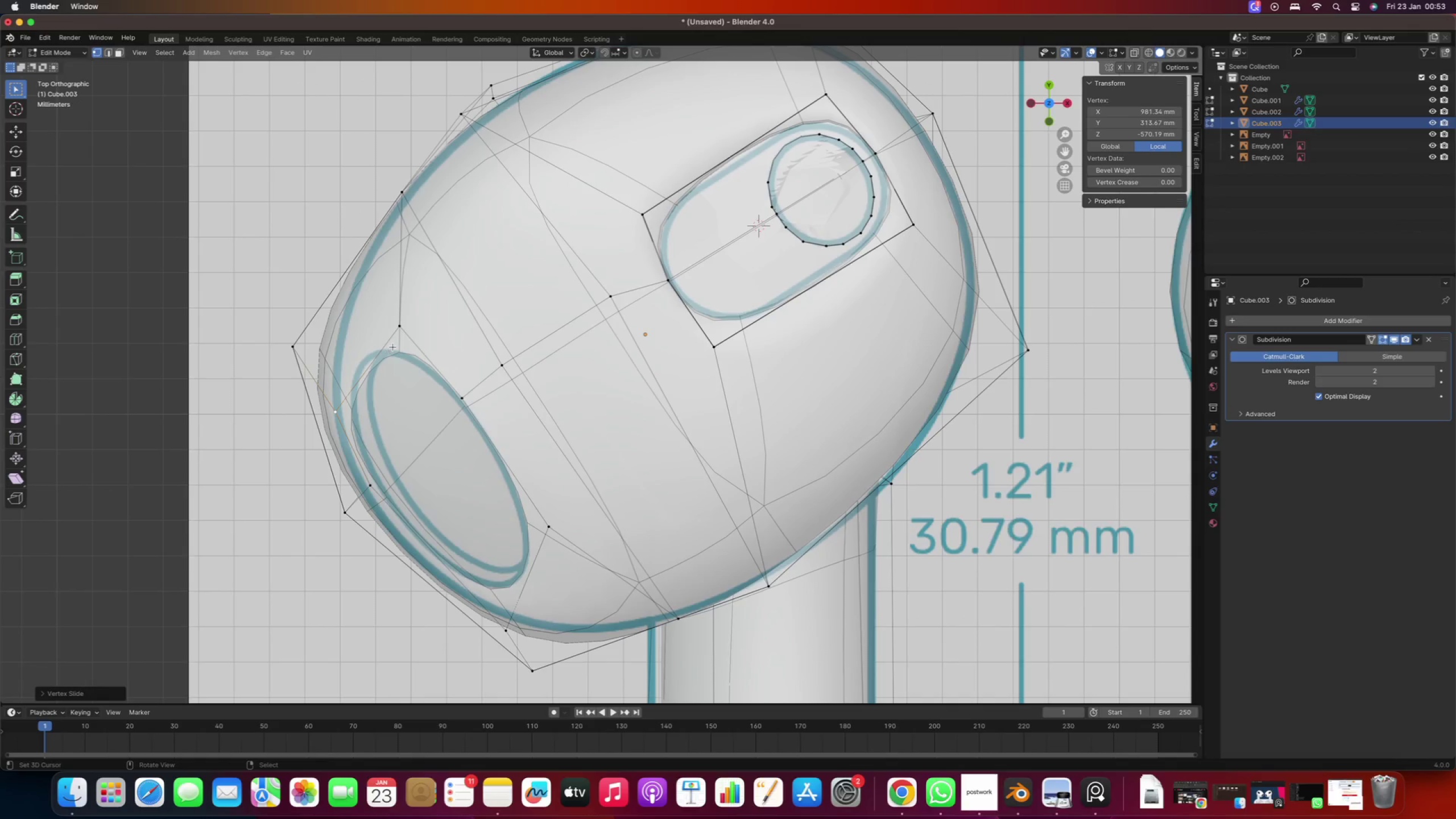 
type(gg)
 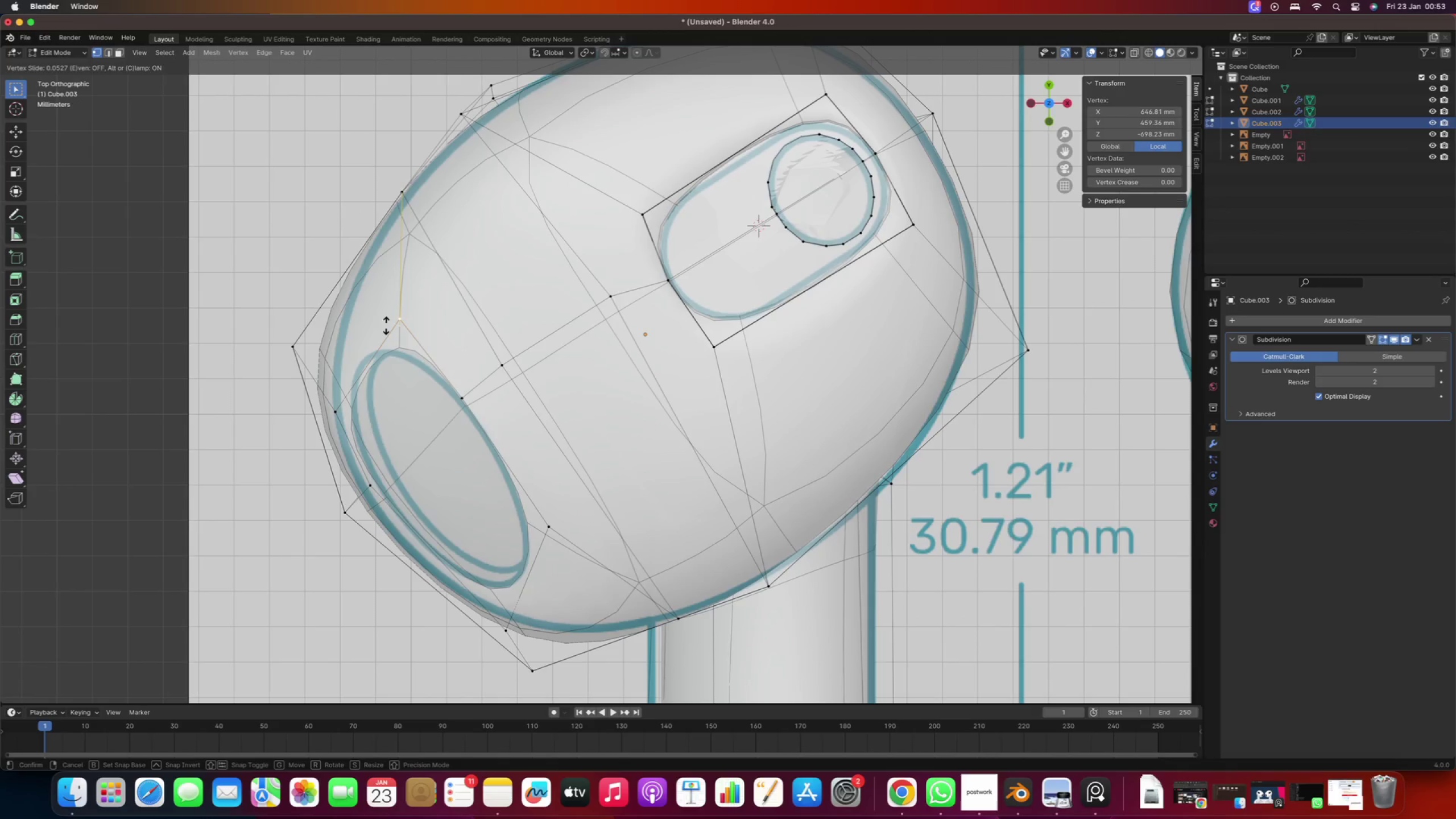 
wait(6.46)
 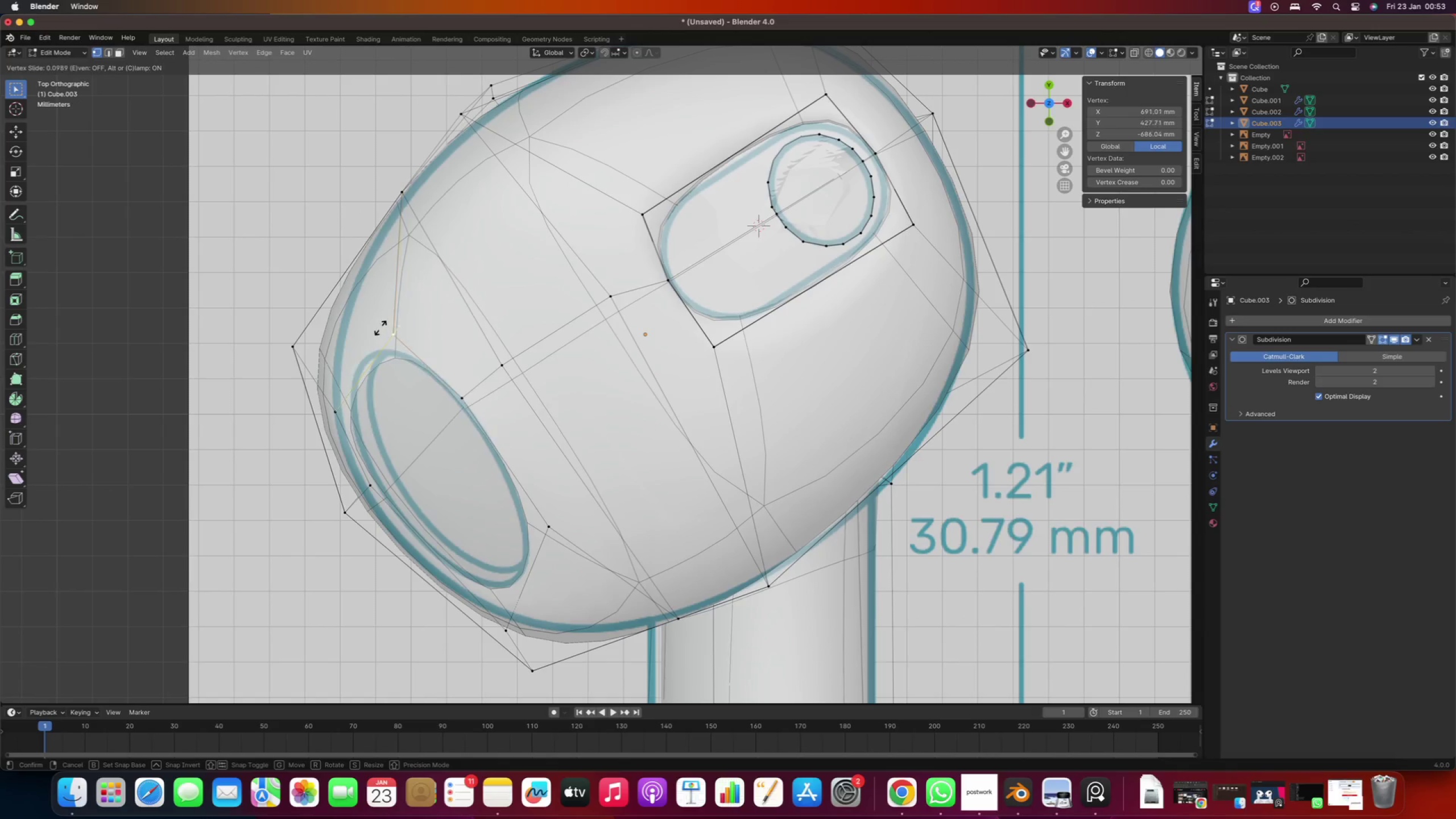 
left_click([388, 326])
 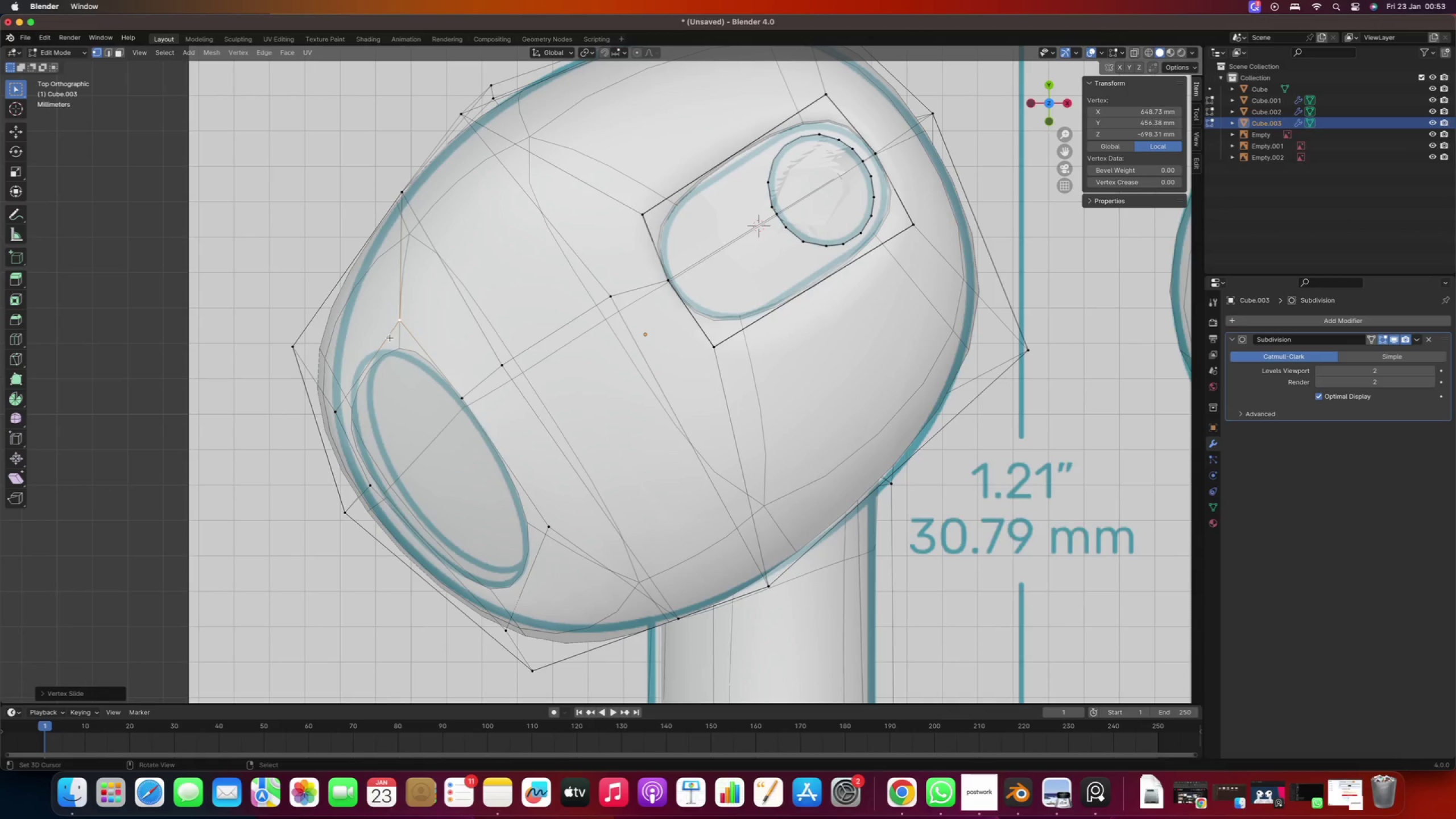 
key(G)
 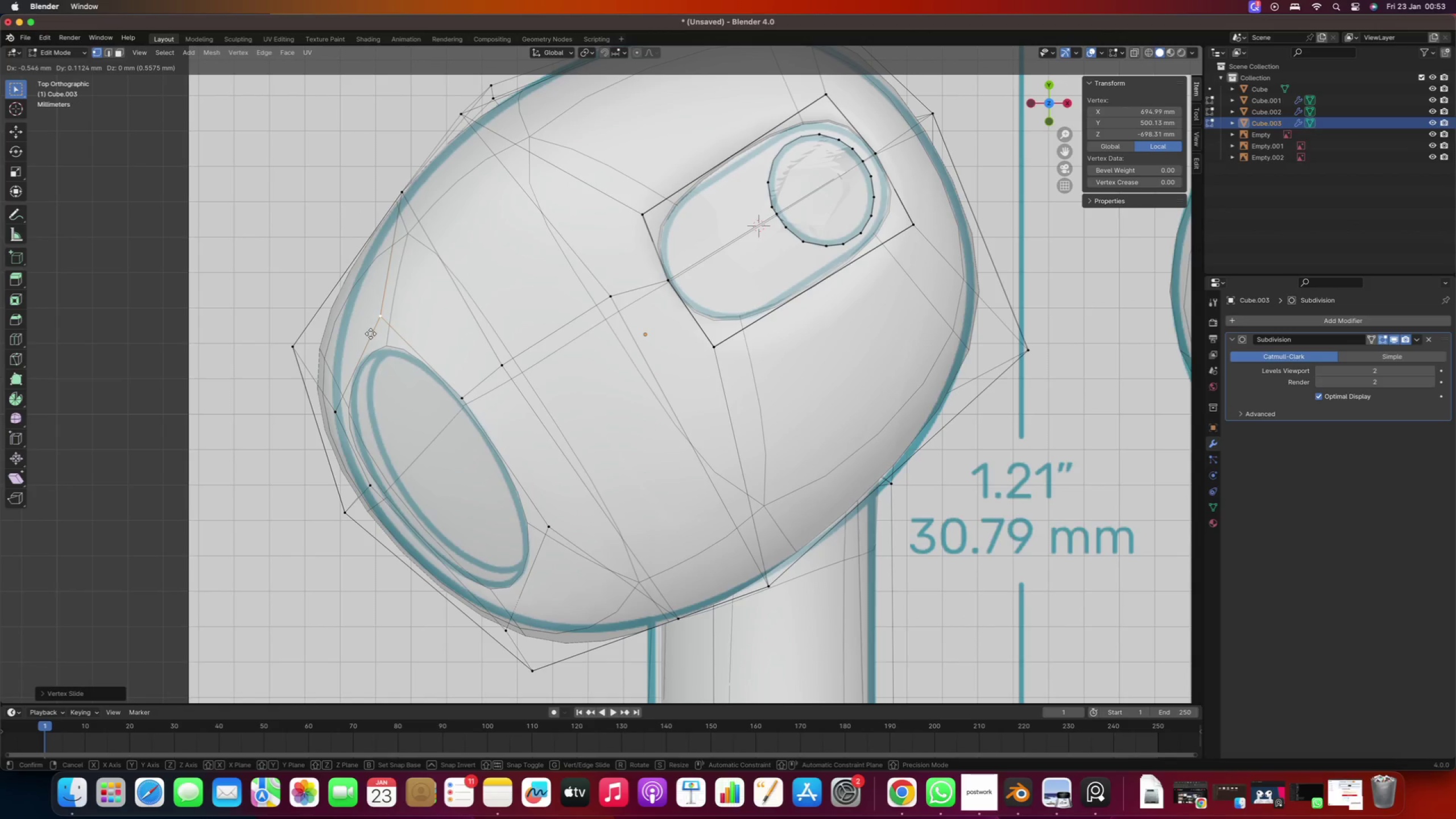 
left_click([371, 335])
 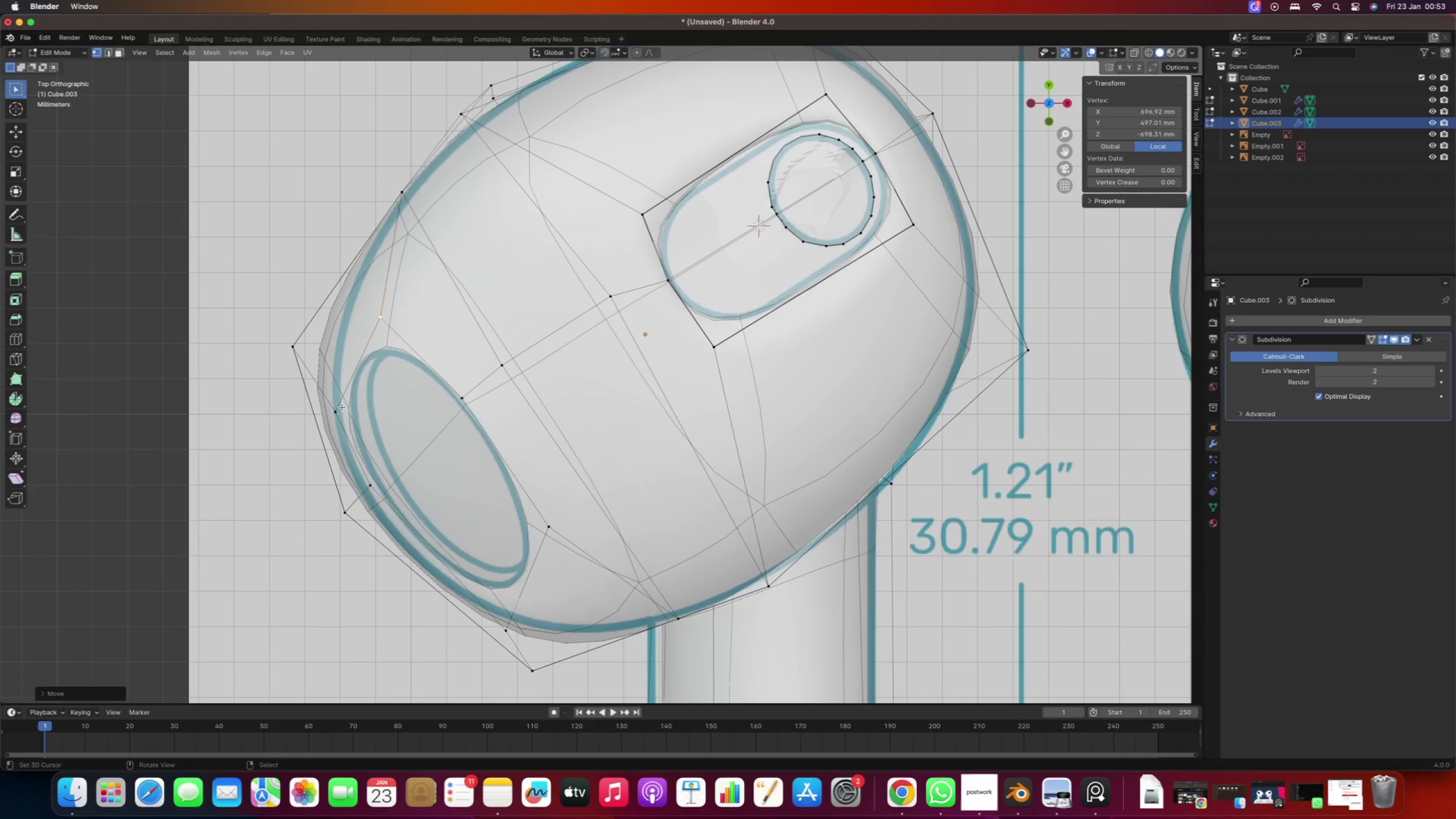 
right_click([342, 407])
 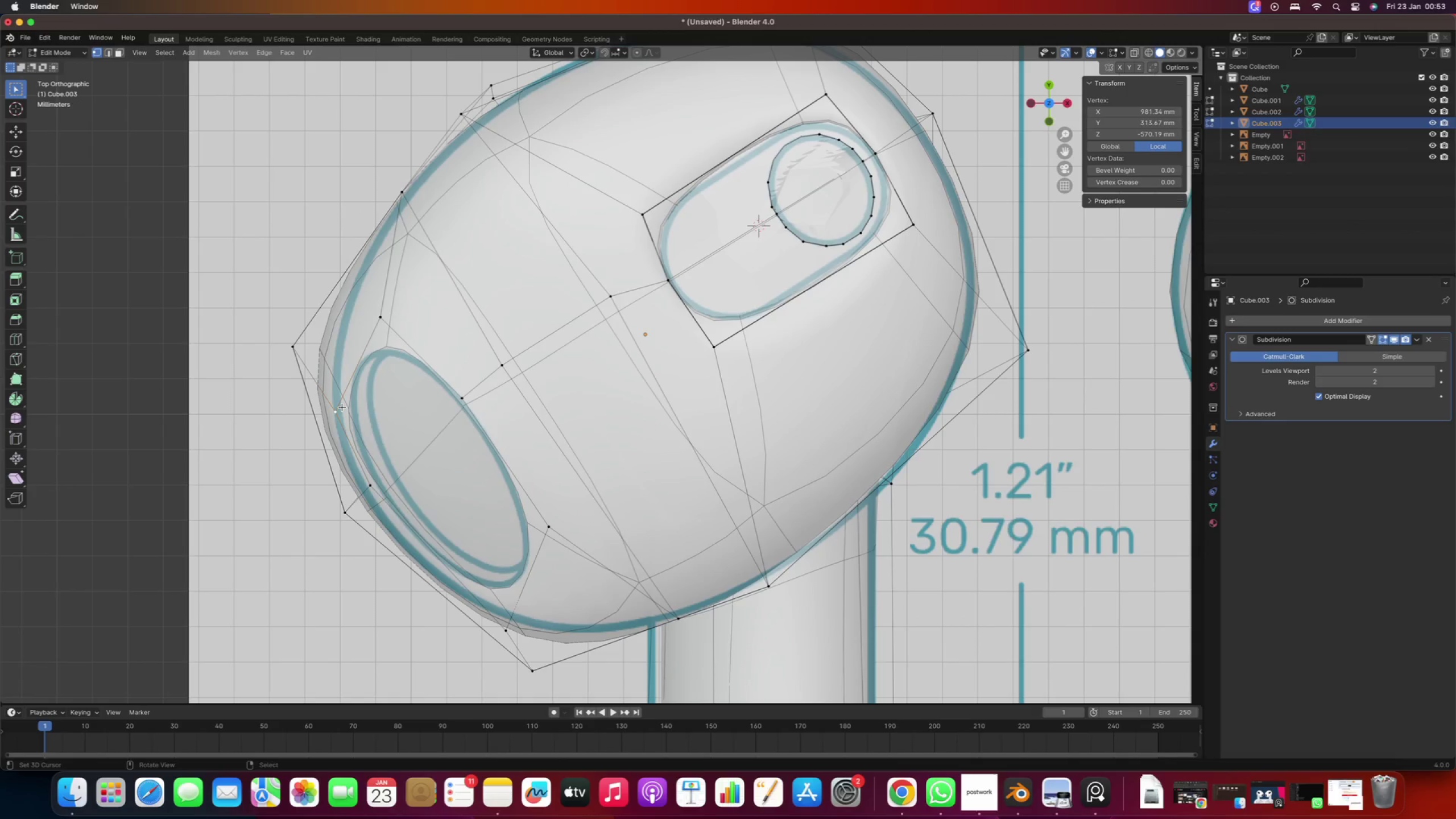 
key(G)
 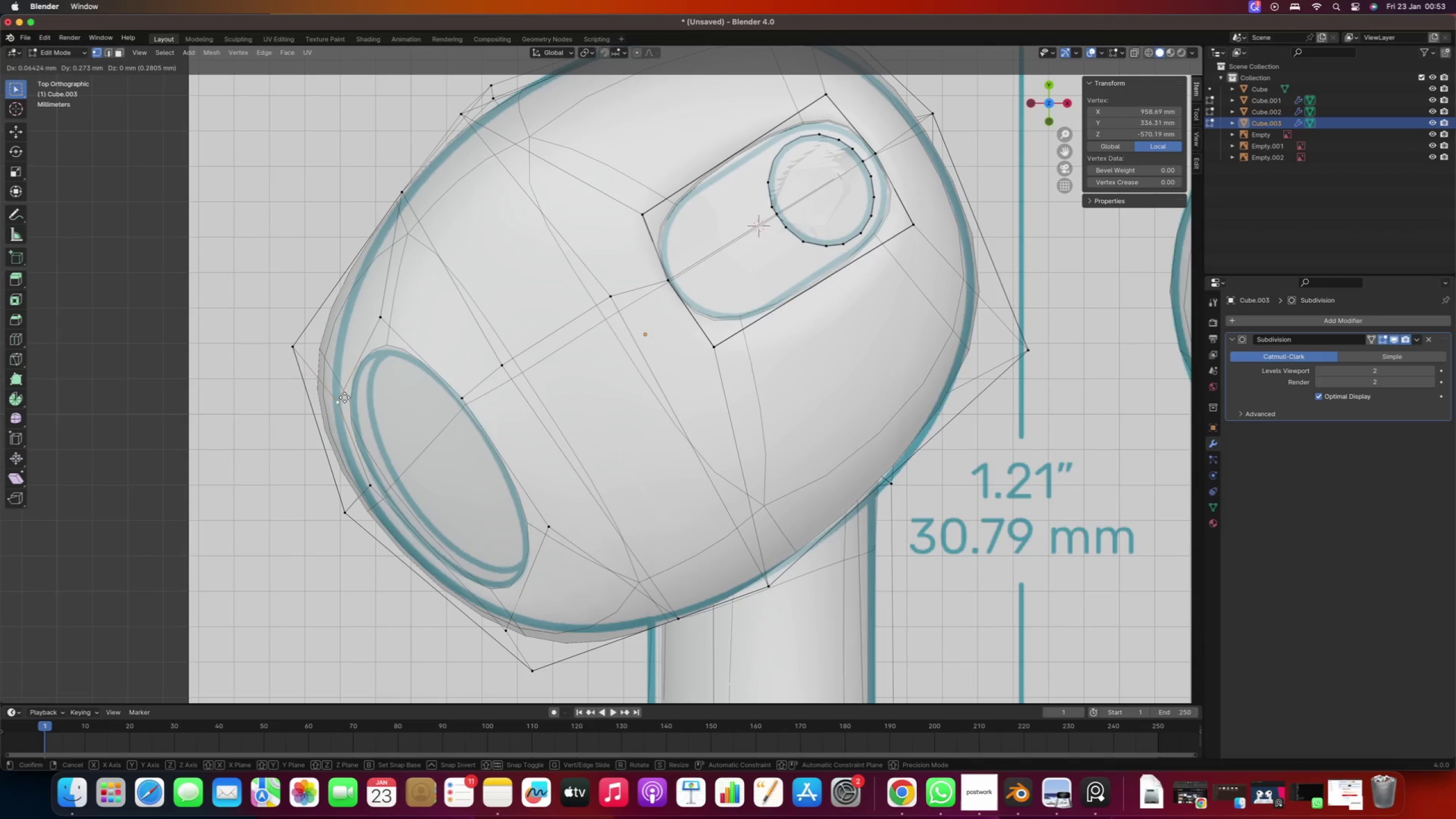 
left_click([345, 398])
 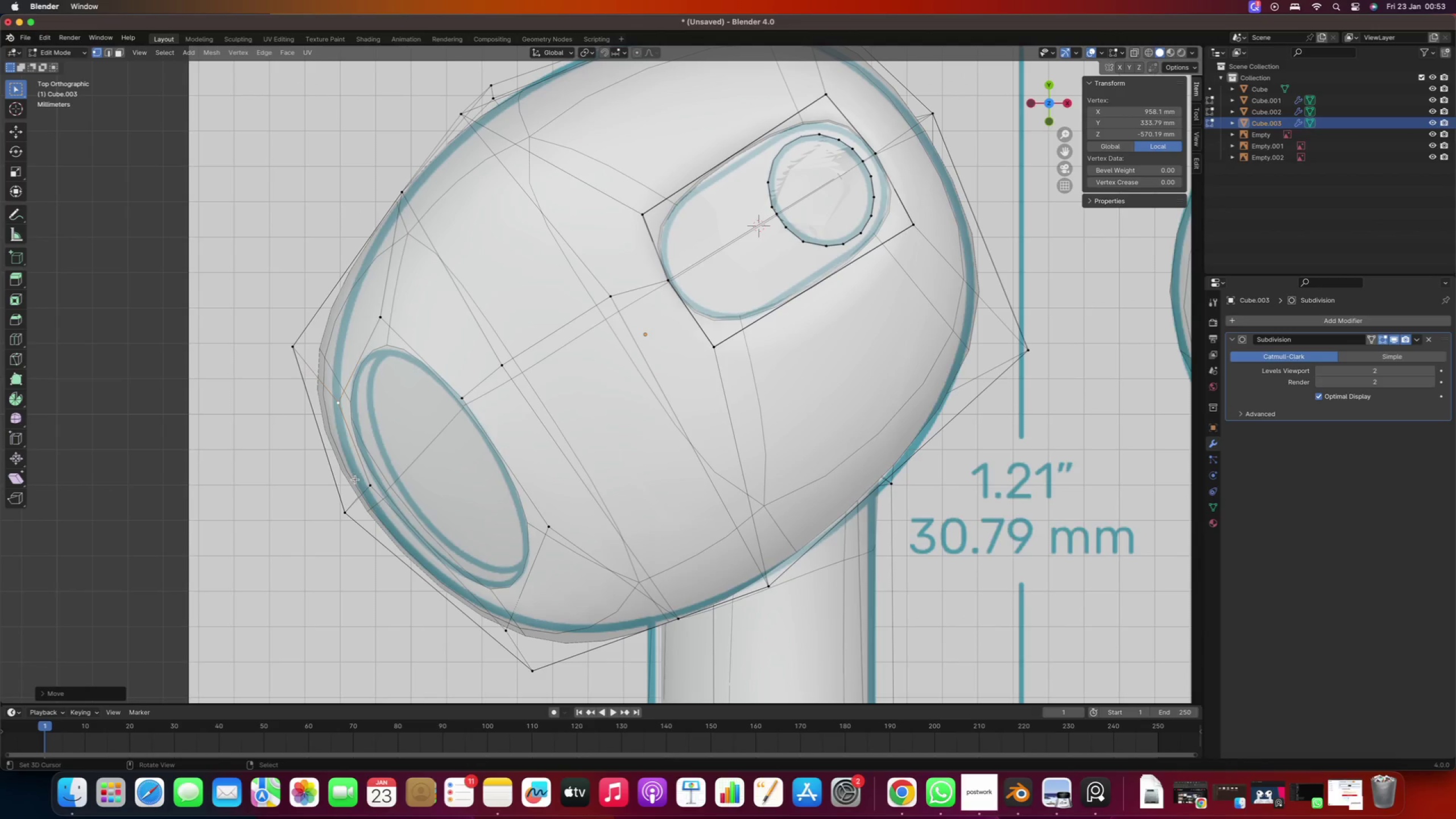 
right_click([362, 482])
 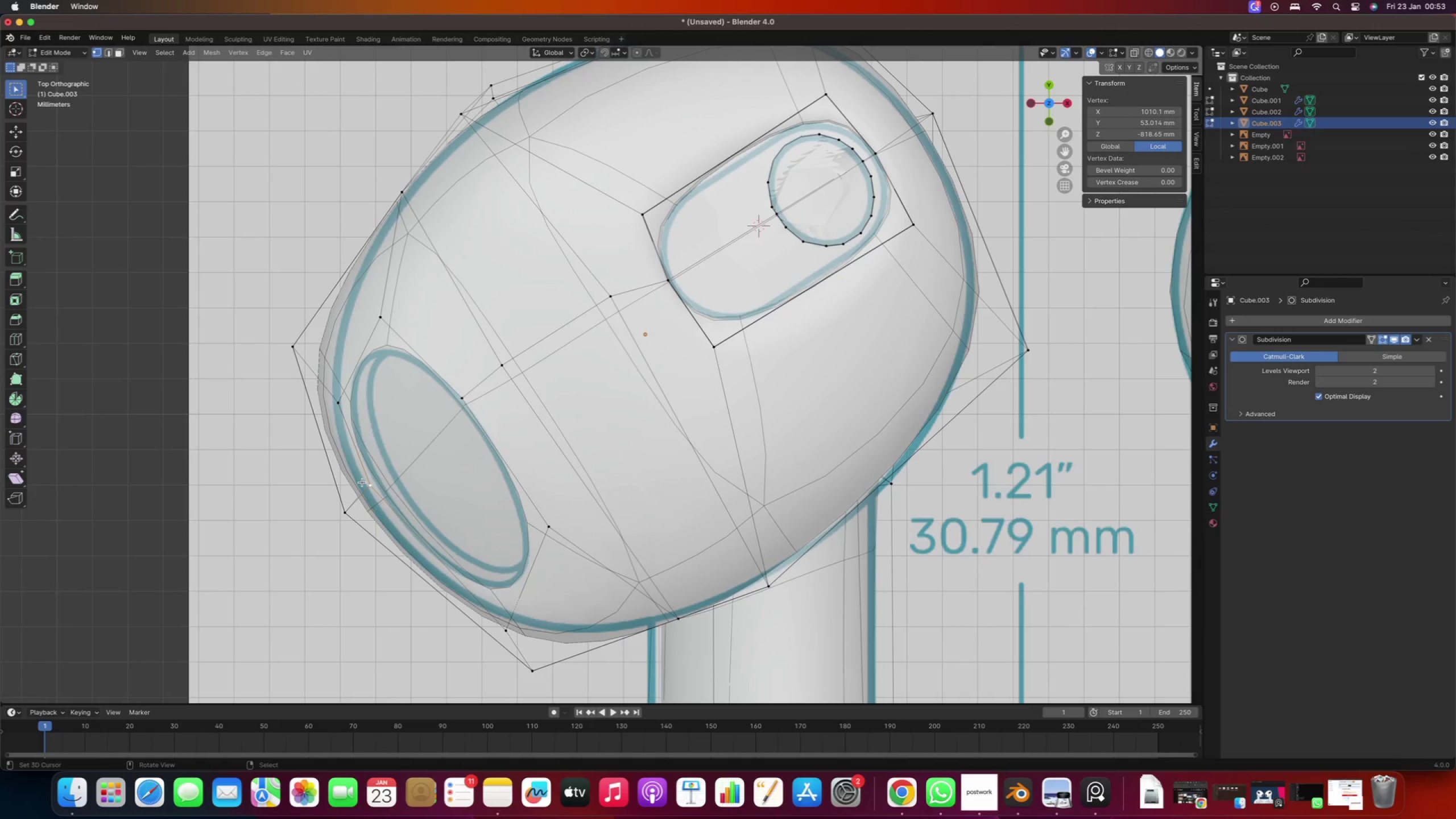 
key(G)
 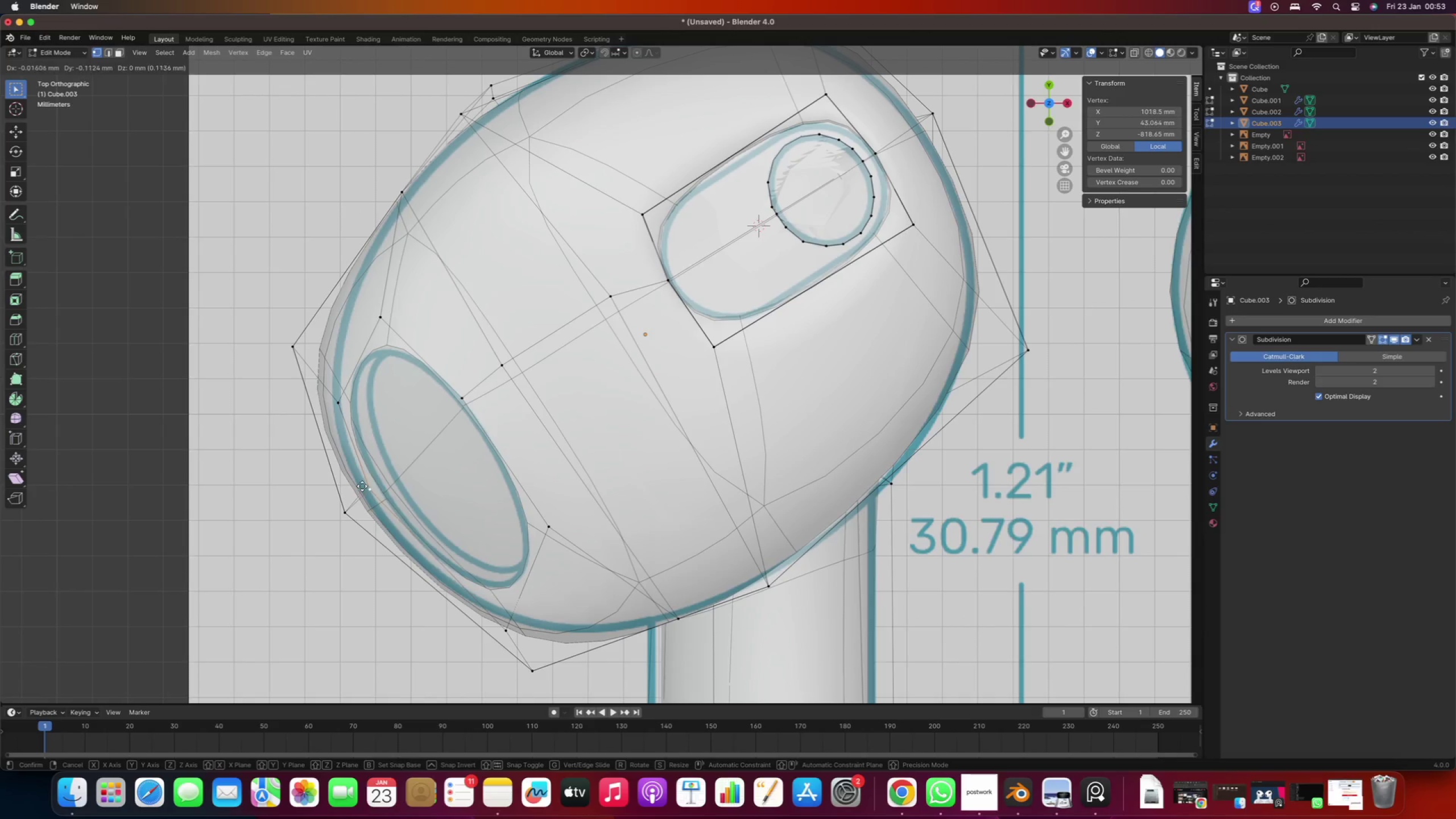 
left_click([362, 486])
 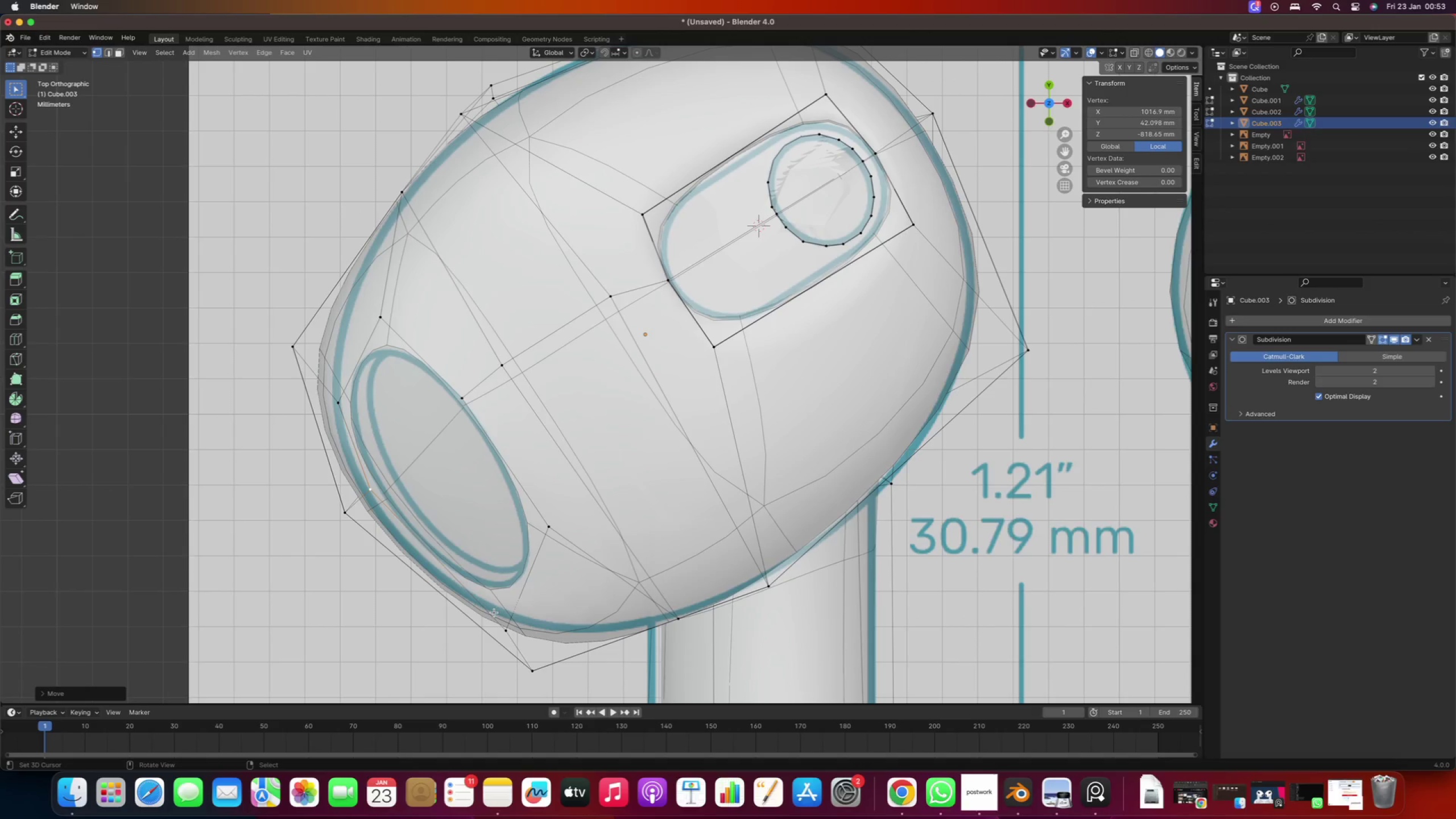 
right_click([496, 615])
 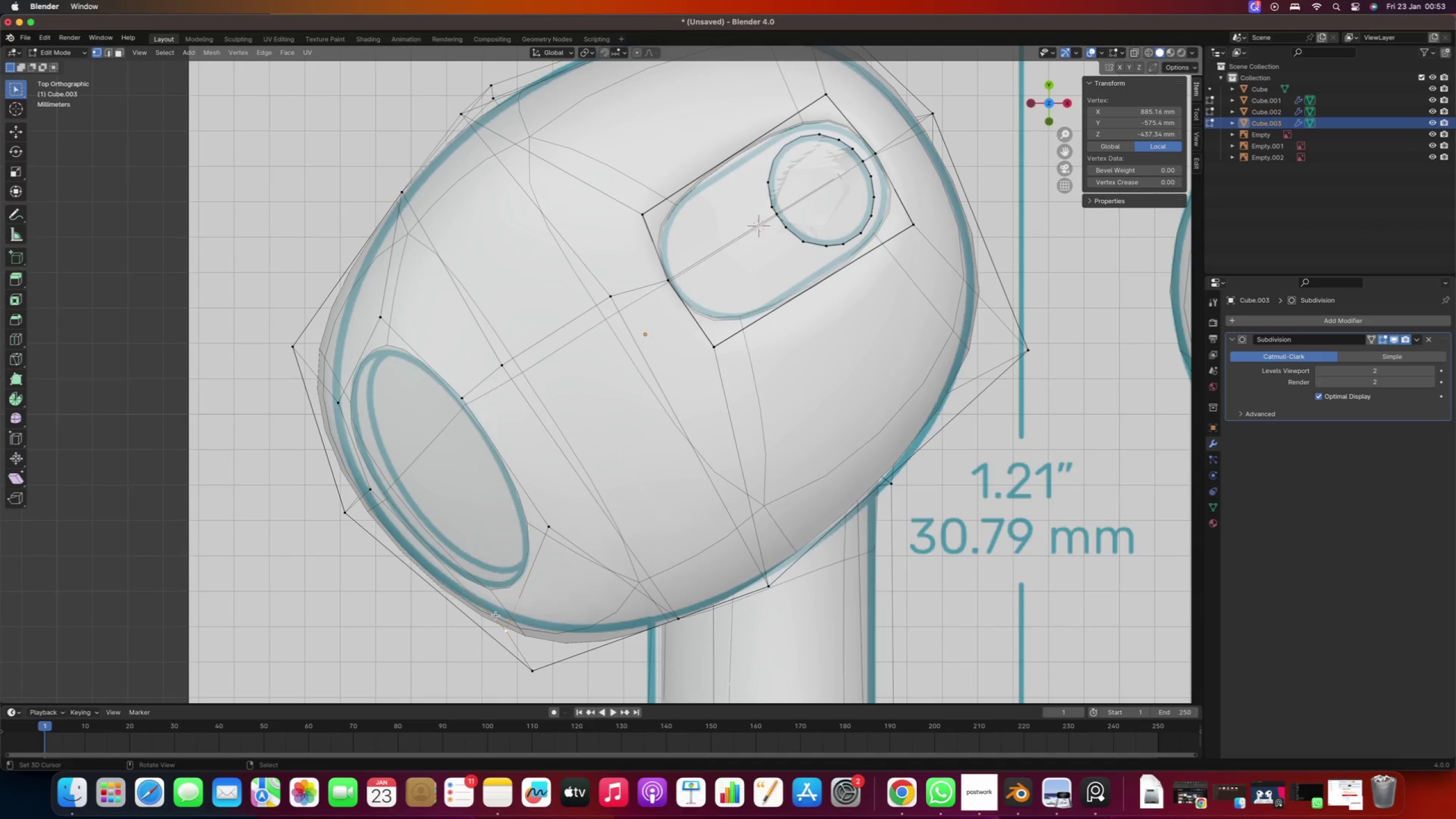 
key(G)
 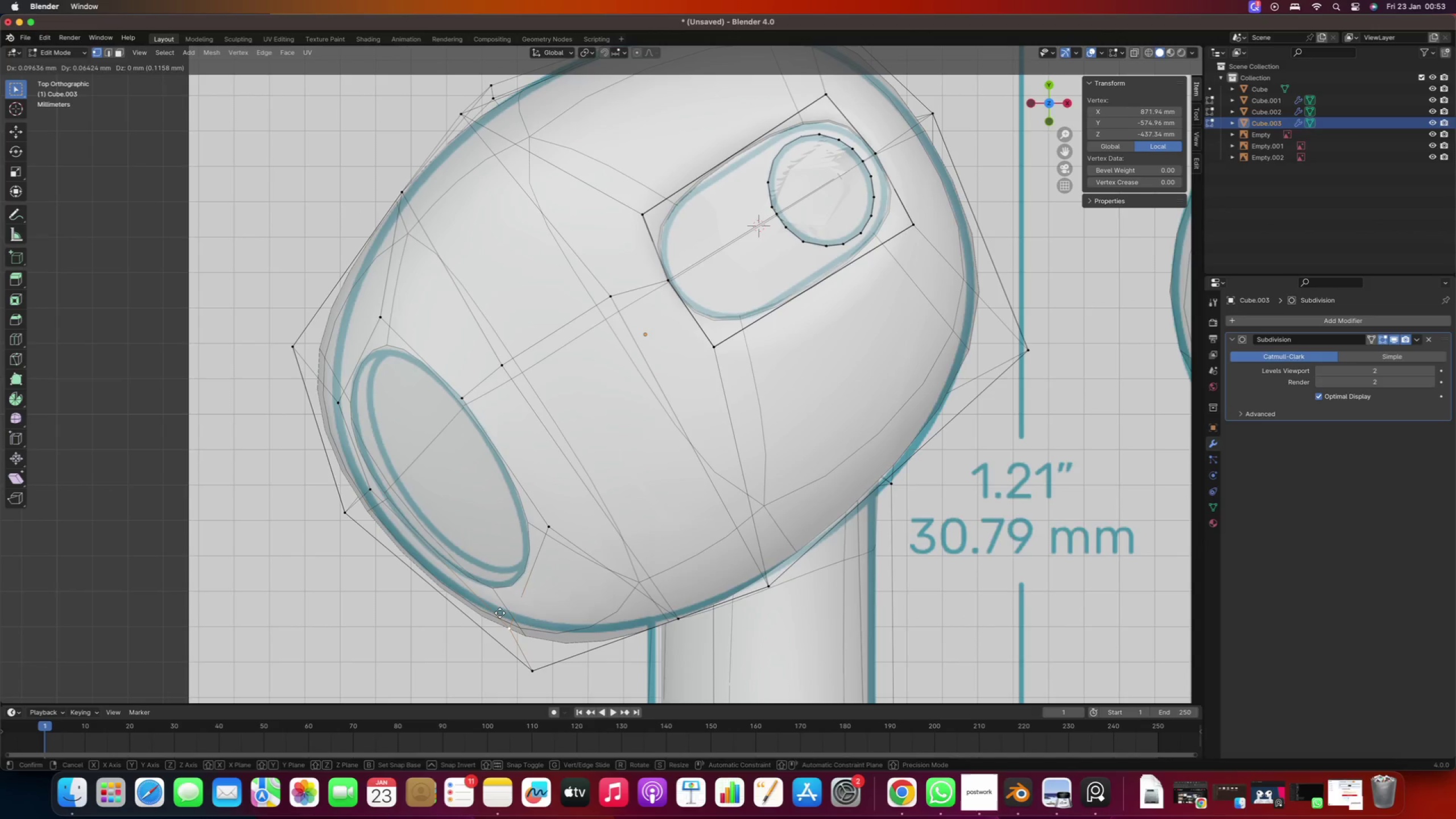 
left_click([500, 613])
 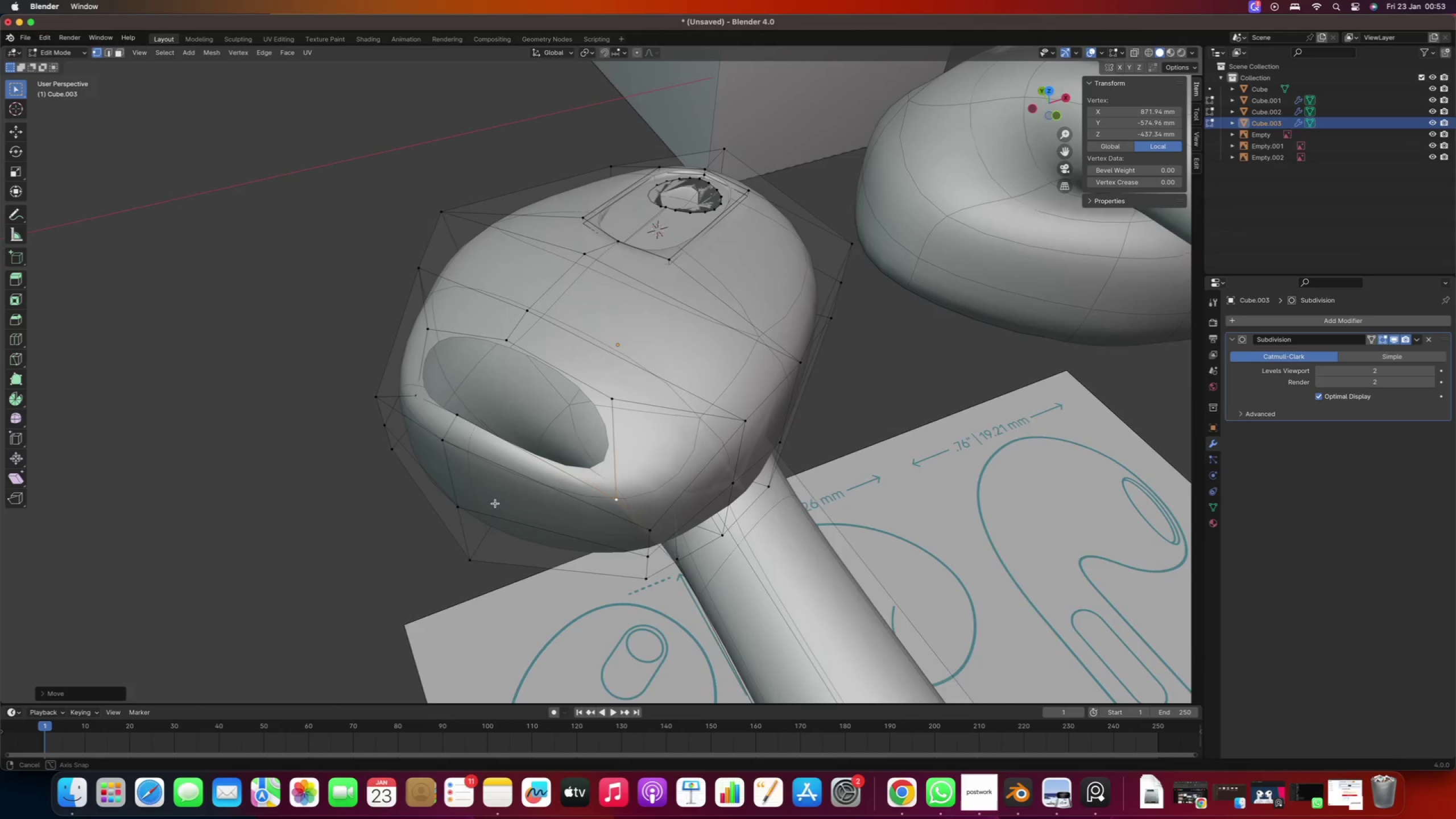 
scroll: coordinate [461, 563], scroll_direction: down, amount: 4.0
 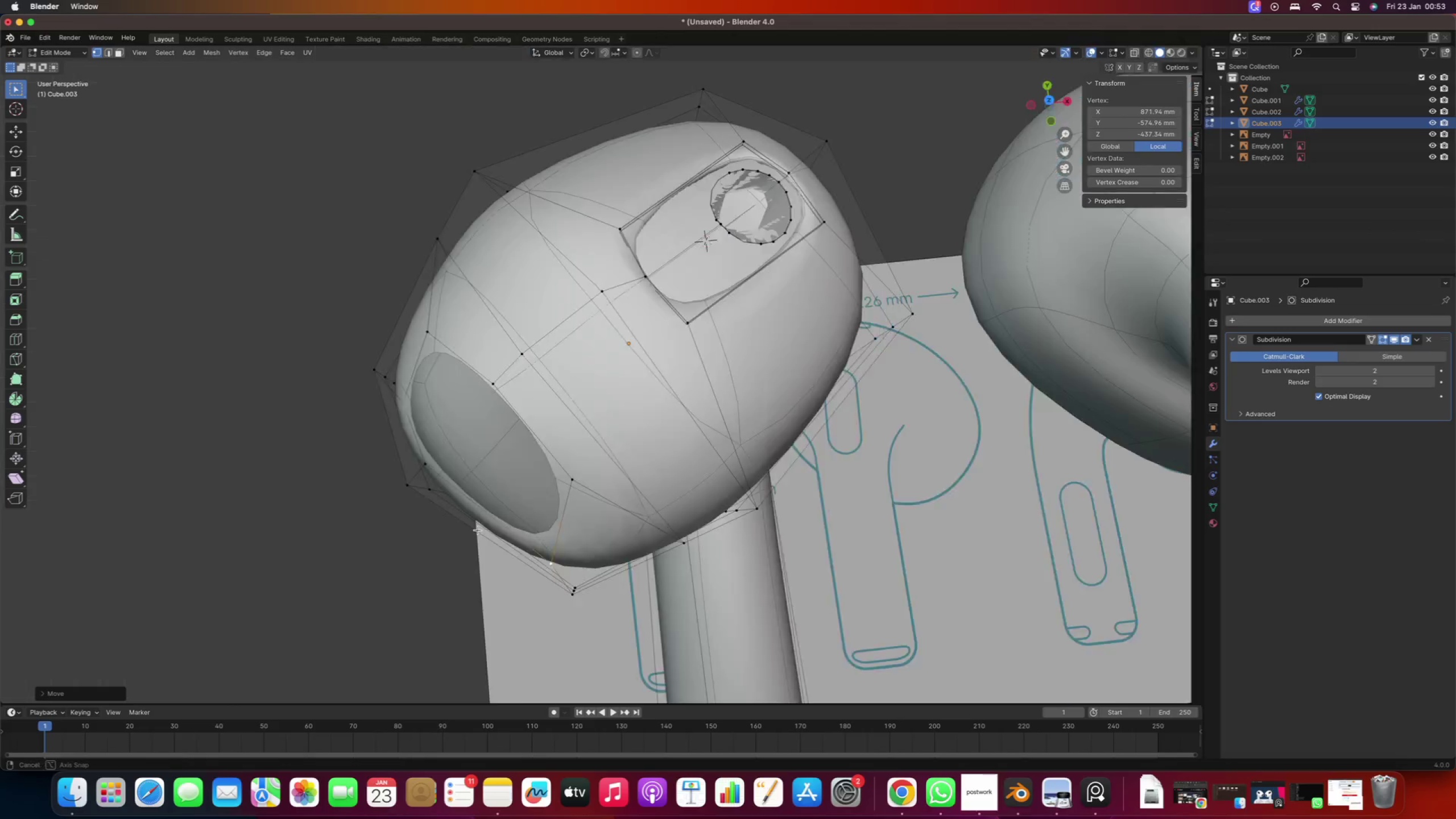 
scroll: coordinate [474, 477], scroll_direction: up, amount: 1.0
 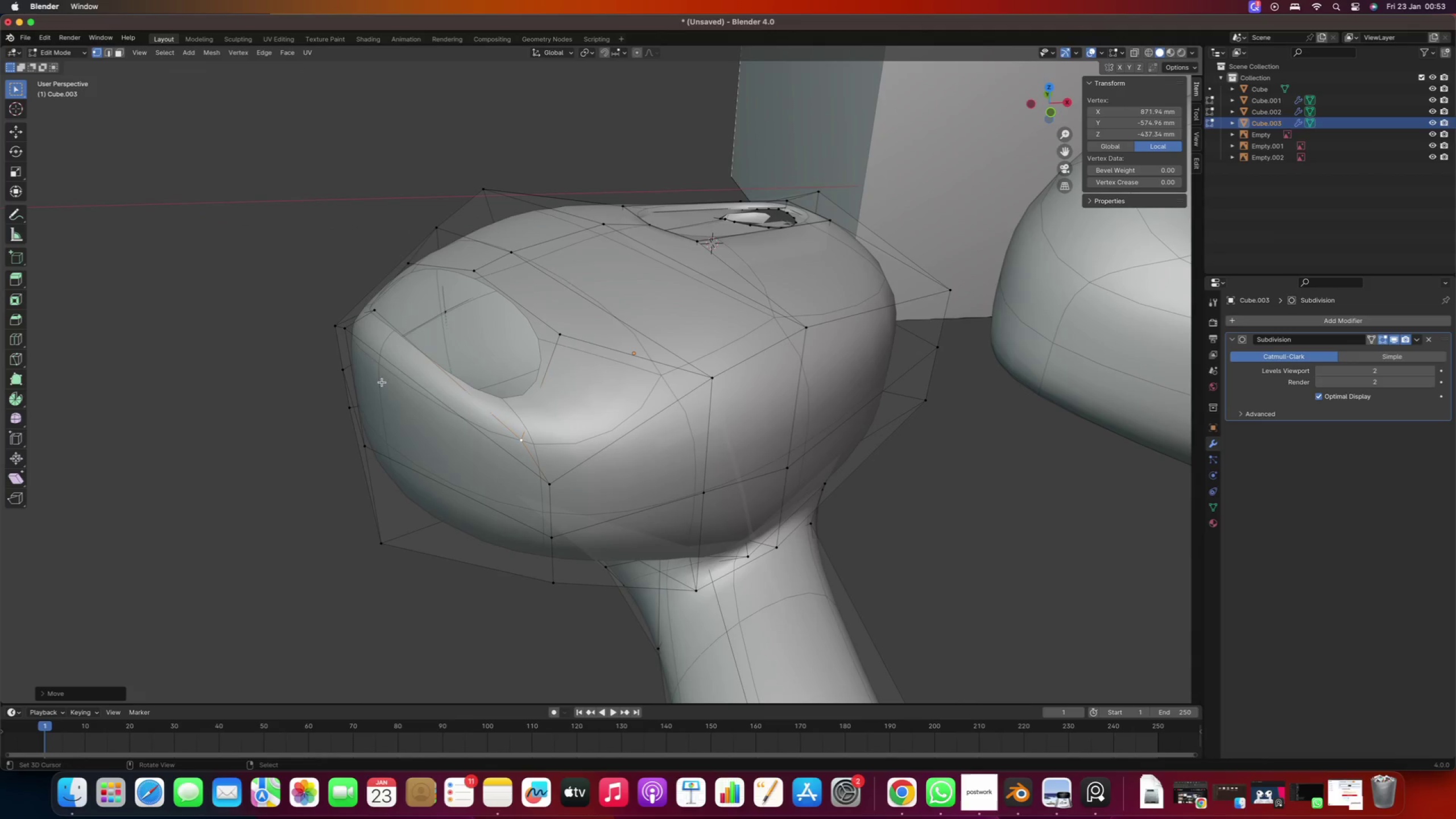 
wait(5.73)
 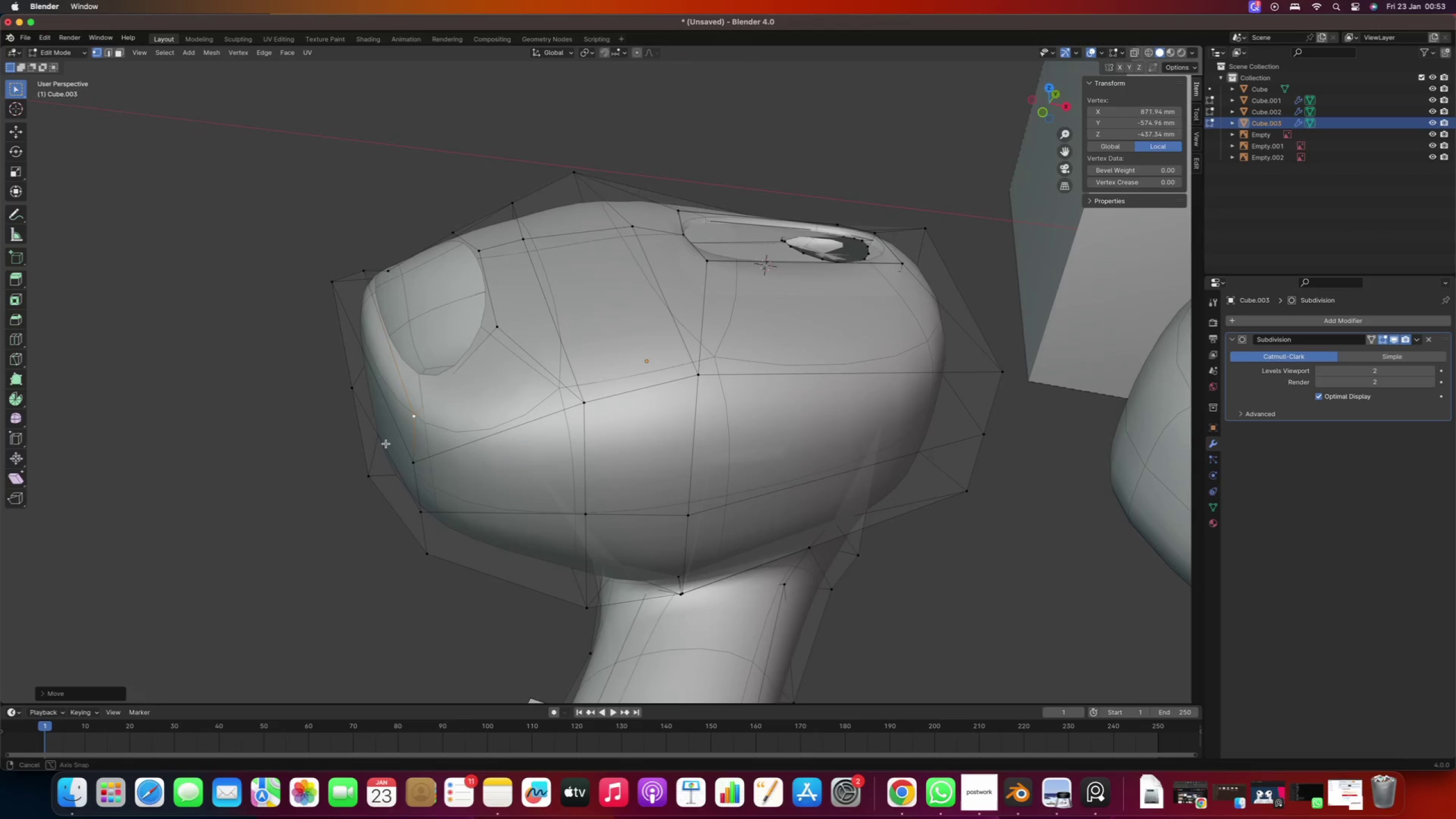 
right_click([394, 323])
 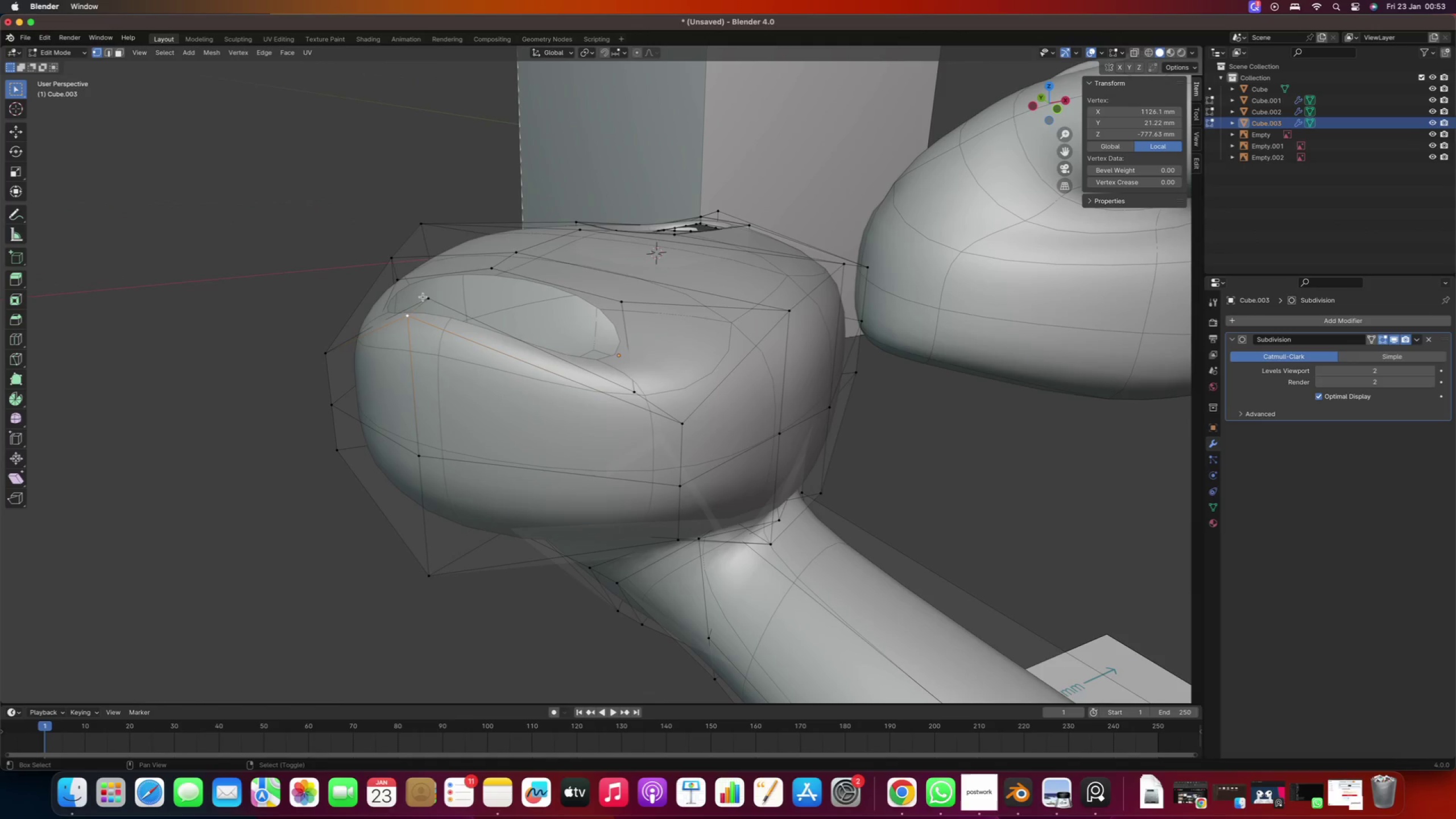 
hold_key(key=ShiftRight, duration=0.39)
double_click([424, 296])
 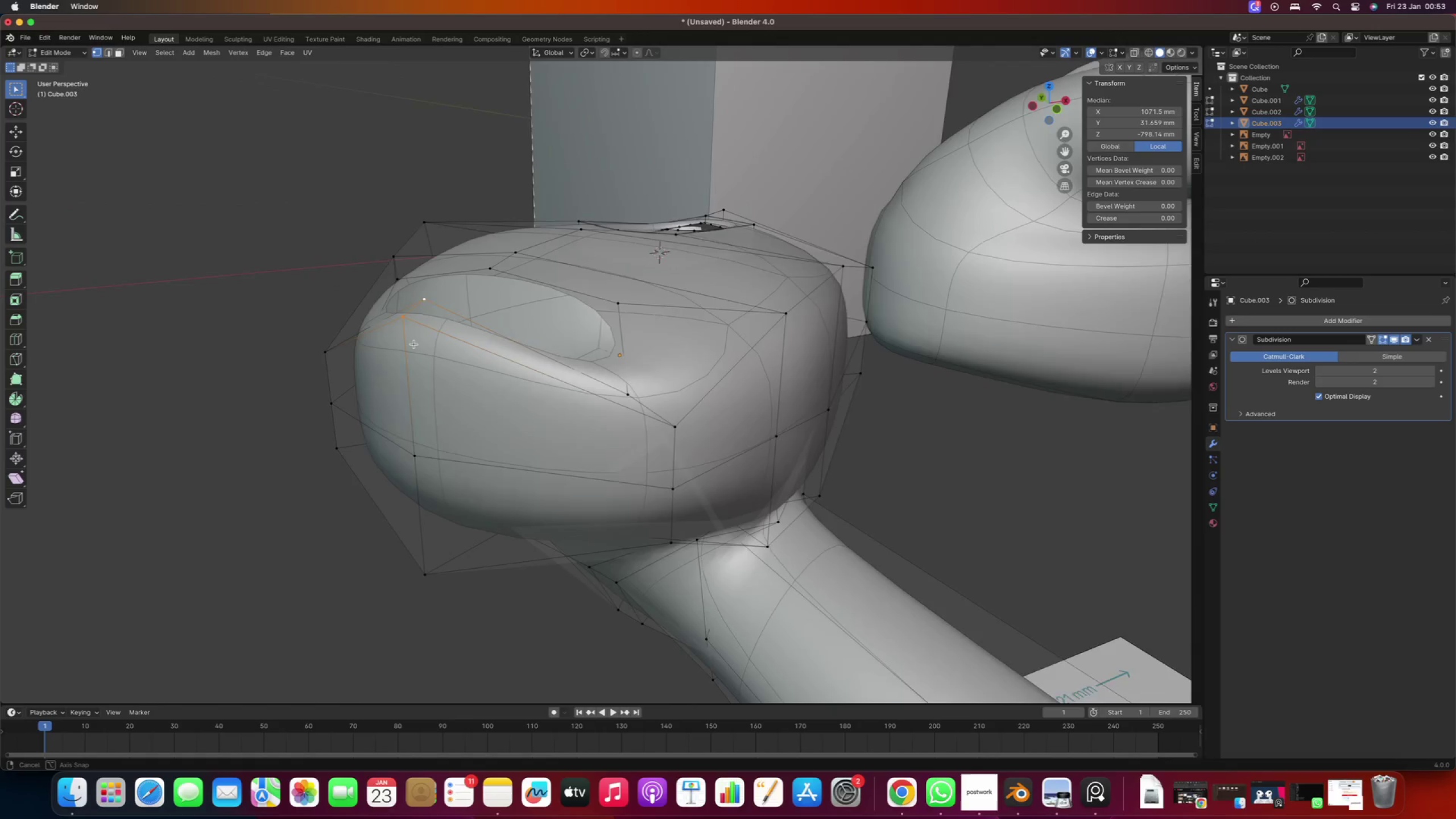 
type(gz)
 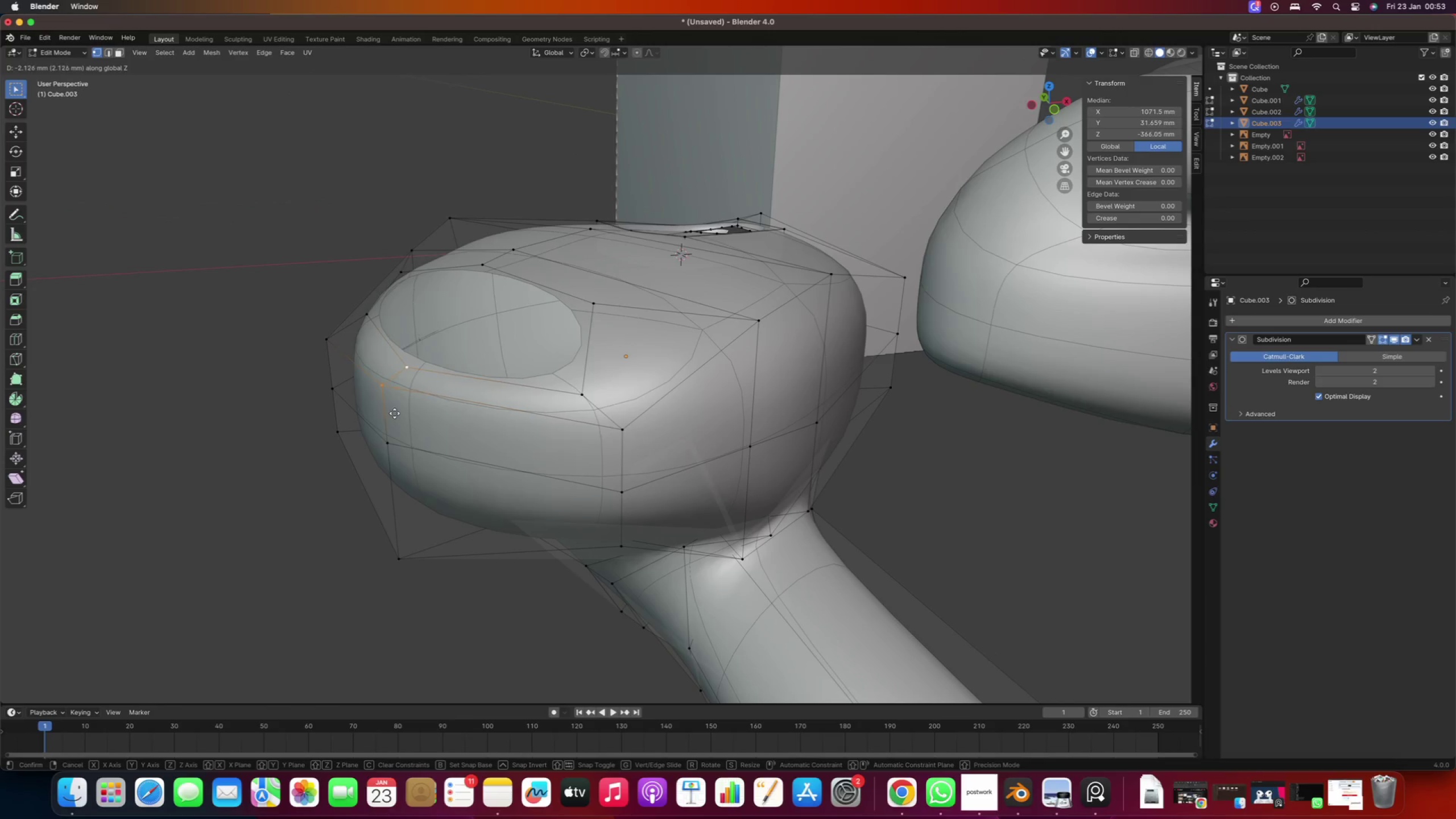 
left_click([395, 410])
 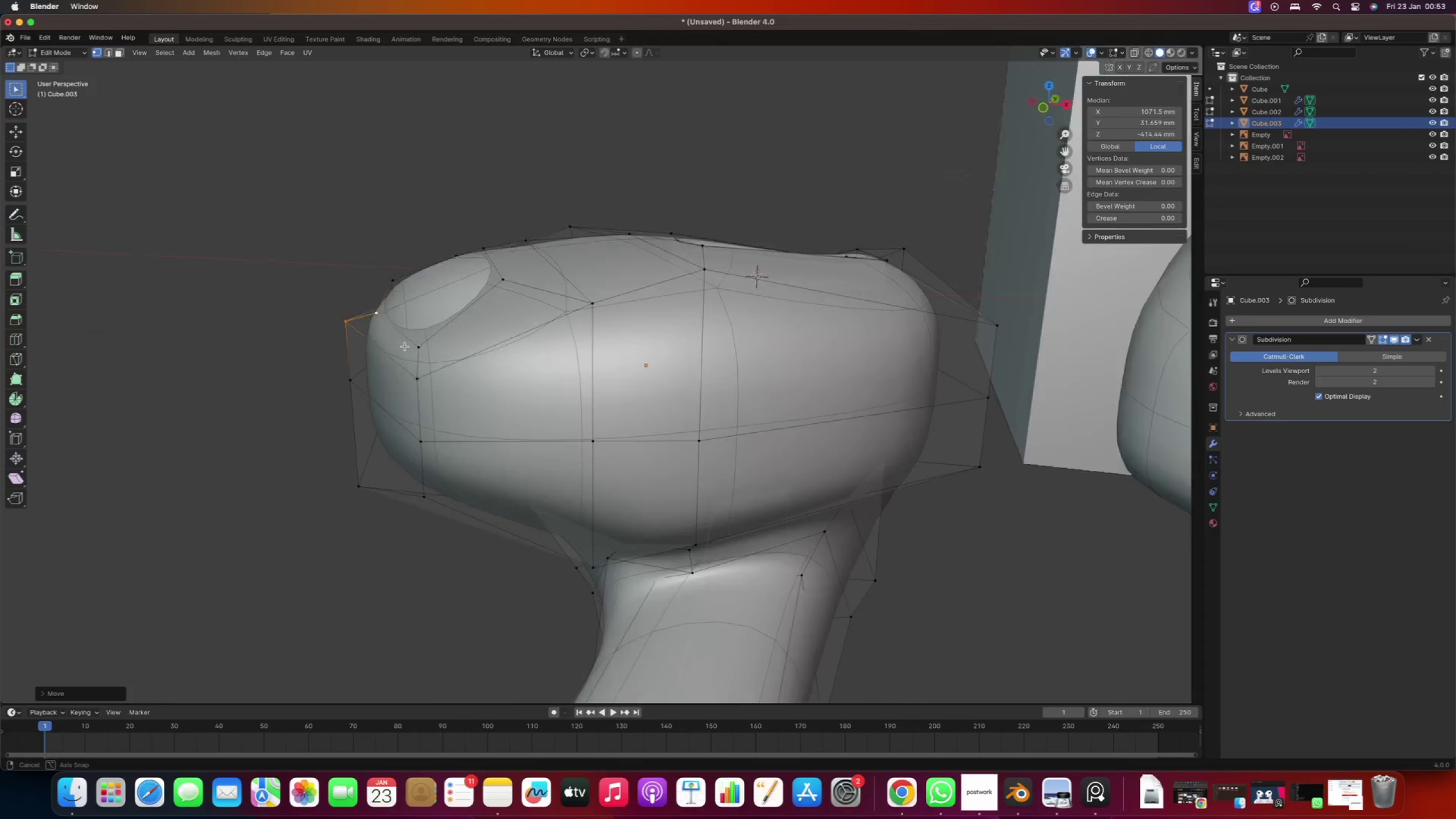 
wait(9.15)
 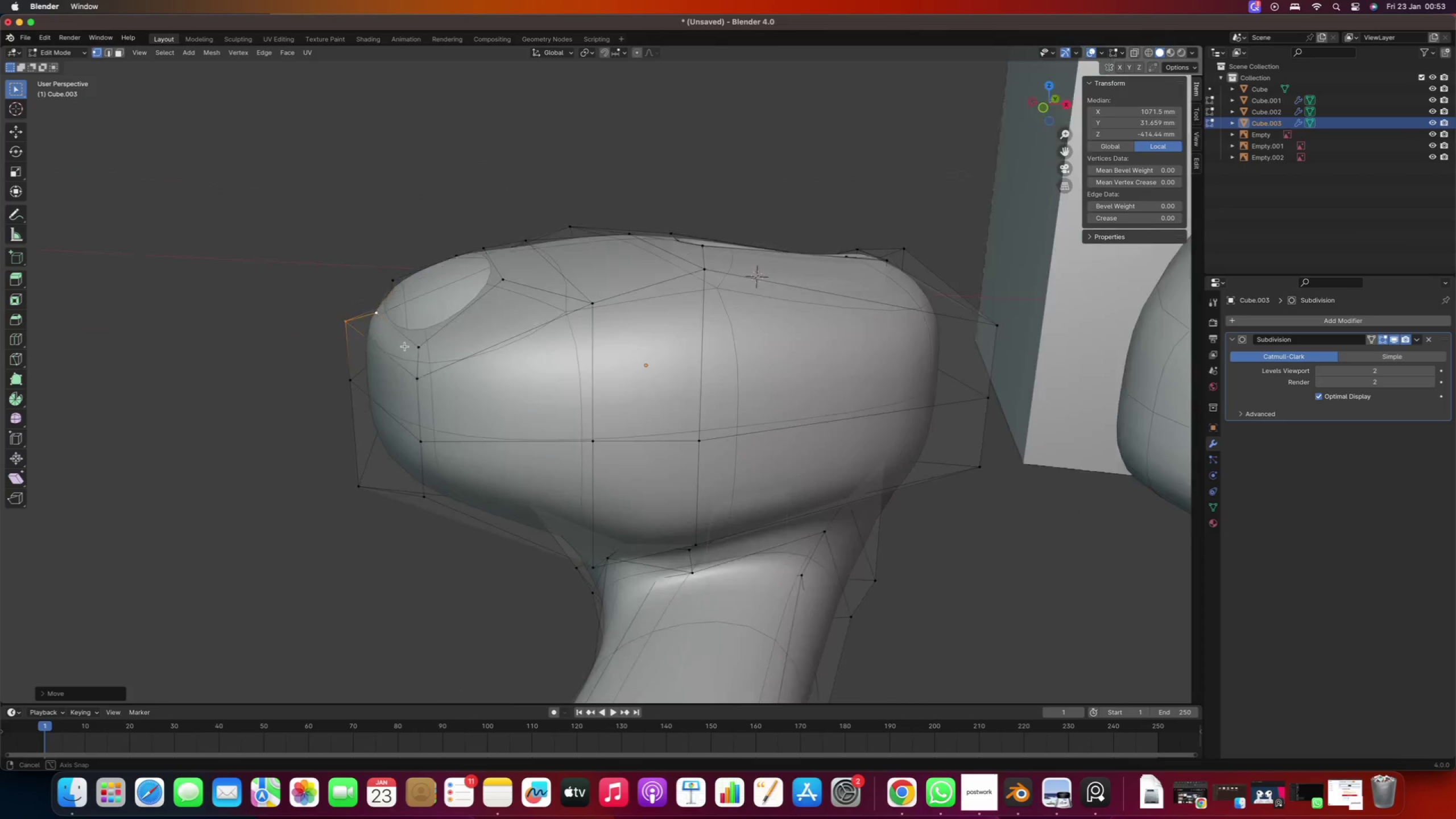 
key(Tab)
 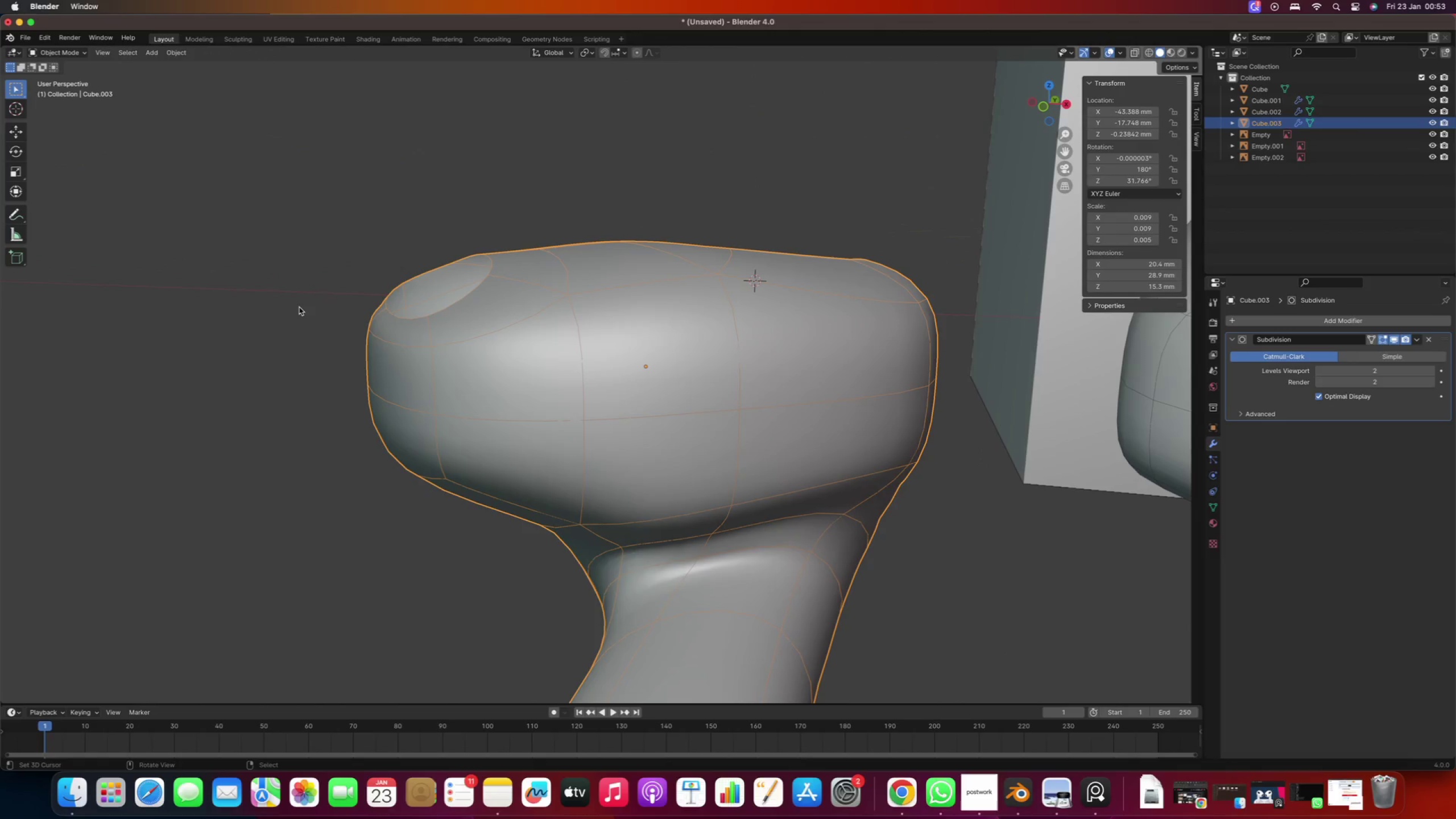 
scroll: coordinate [312, 345], scroll_direction: down, amount: 2.0
 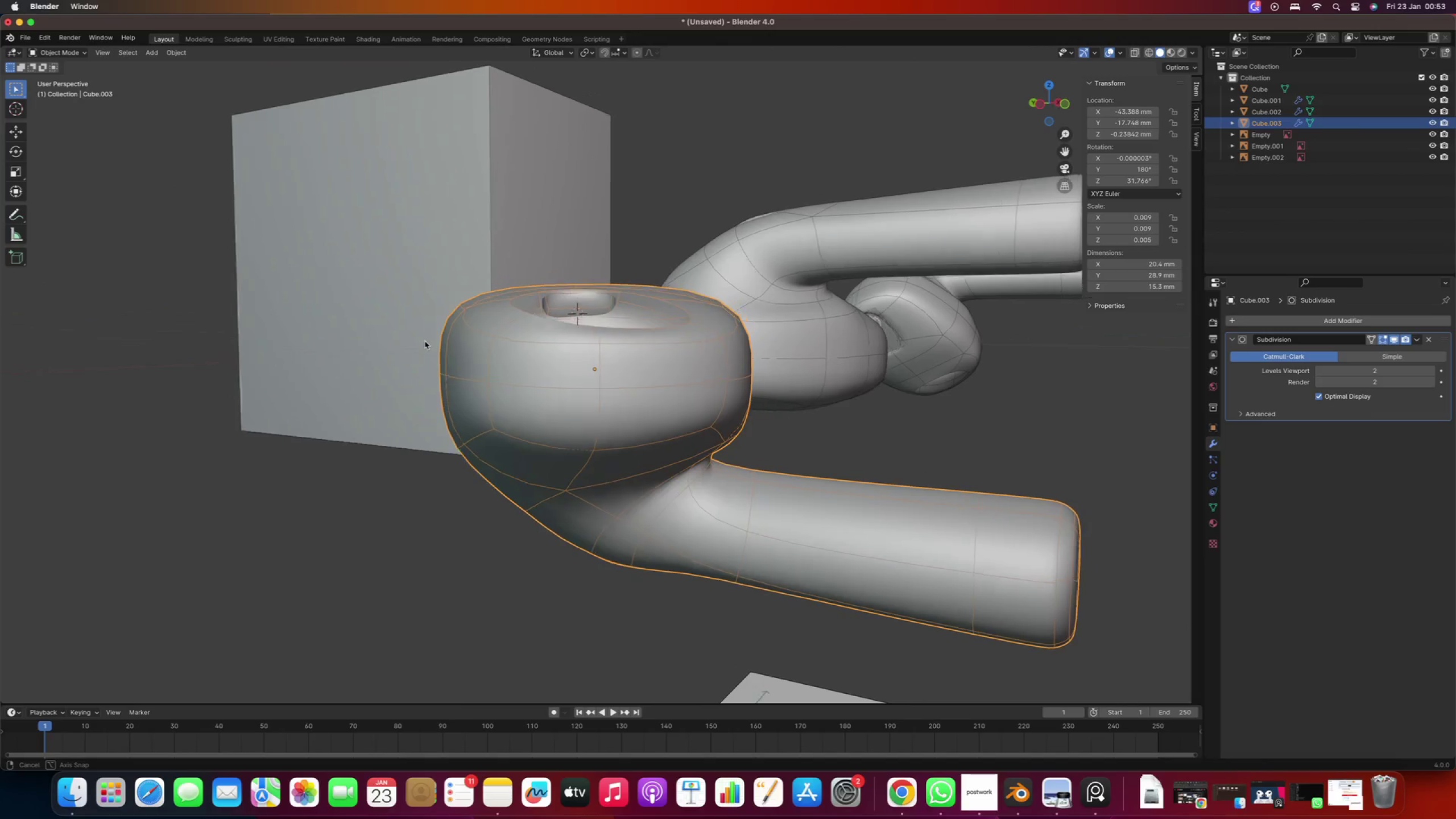 
key(Tab)
 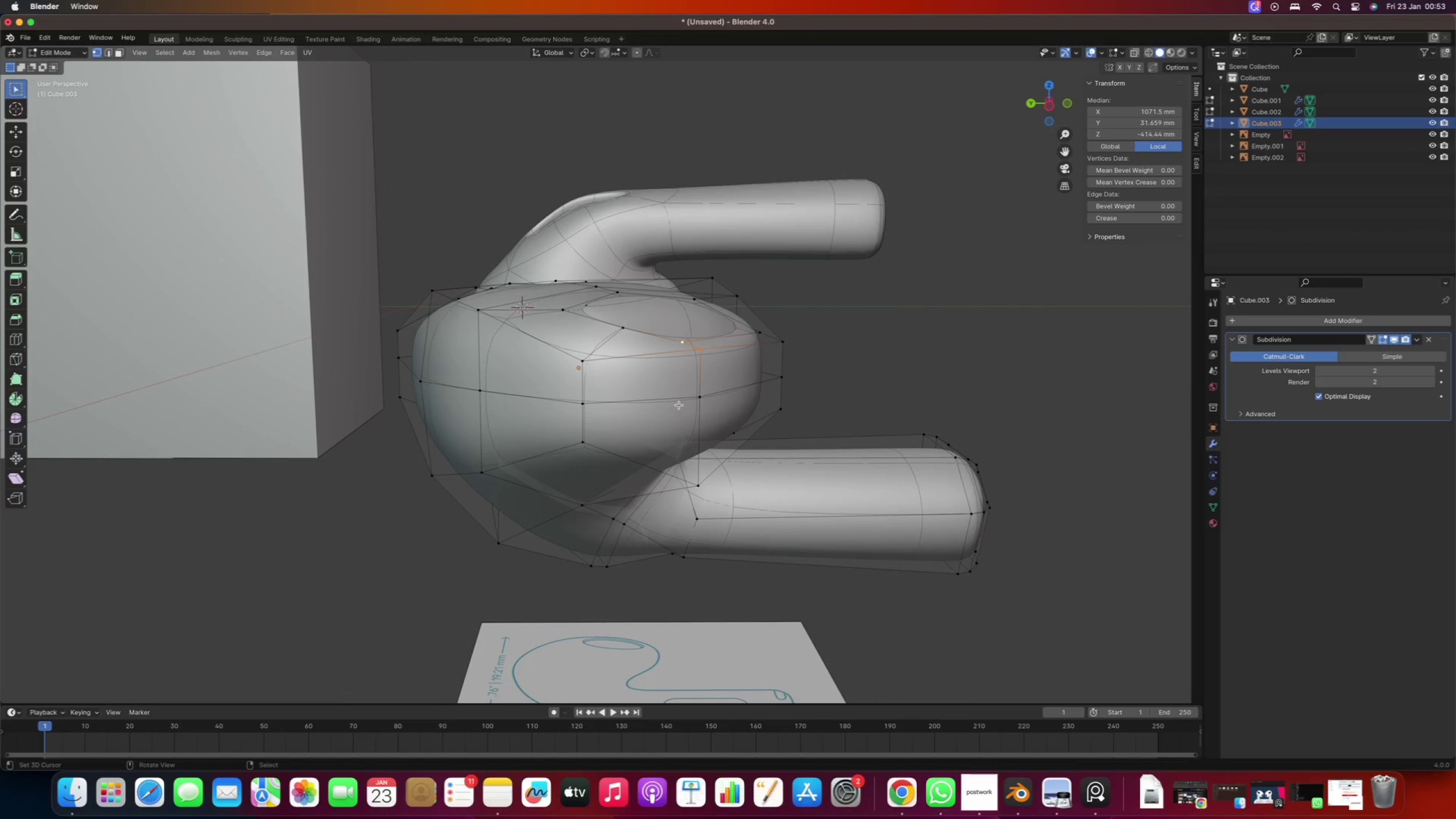 
right_click([683, 401])
 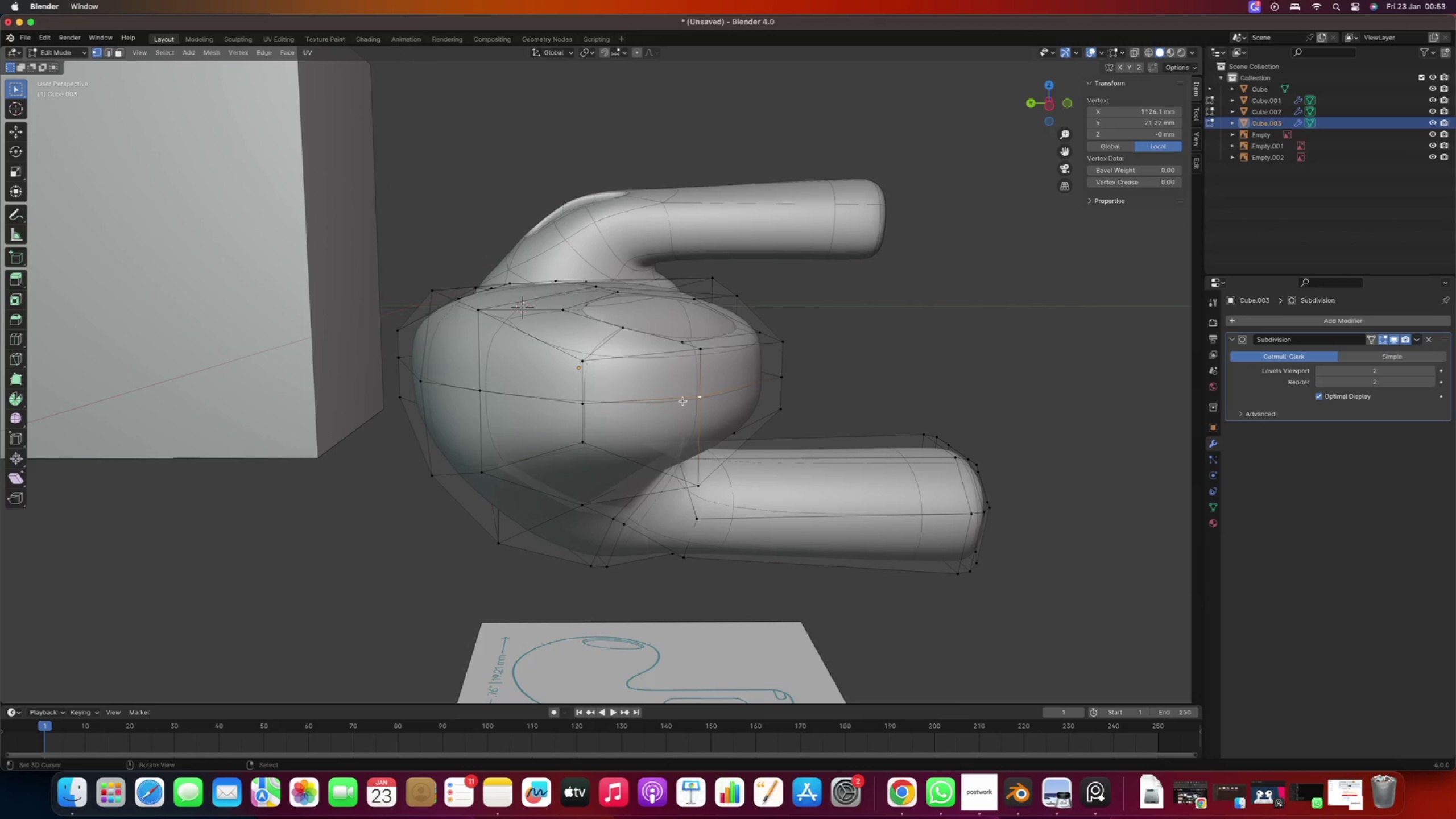 
hold_key(key=Space, duration=0.31)
 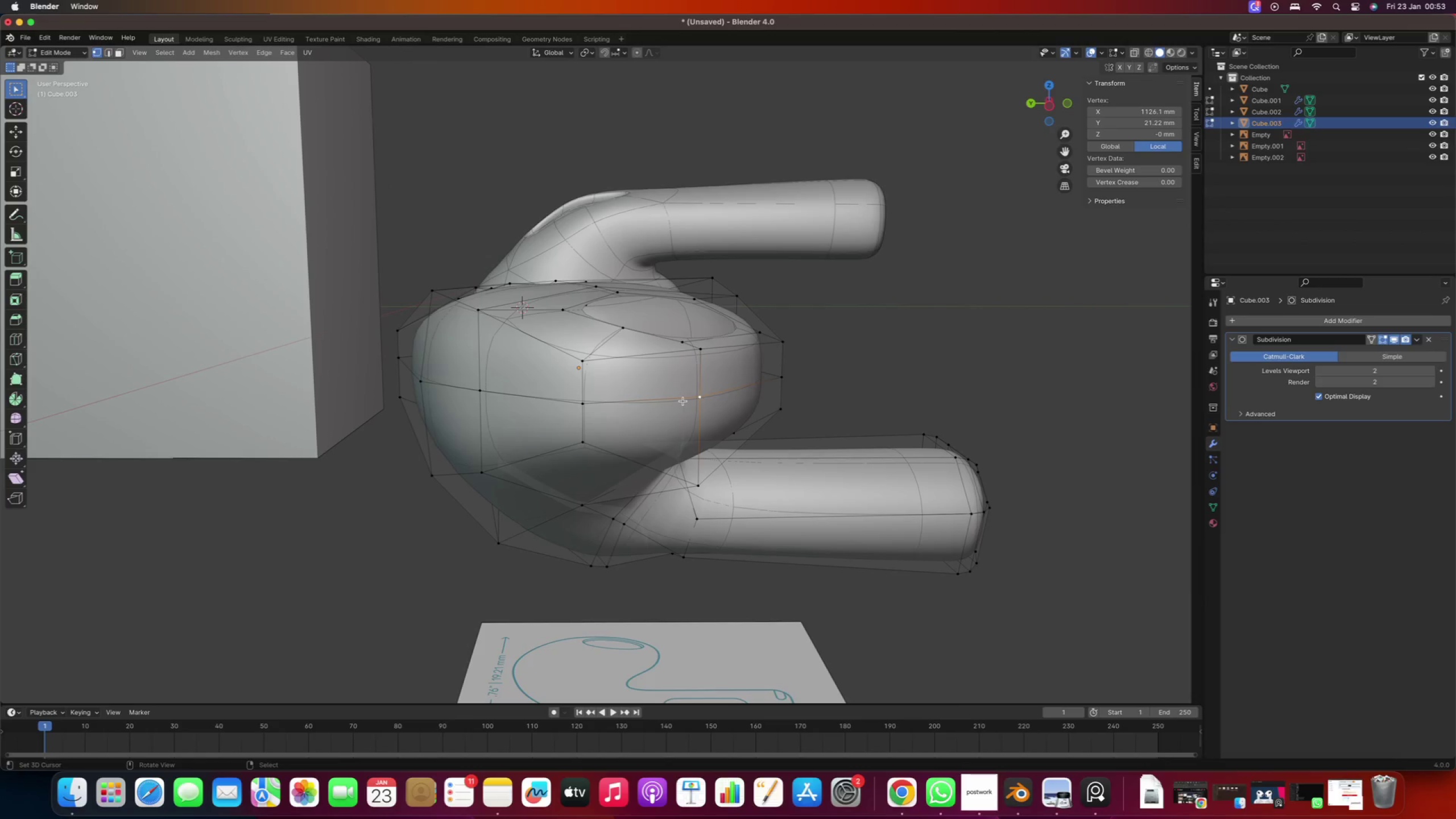 
right_click([683, 401])
 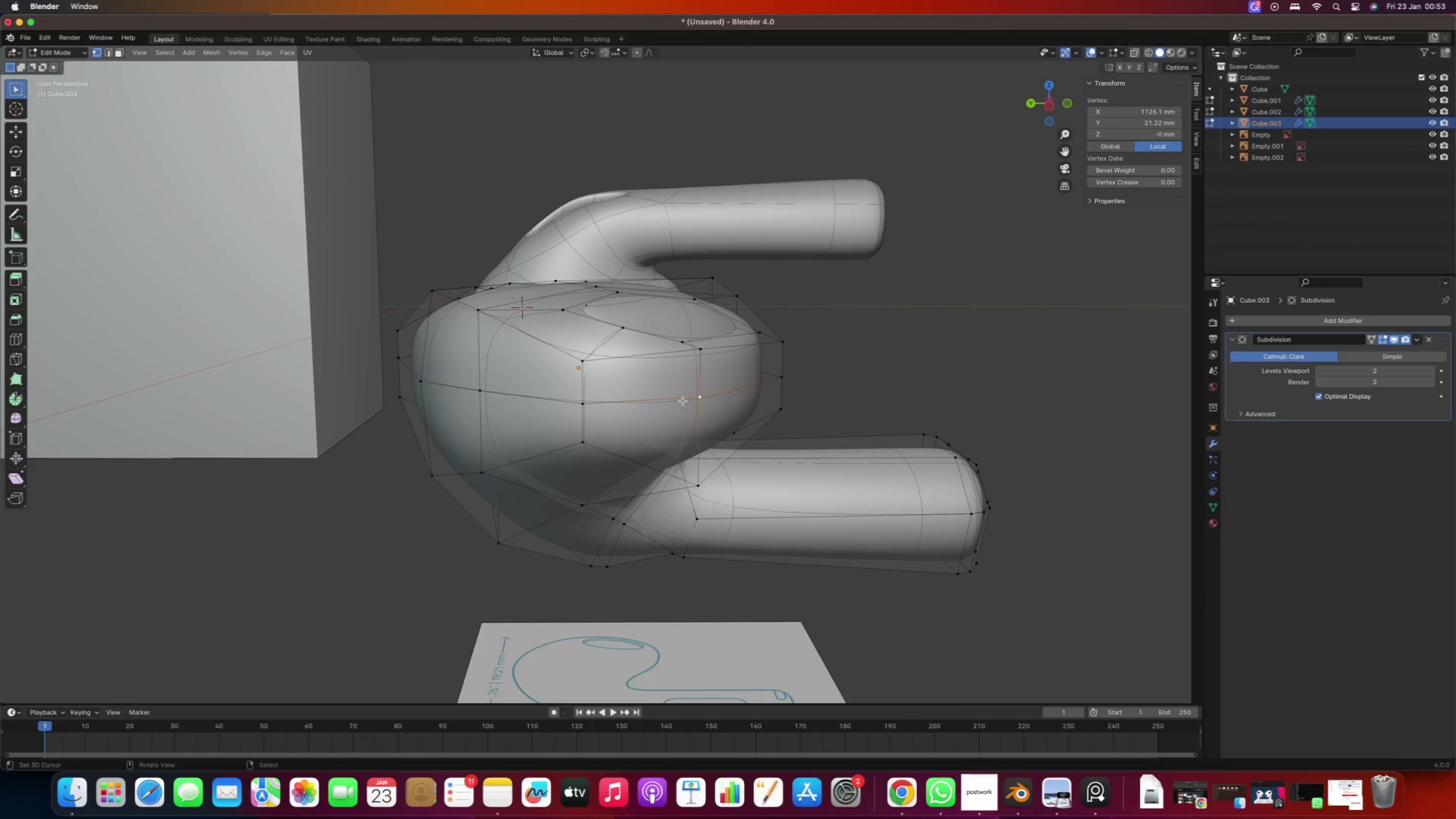 
key(2)
 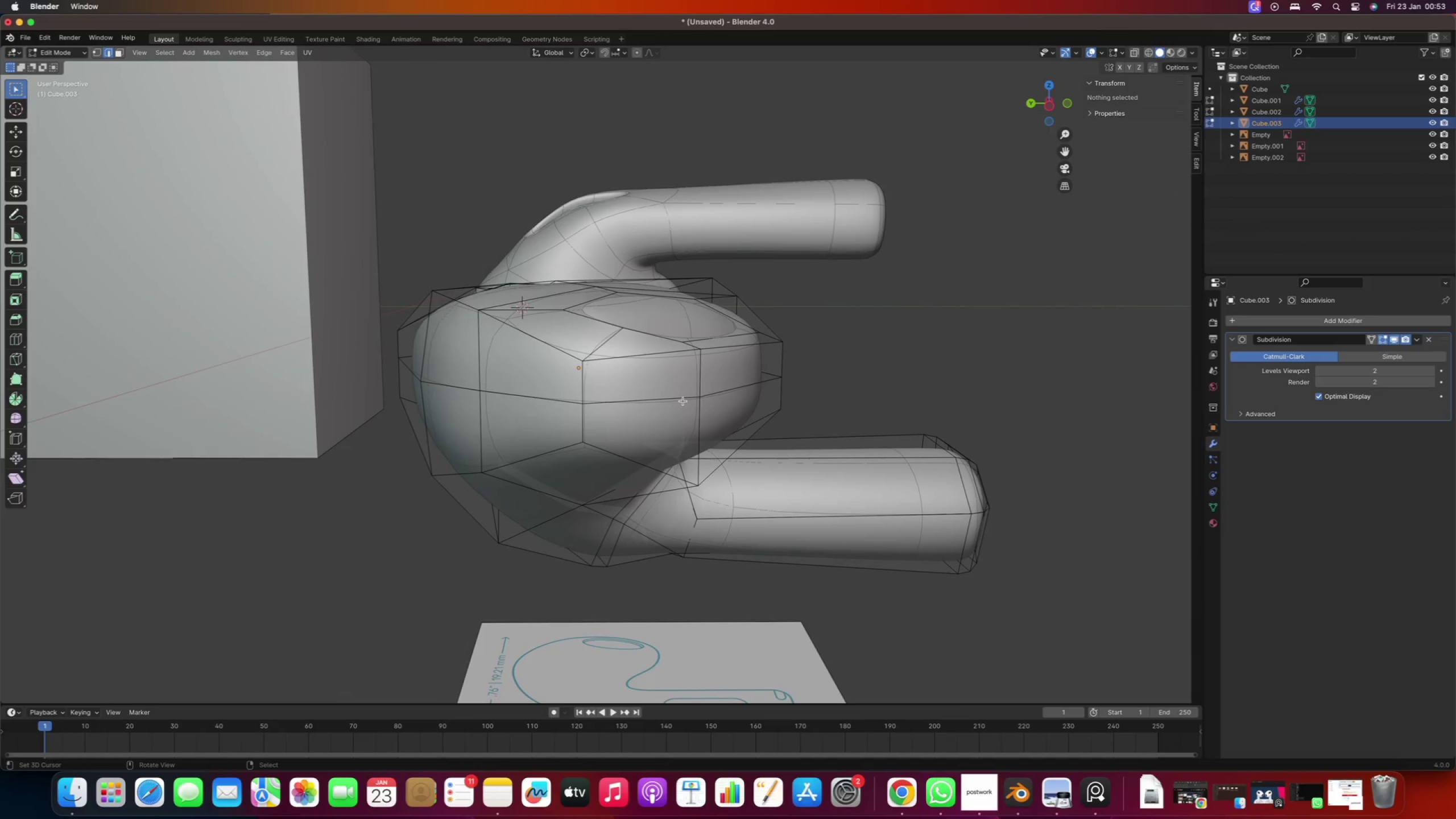 
right_click([683, 401])
 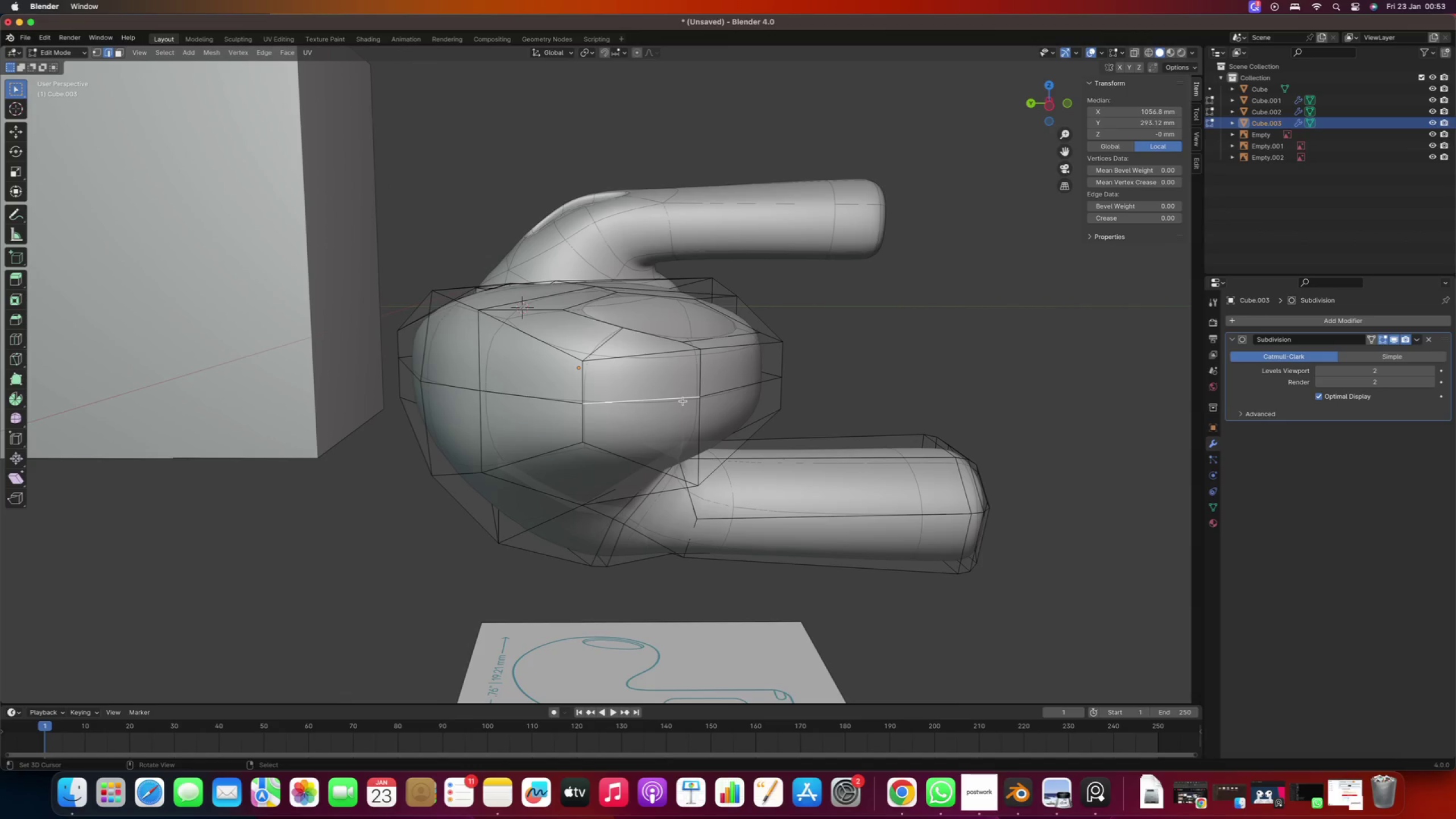 
hold_key(key=AltRight, duration=0.45)
right_click([683, 401])
 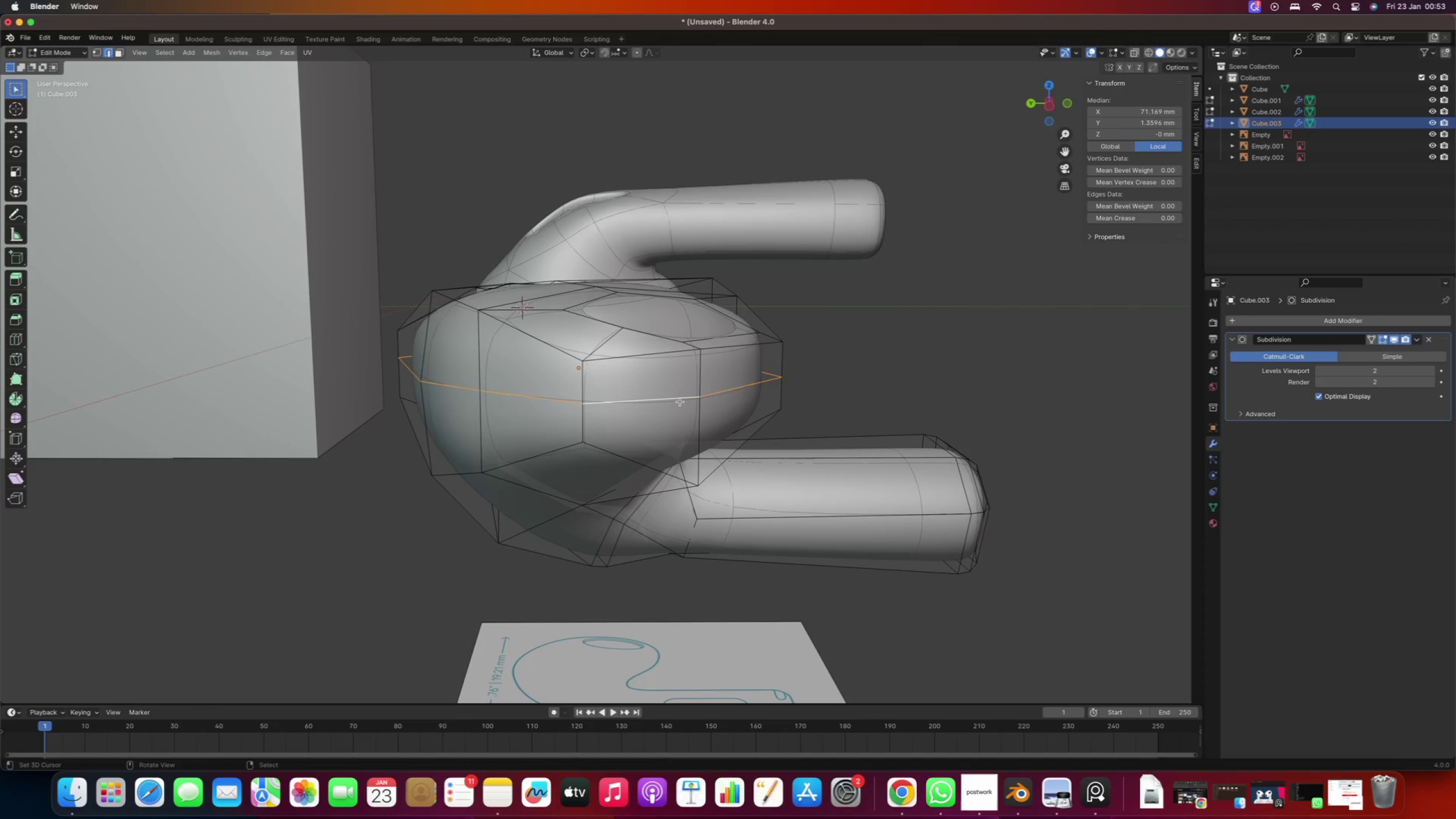 
key(S)
 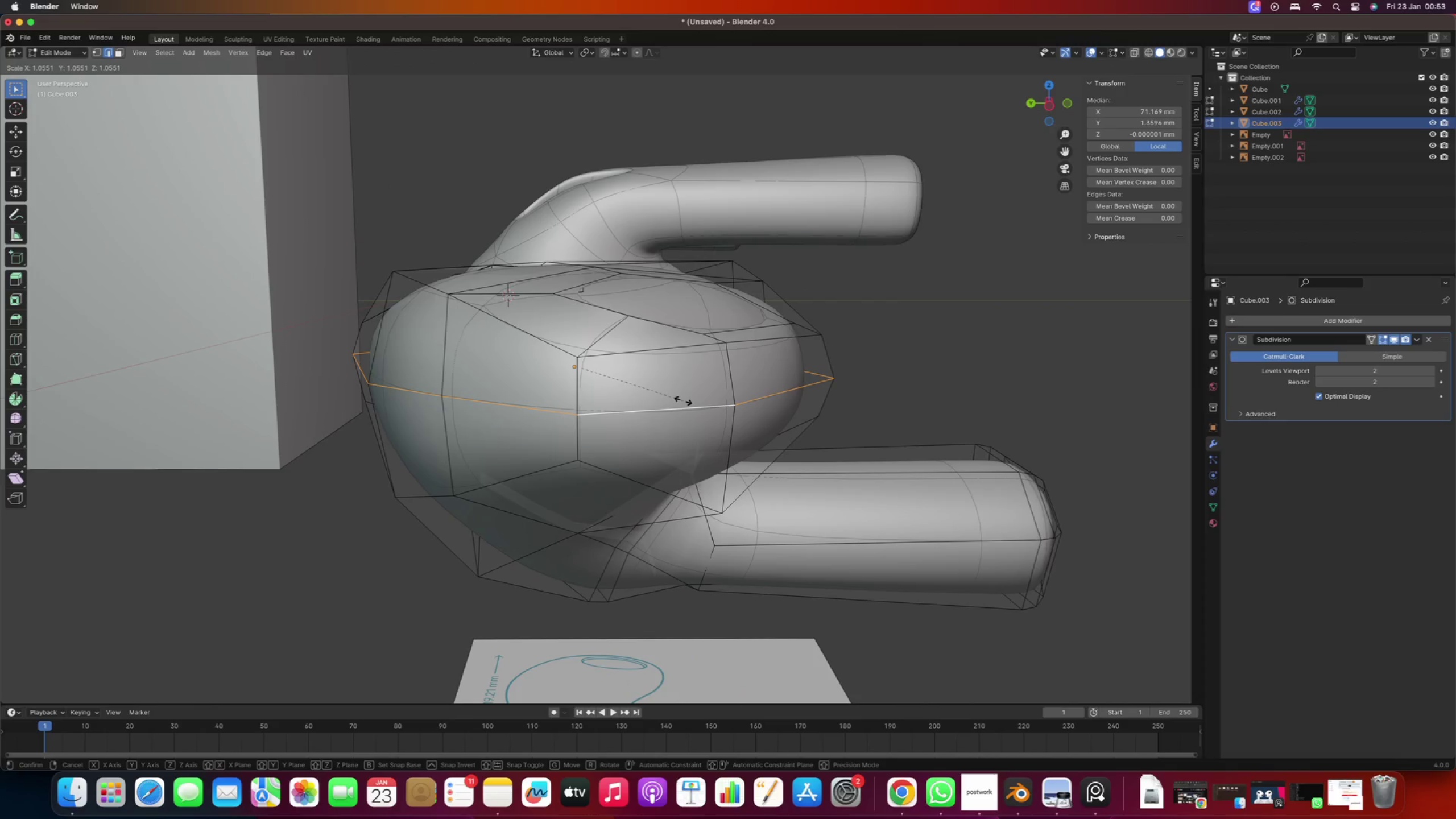 
scroll: coordinate [677, 402], scroll_direction: up, amount: 1.0
 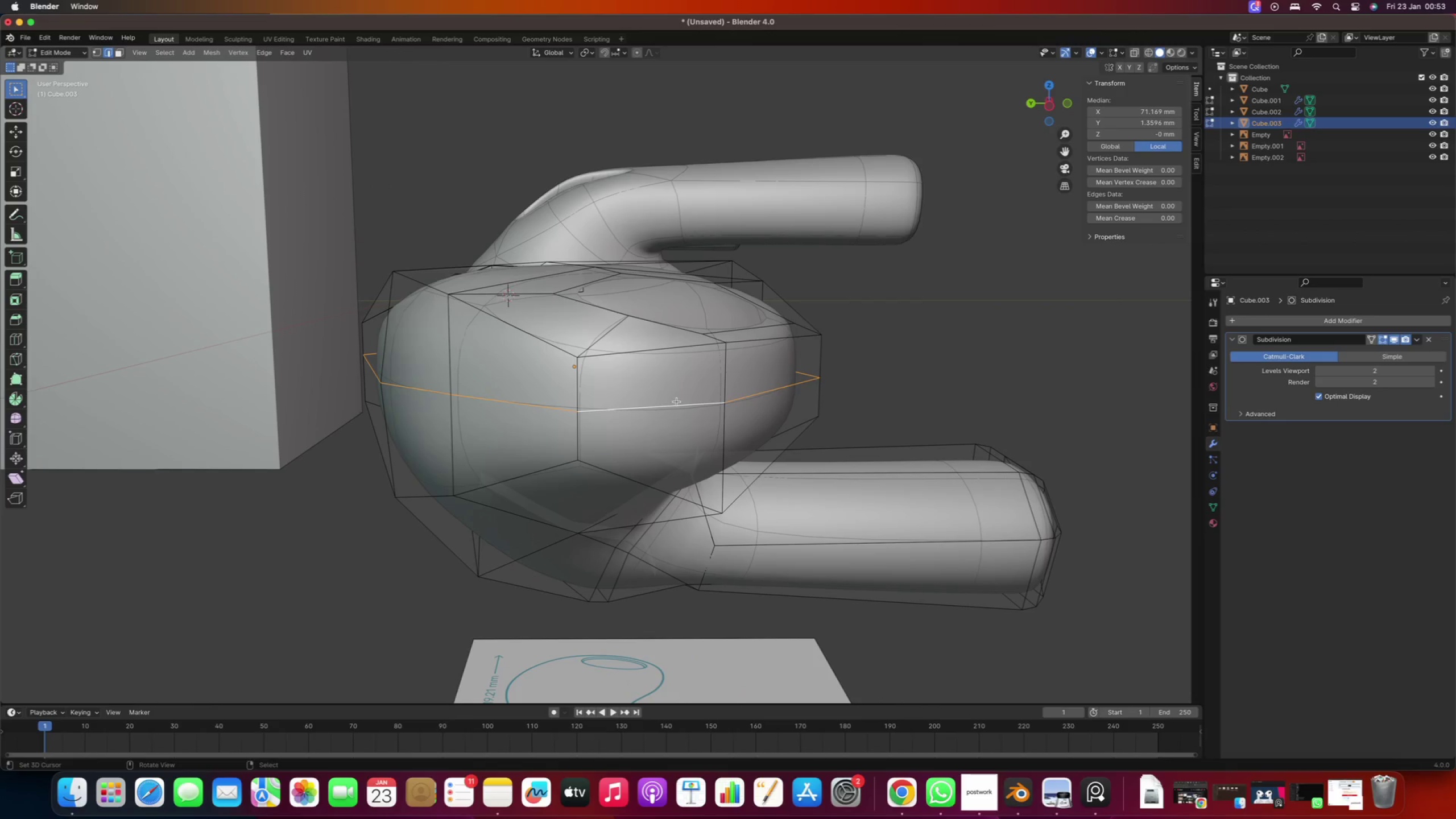 
left_click([683, 400])
 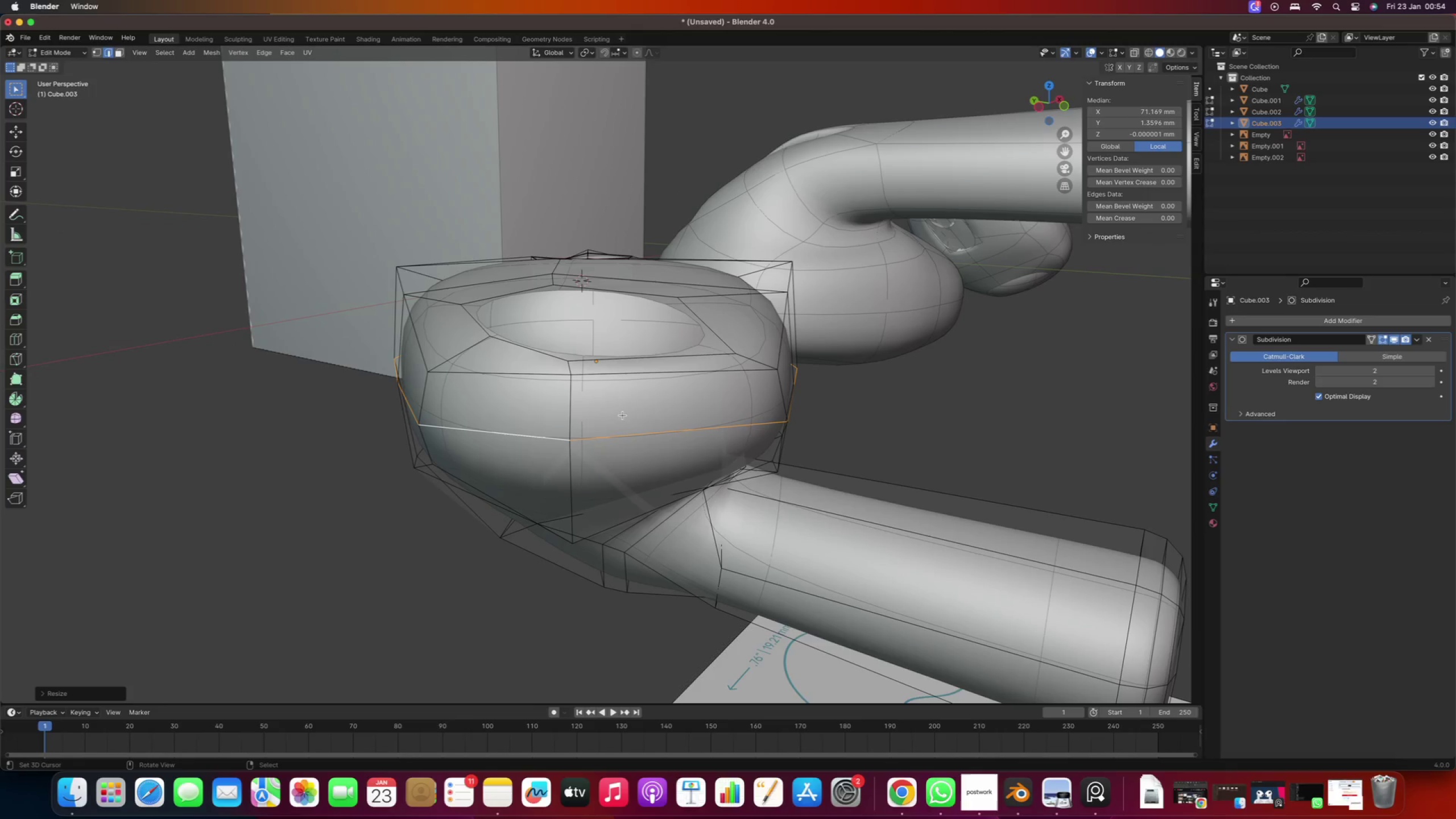 
key(Tab)
 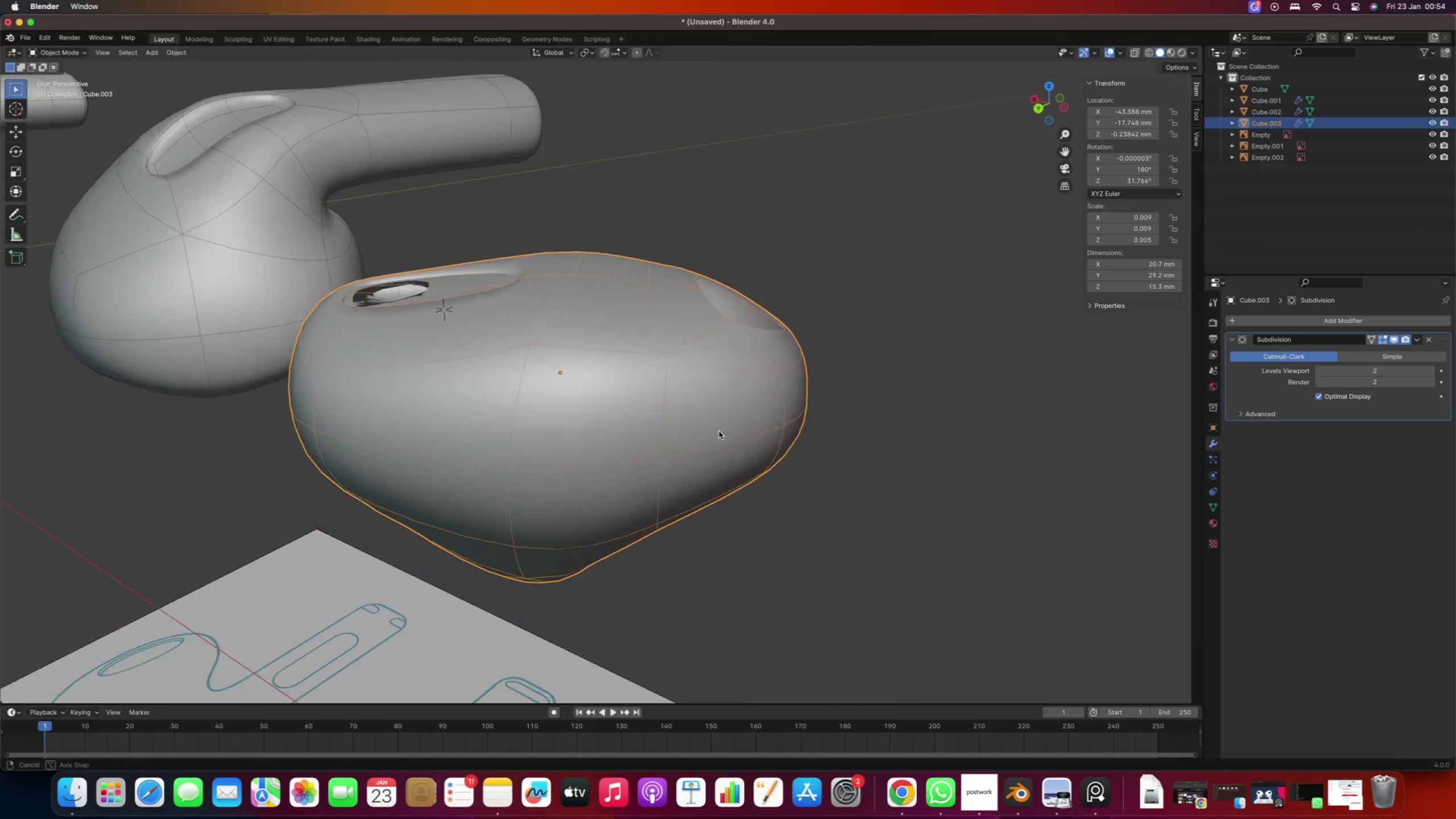 
wait(5.94)
 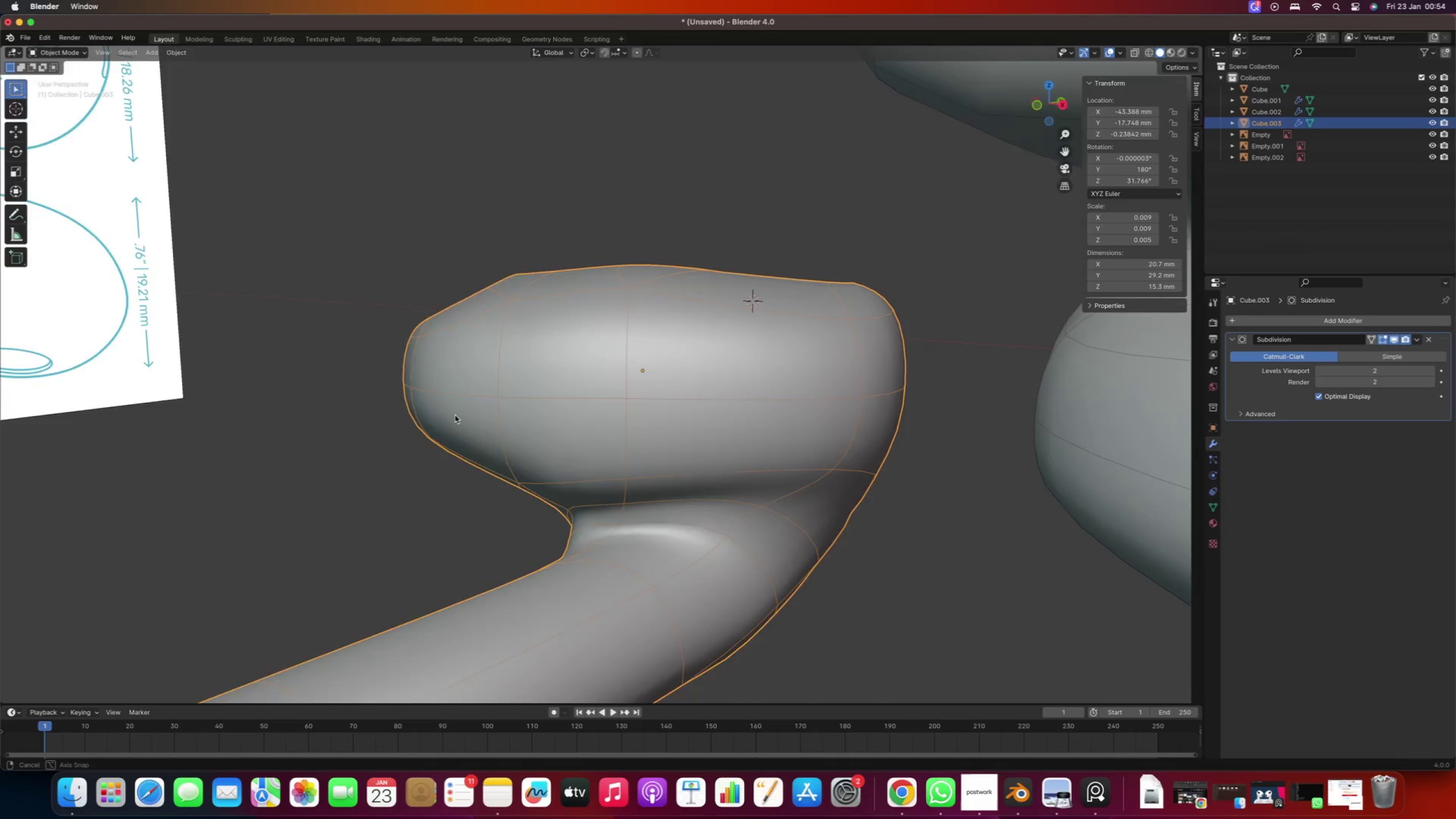 
key(Tab)
 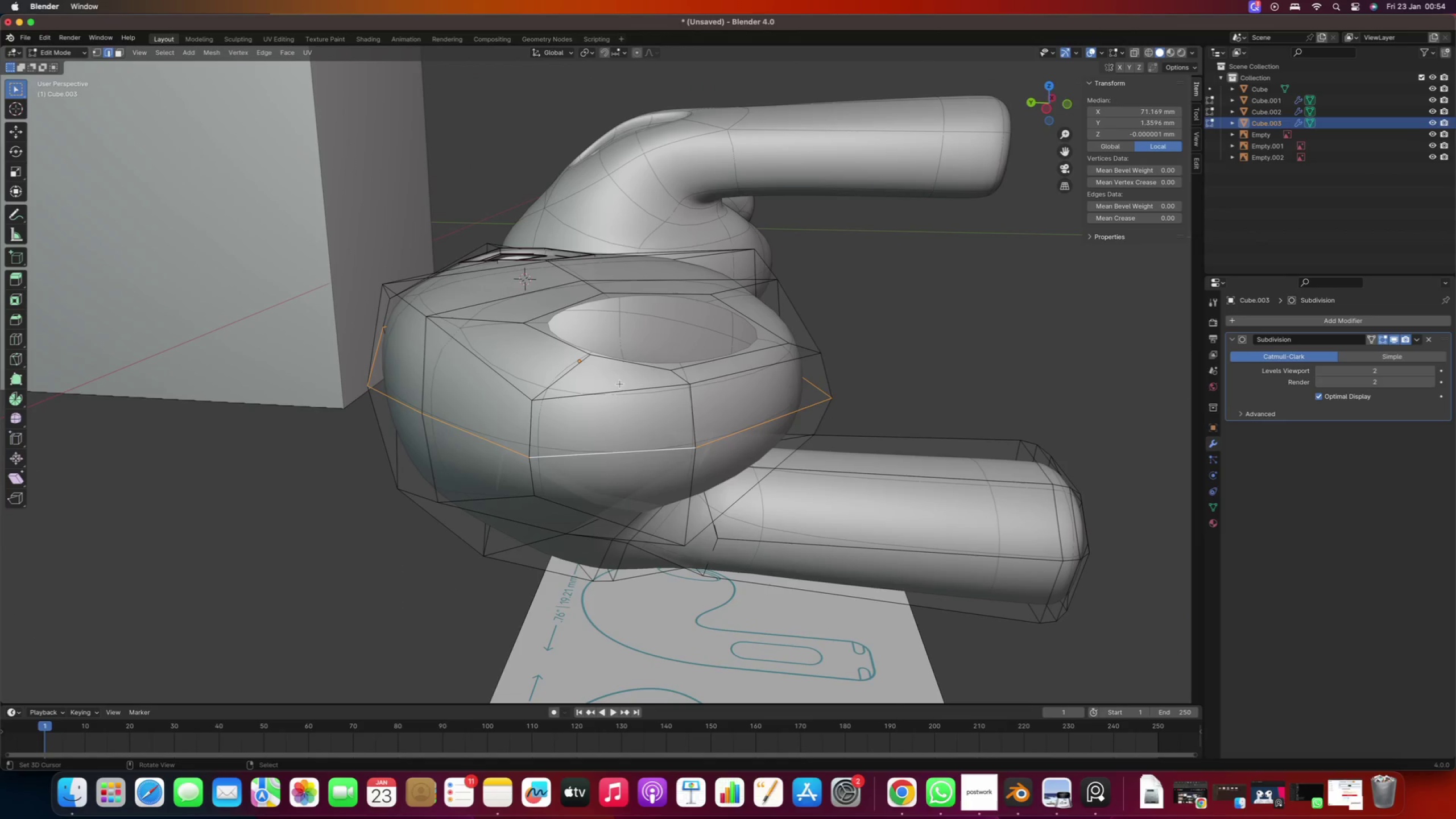 
key(1)
 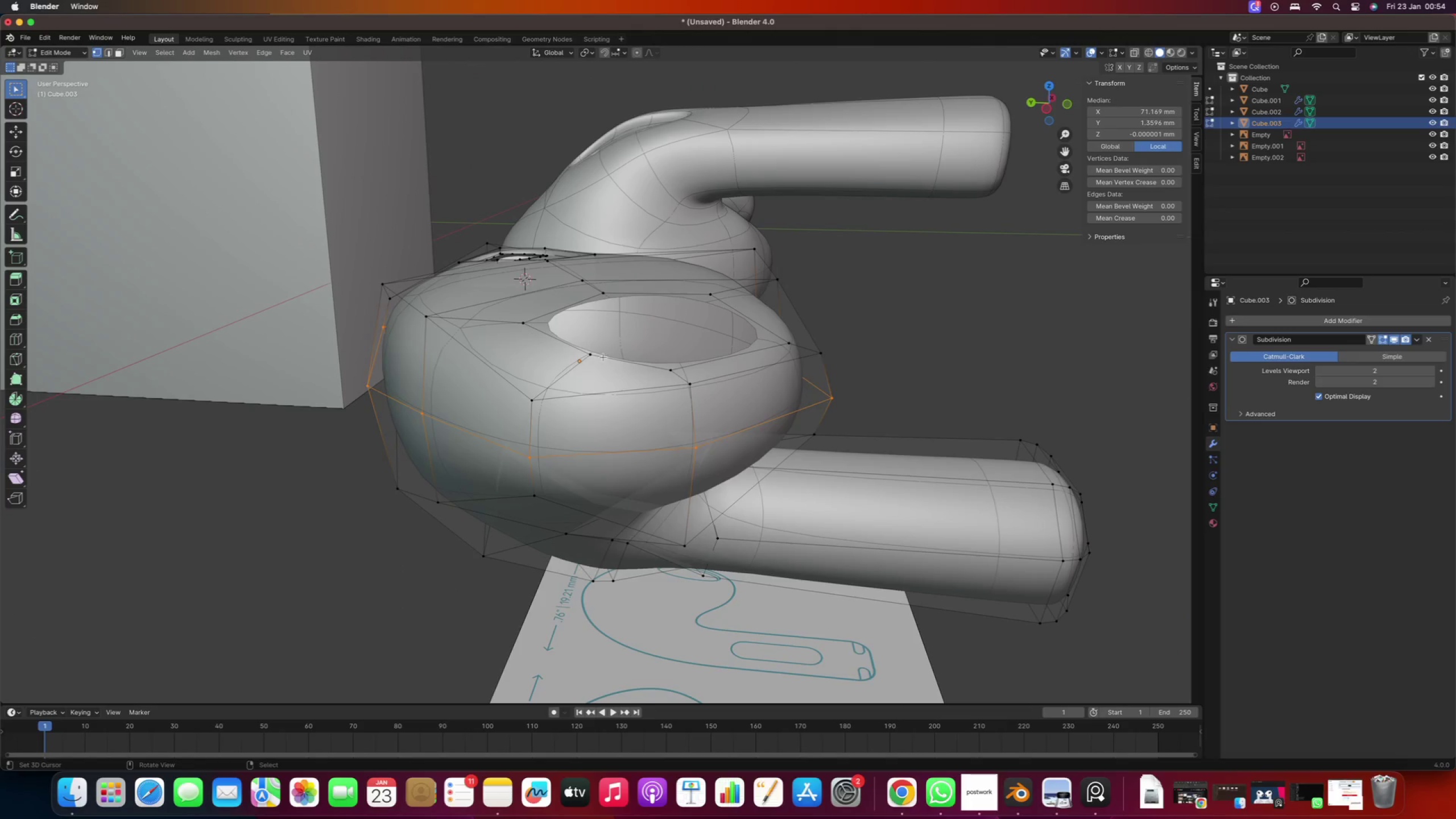 
right_click([601, 358])
 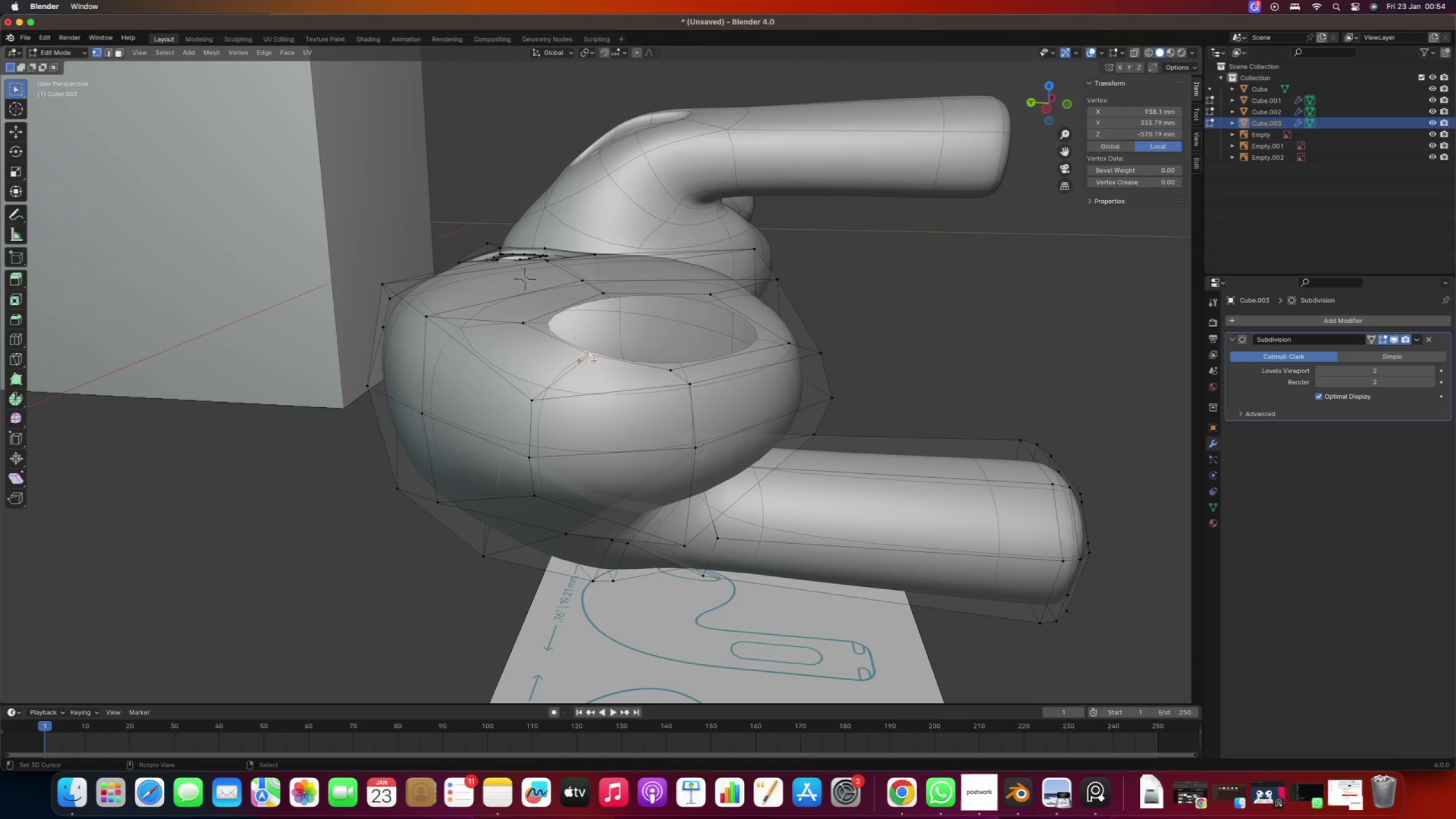 
key(G)
 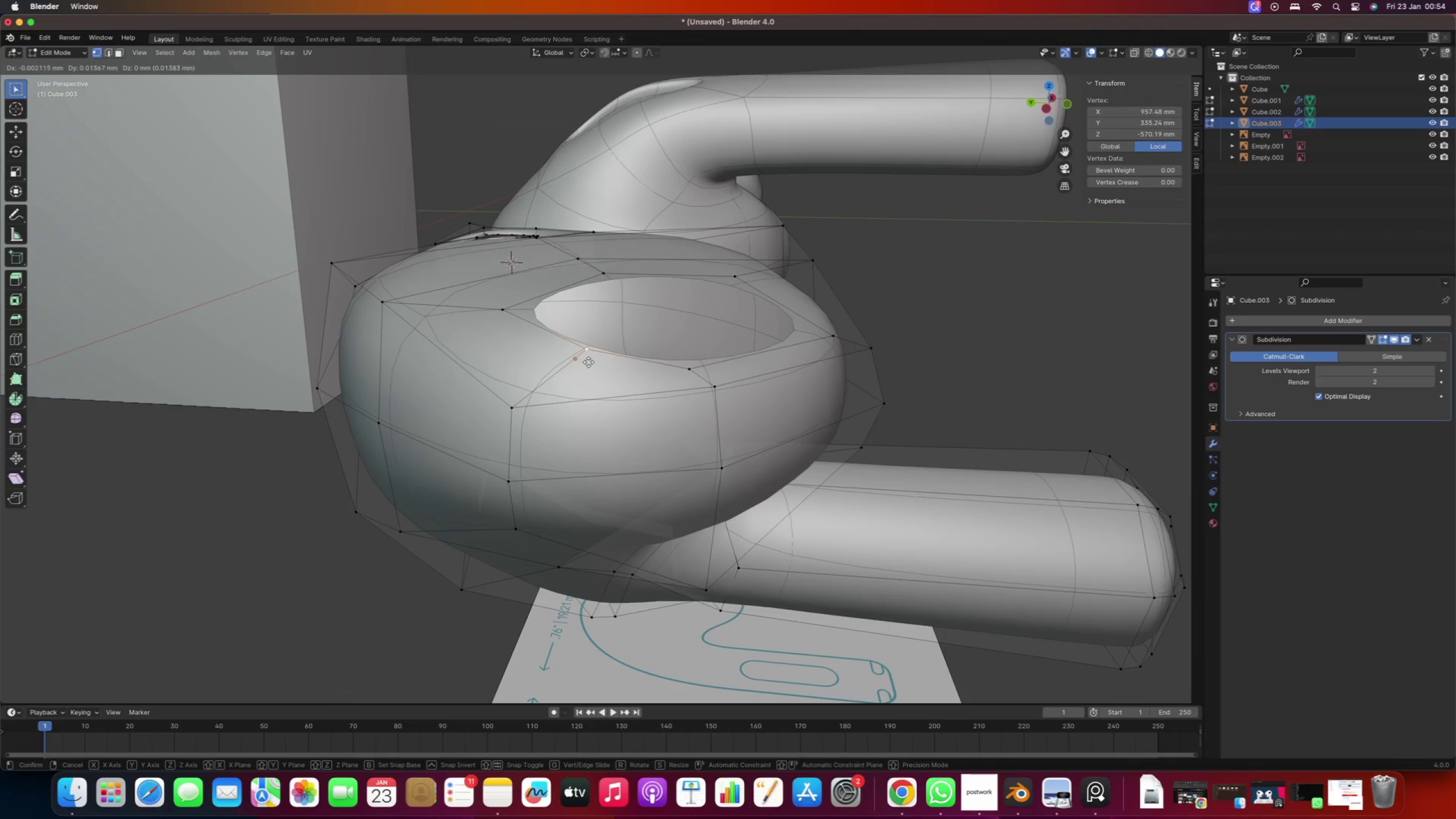 
scroll: coordinate [589, 362], scroll_direction: up, amount: 1.0
 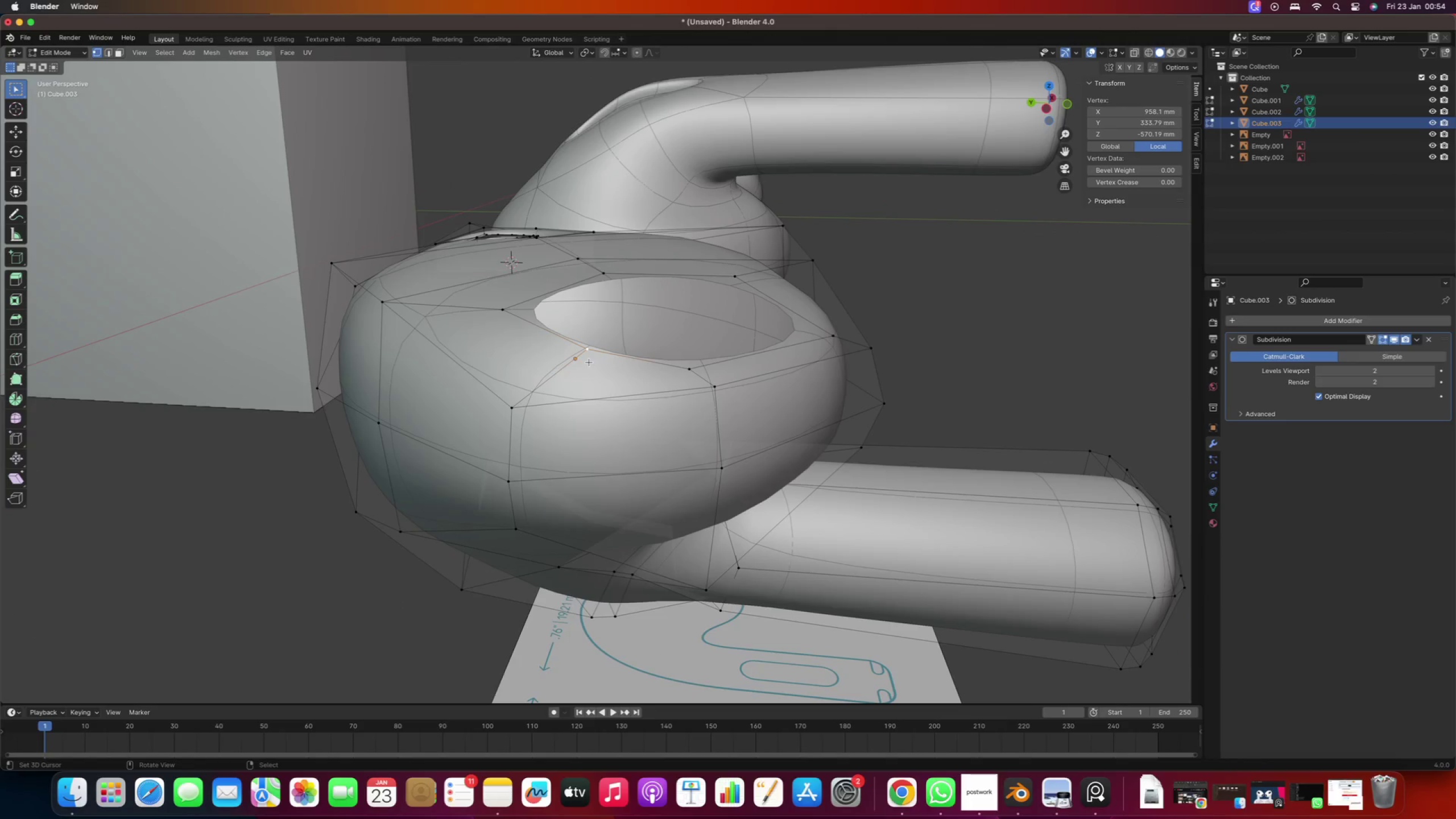 
key(Z)
 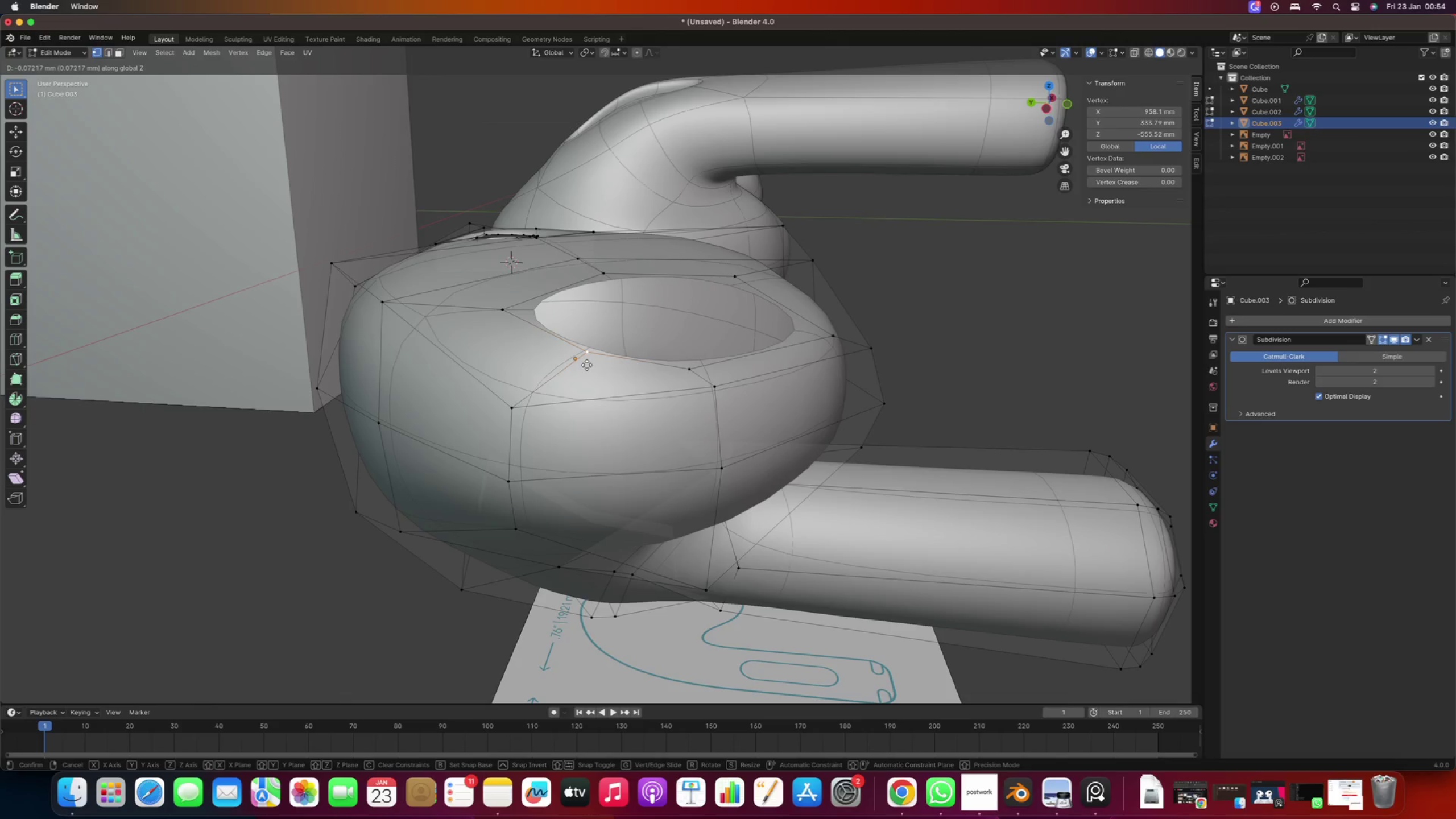 
left_click([587, 366])
 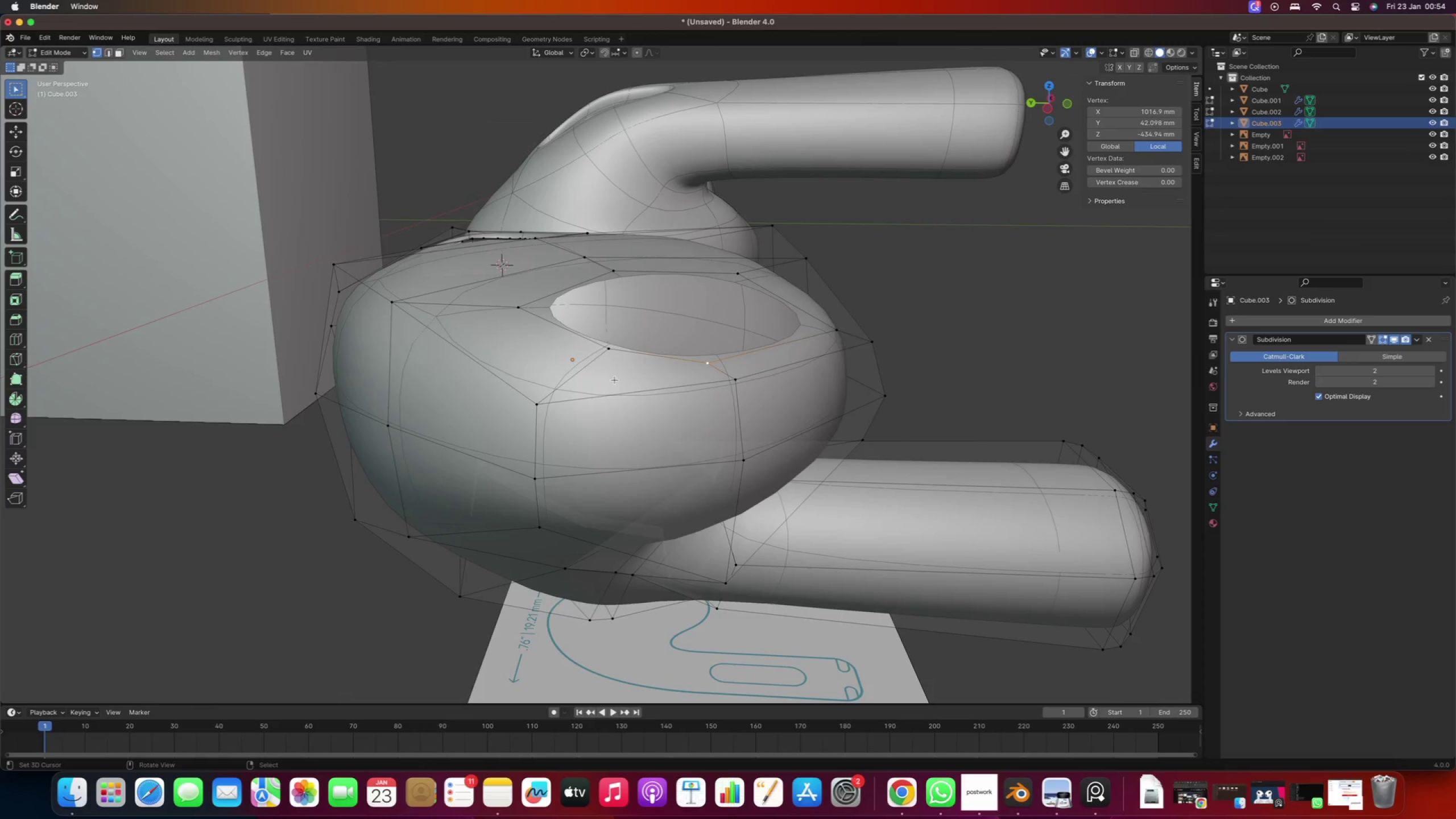 
key(Tab)
 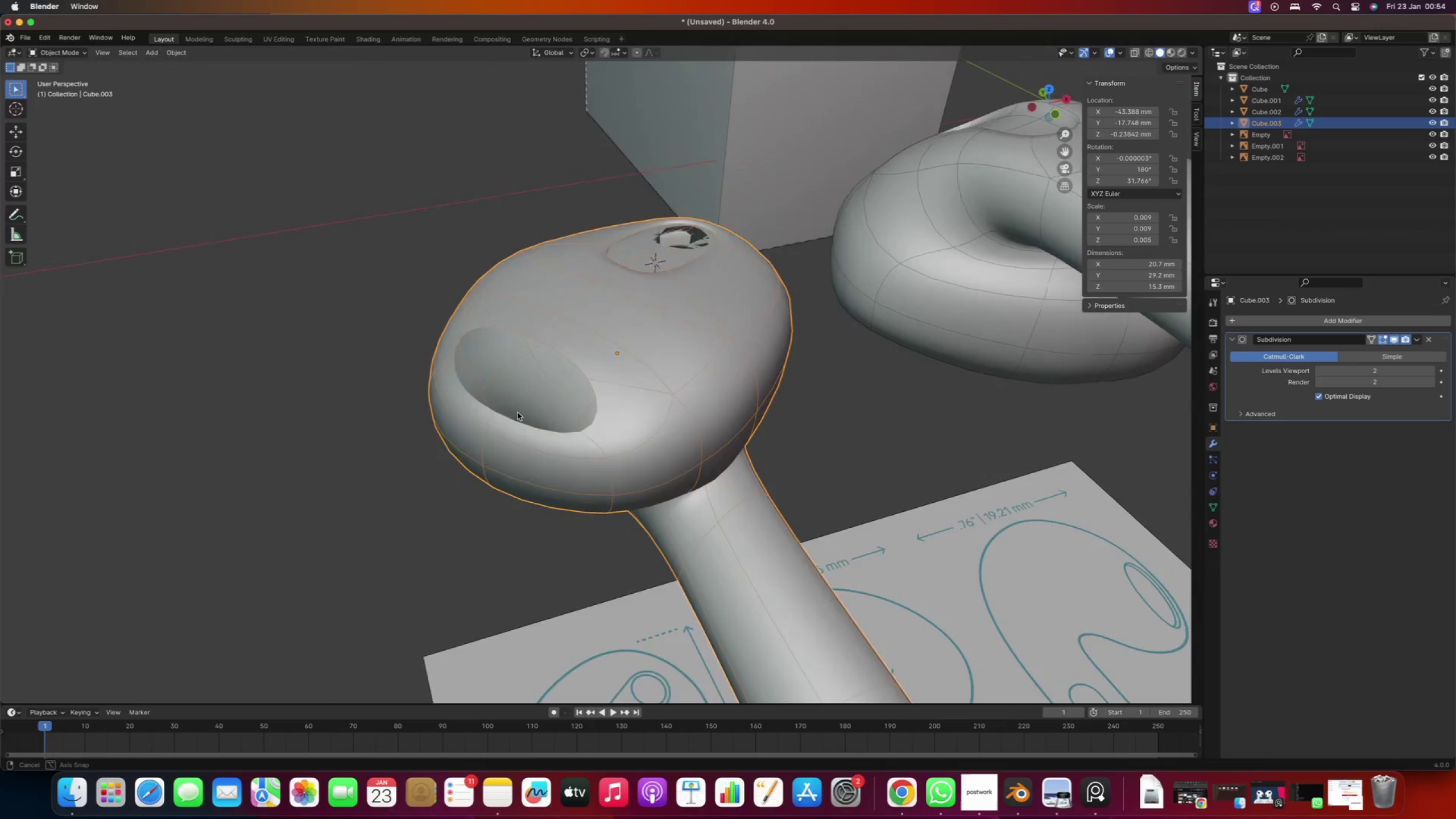 
scroll: coordinate [606, 380], scroll_direction: down, amount: 2.0
 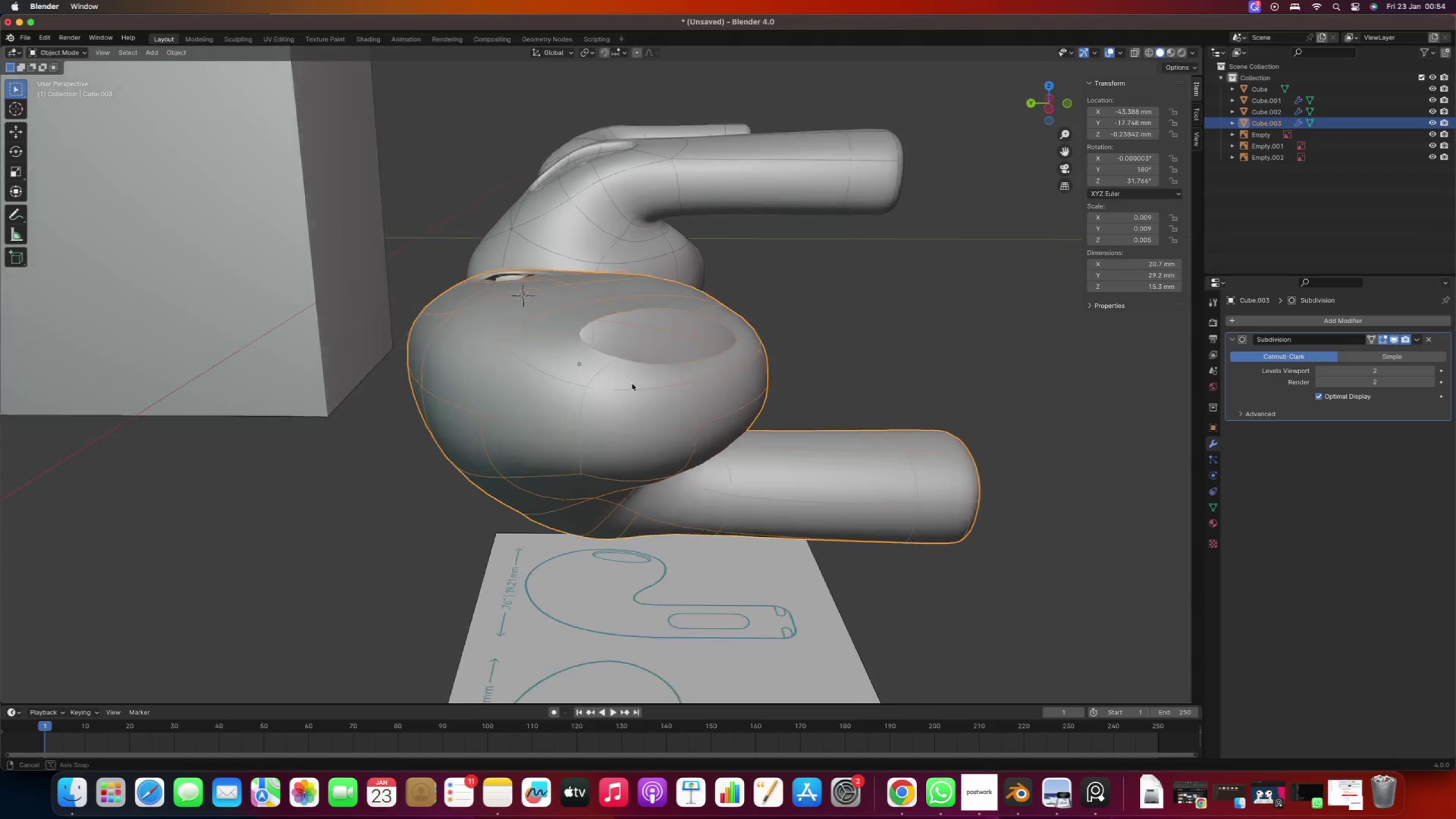 
wait(7.12)
 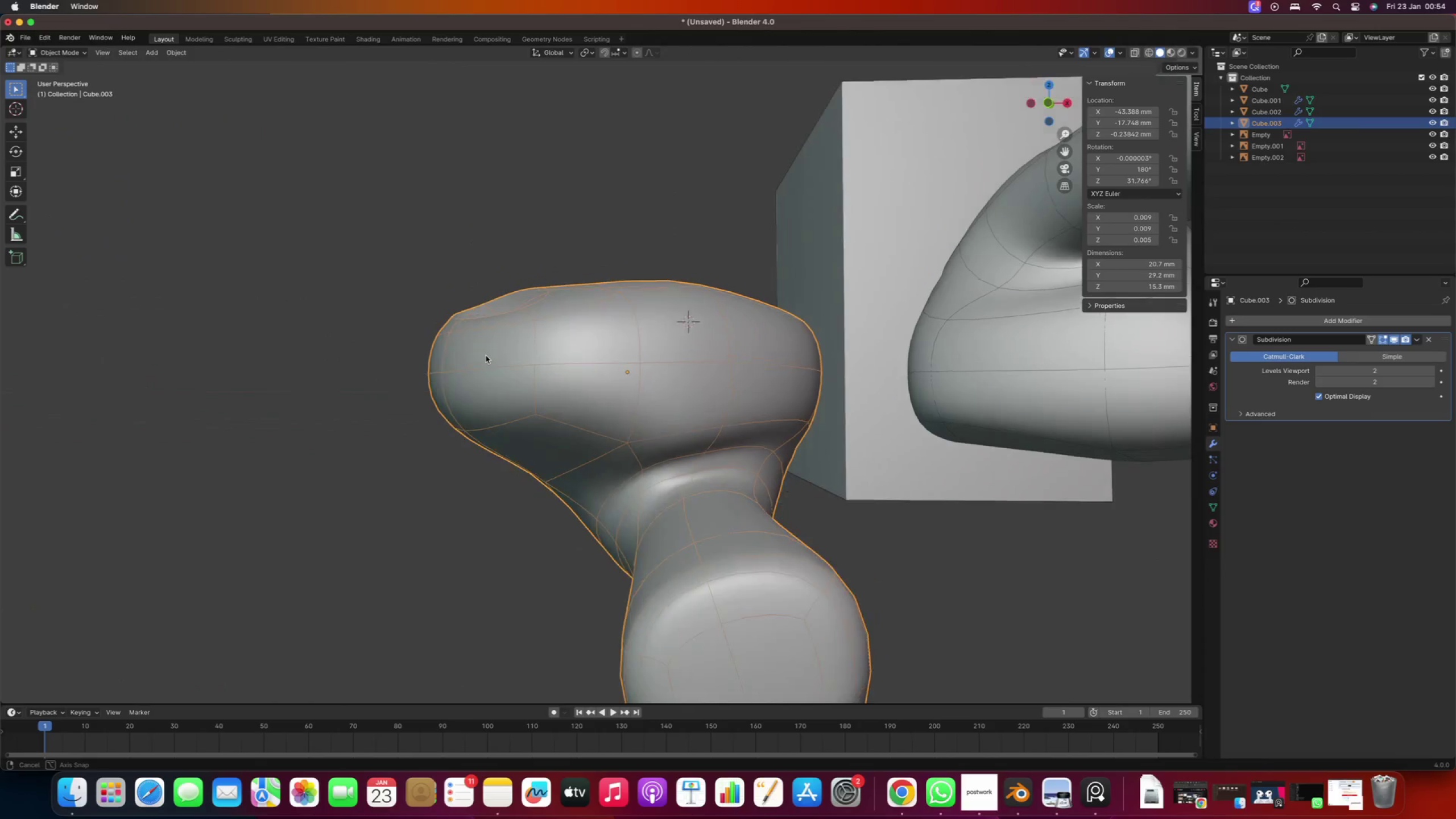 
key(Tab)
 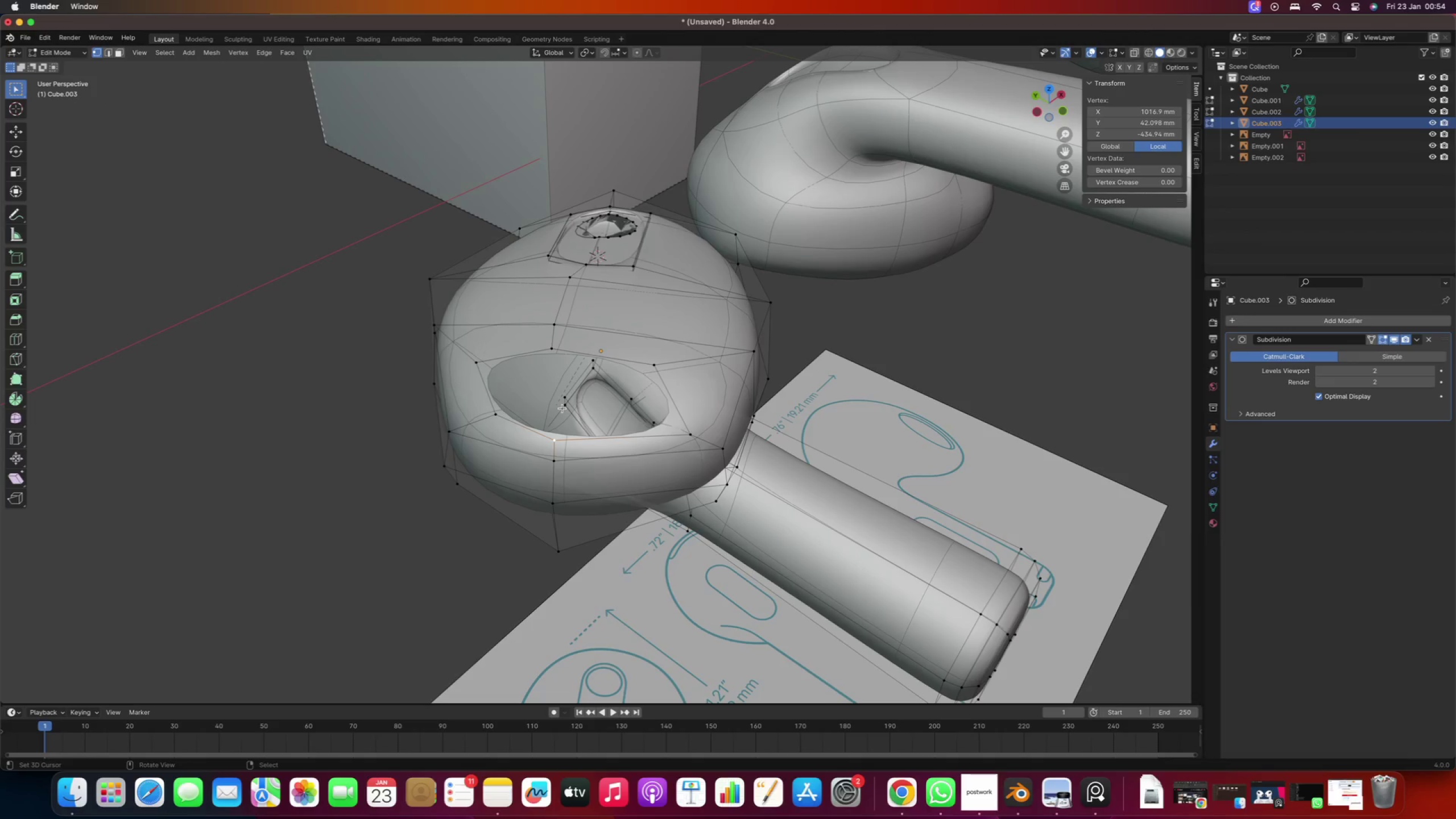 
key(Numpad7)
 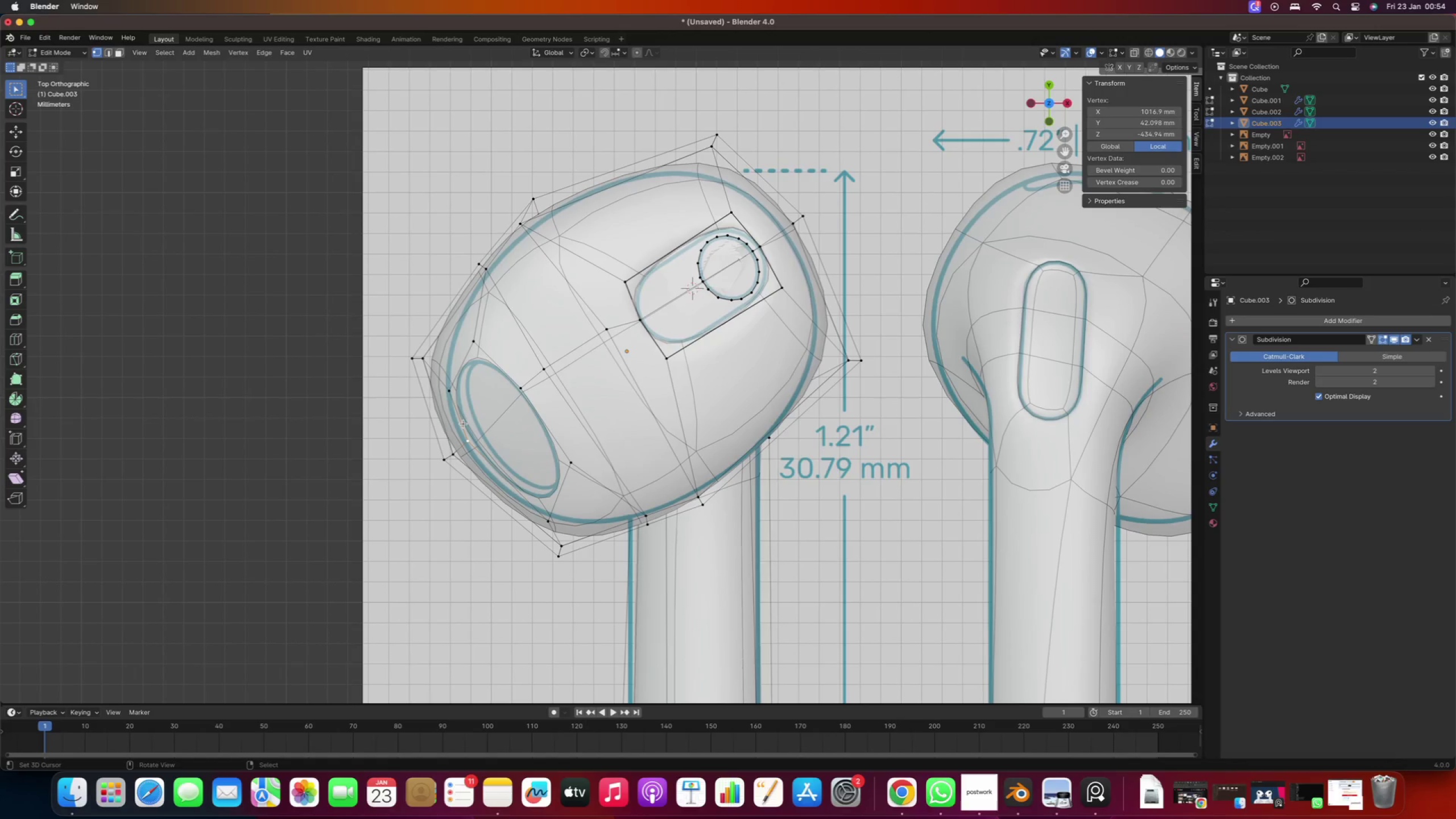 
scroll: coordinate [469, 420], scroll_direction: up, amount: 1.0
 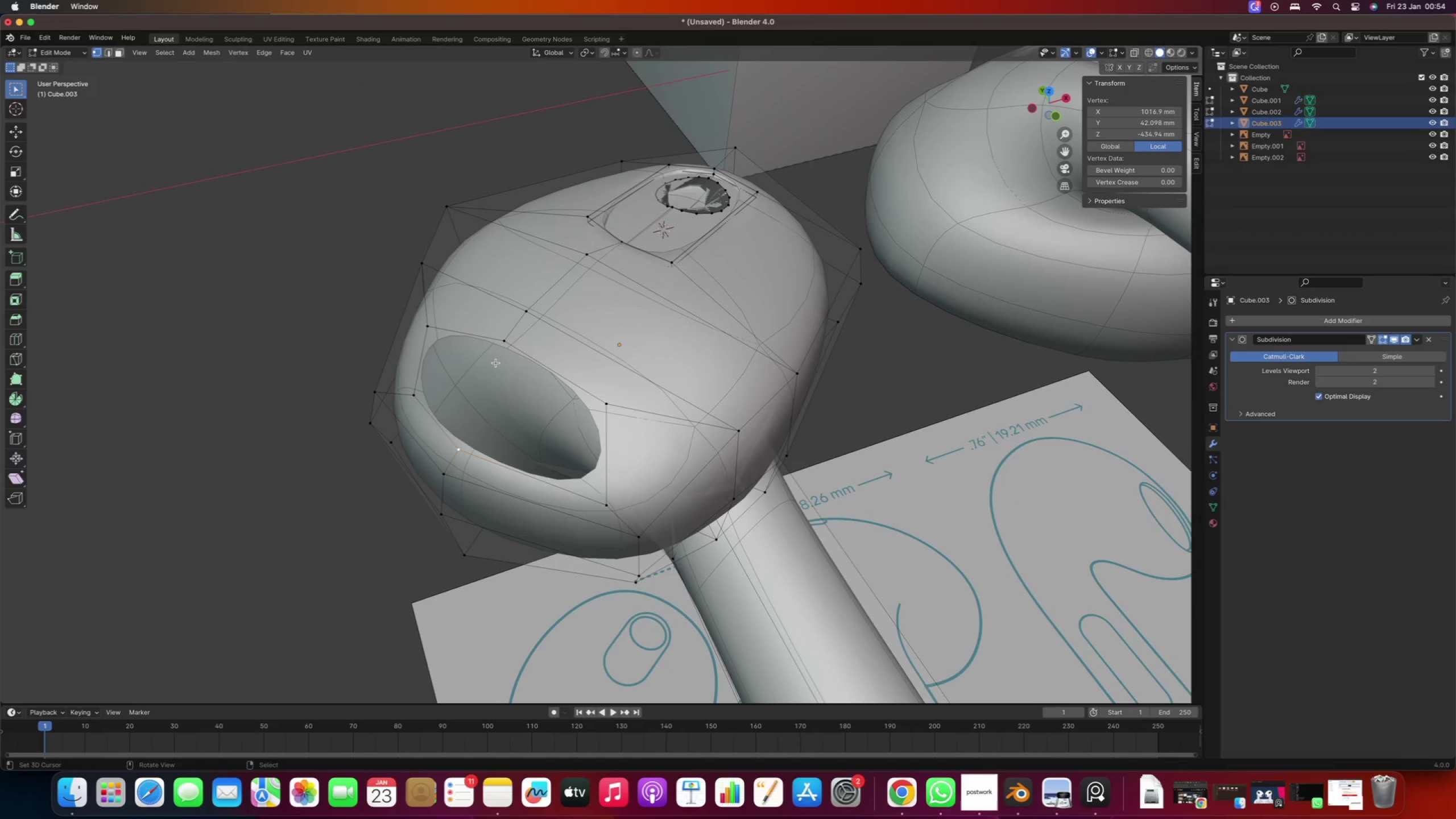 
key(2)
 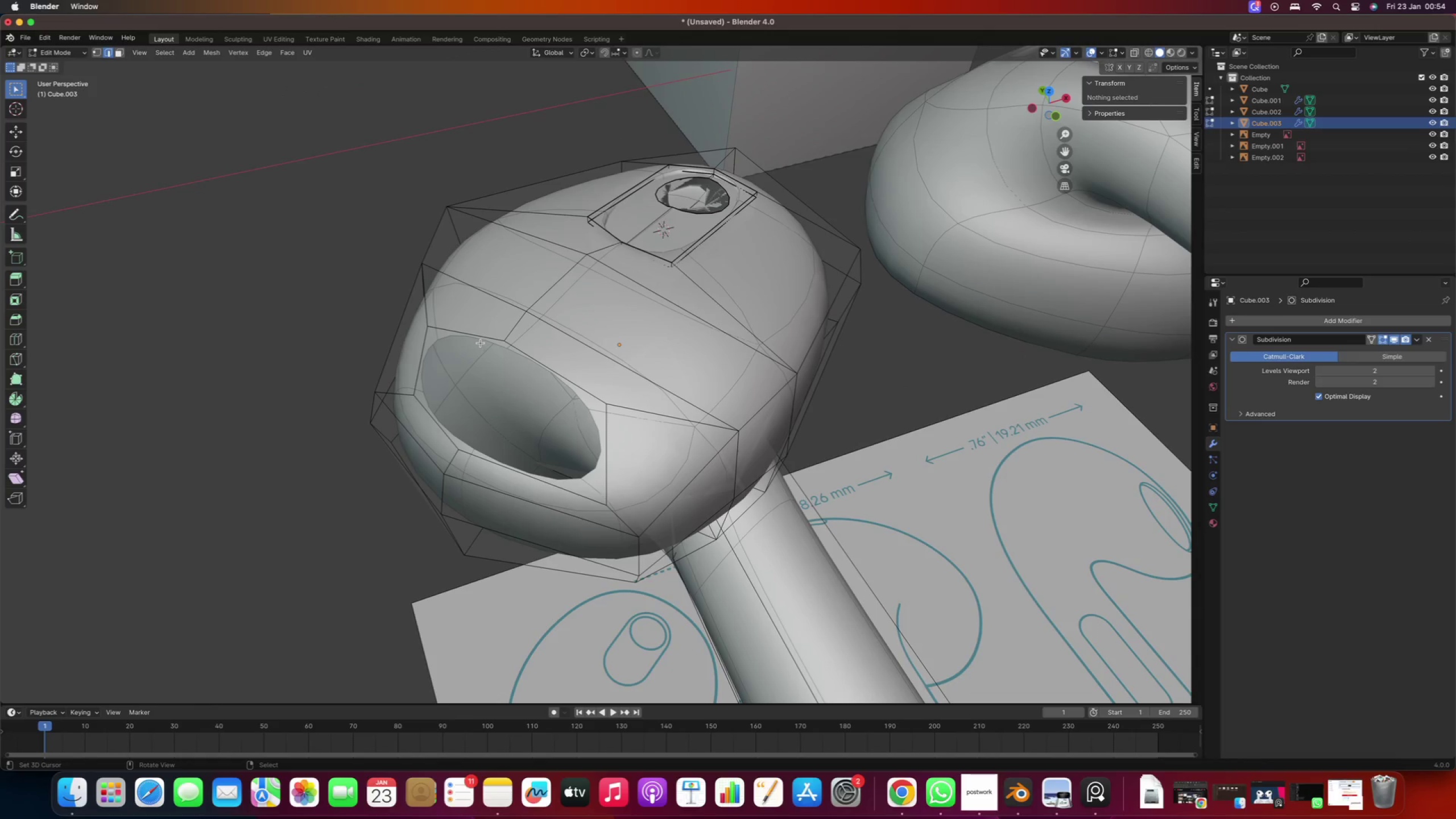 
right_click([479, 338])
 